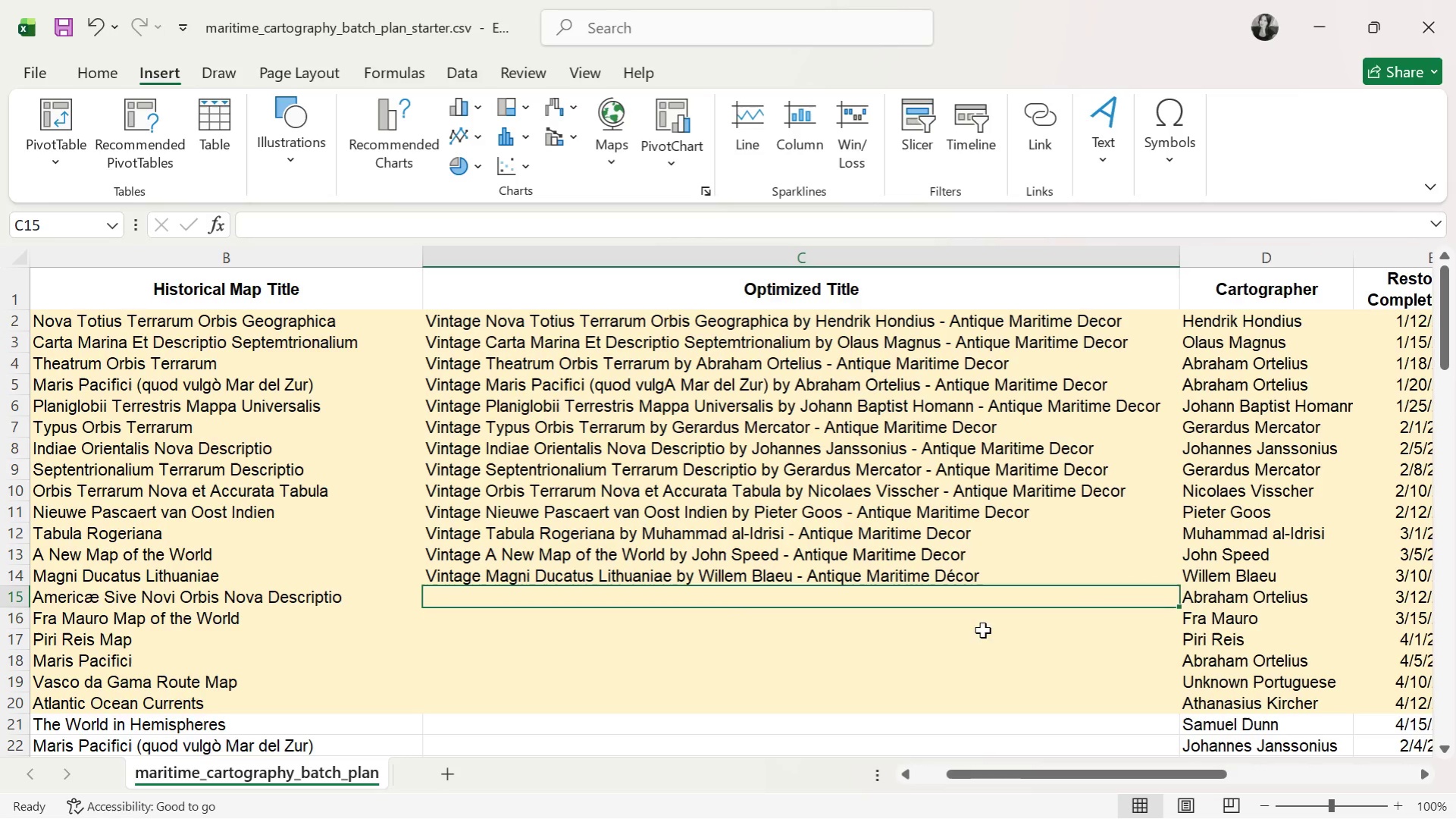 
left_click([991, 570])
 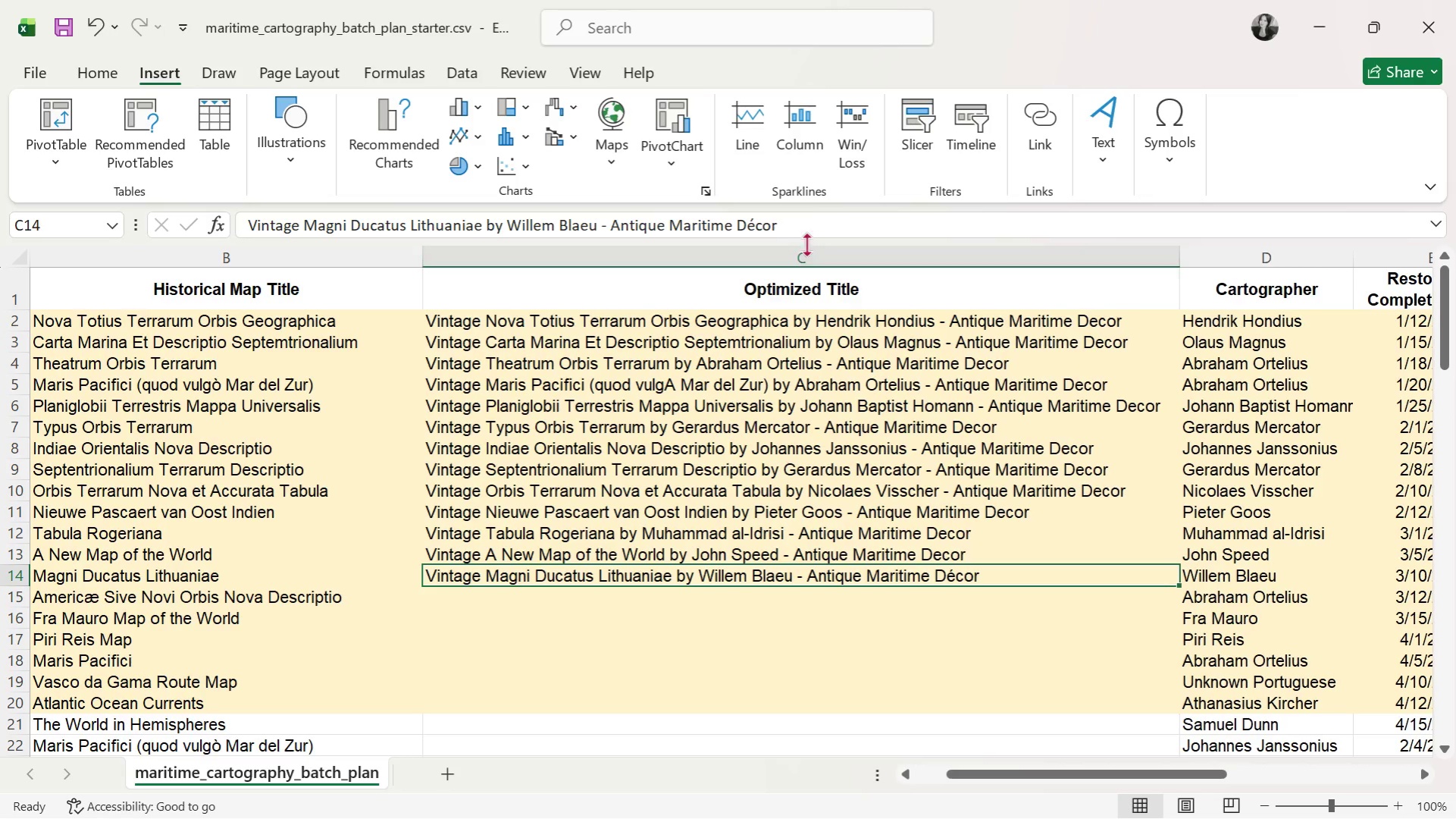 
left_click([816, 225])
 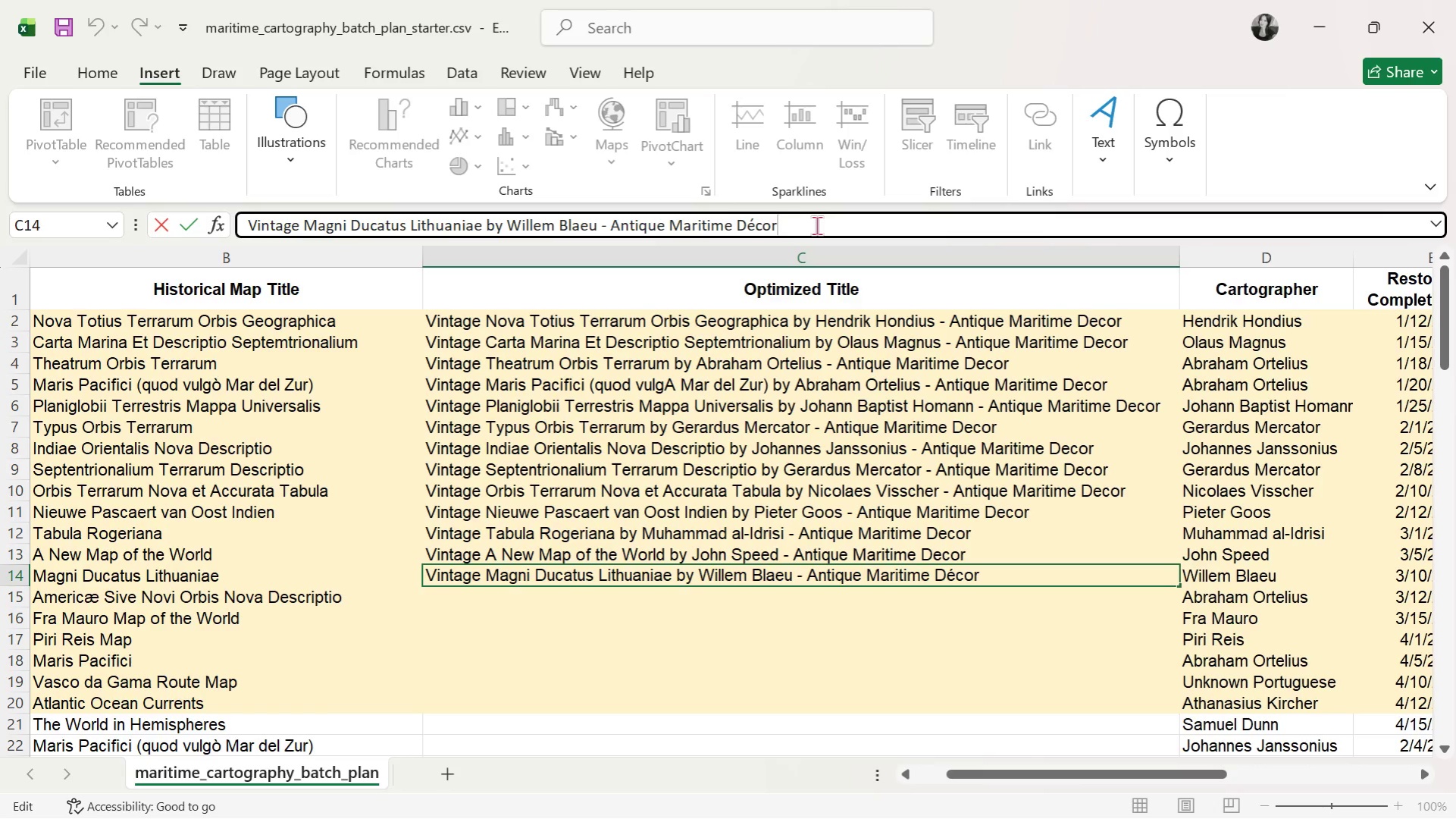 
key(Backspace)
key(Backspace)
key(Backspace)
key(Backspace)
type(ecor)
 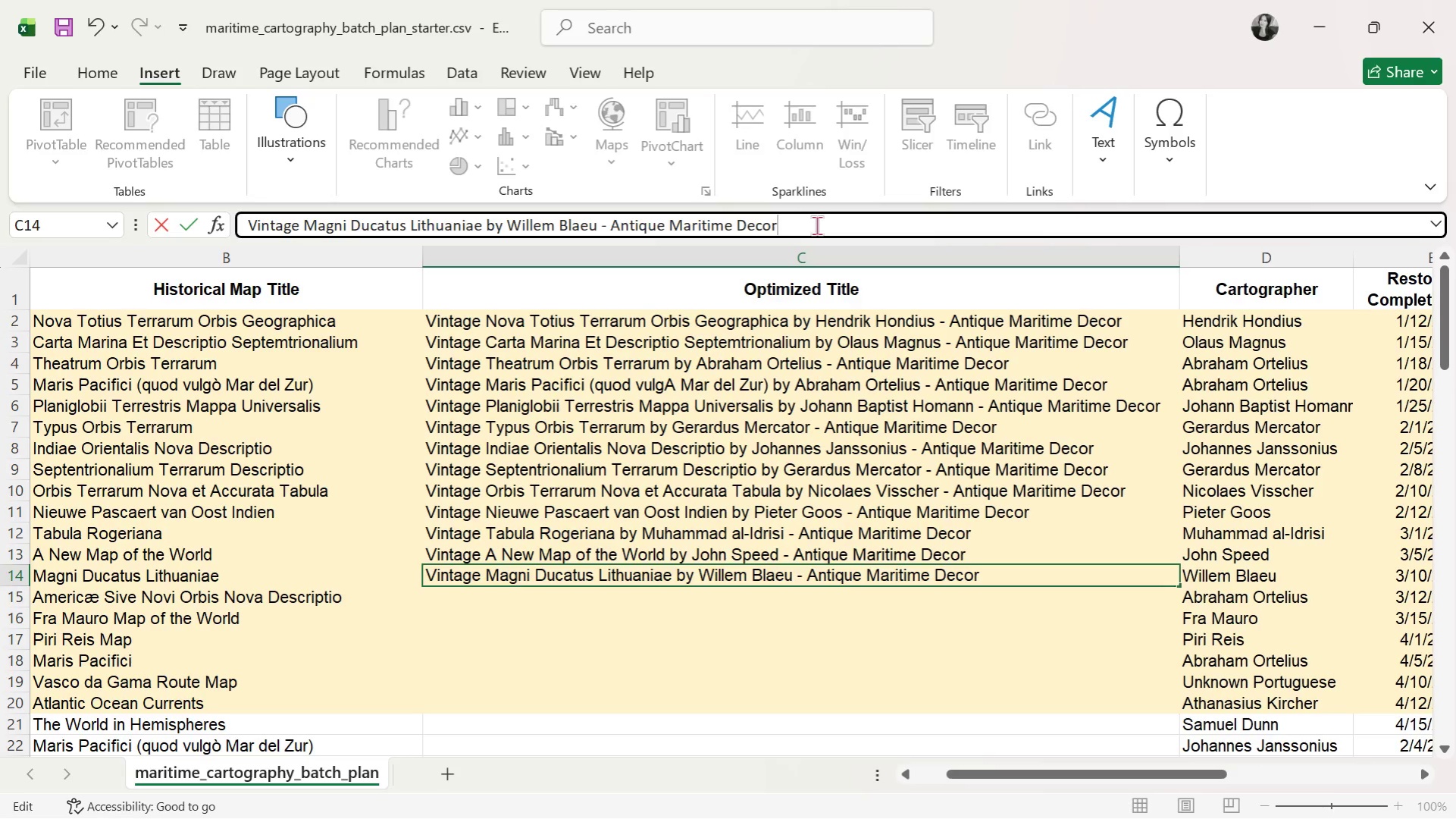 
key(Enter)
 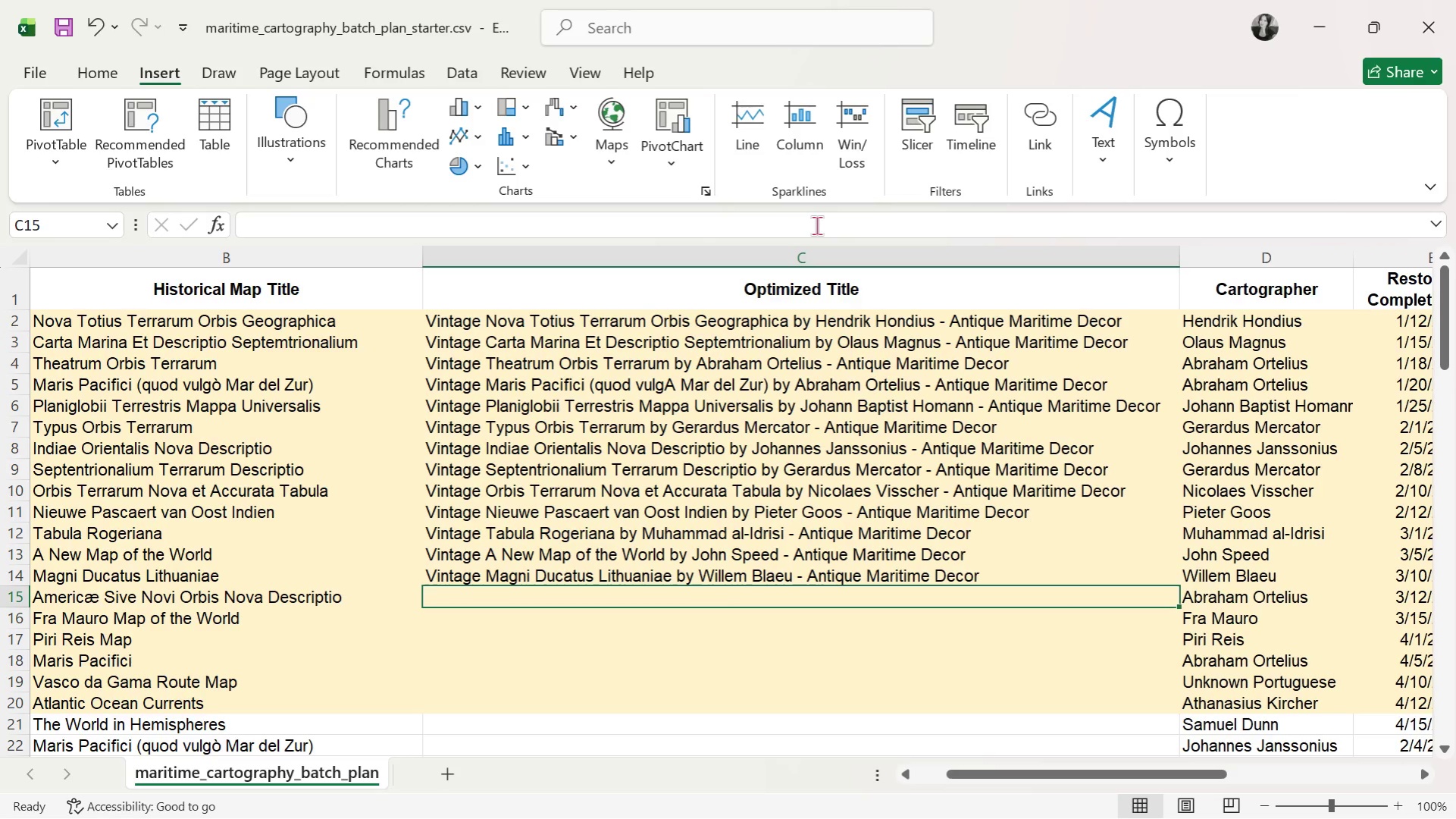 
wait(27.08)
 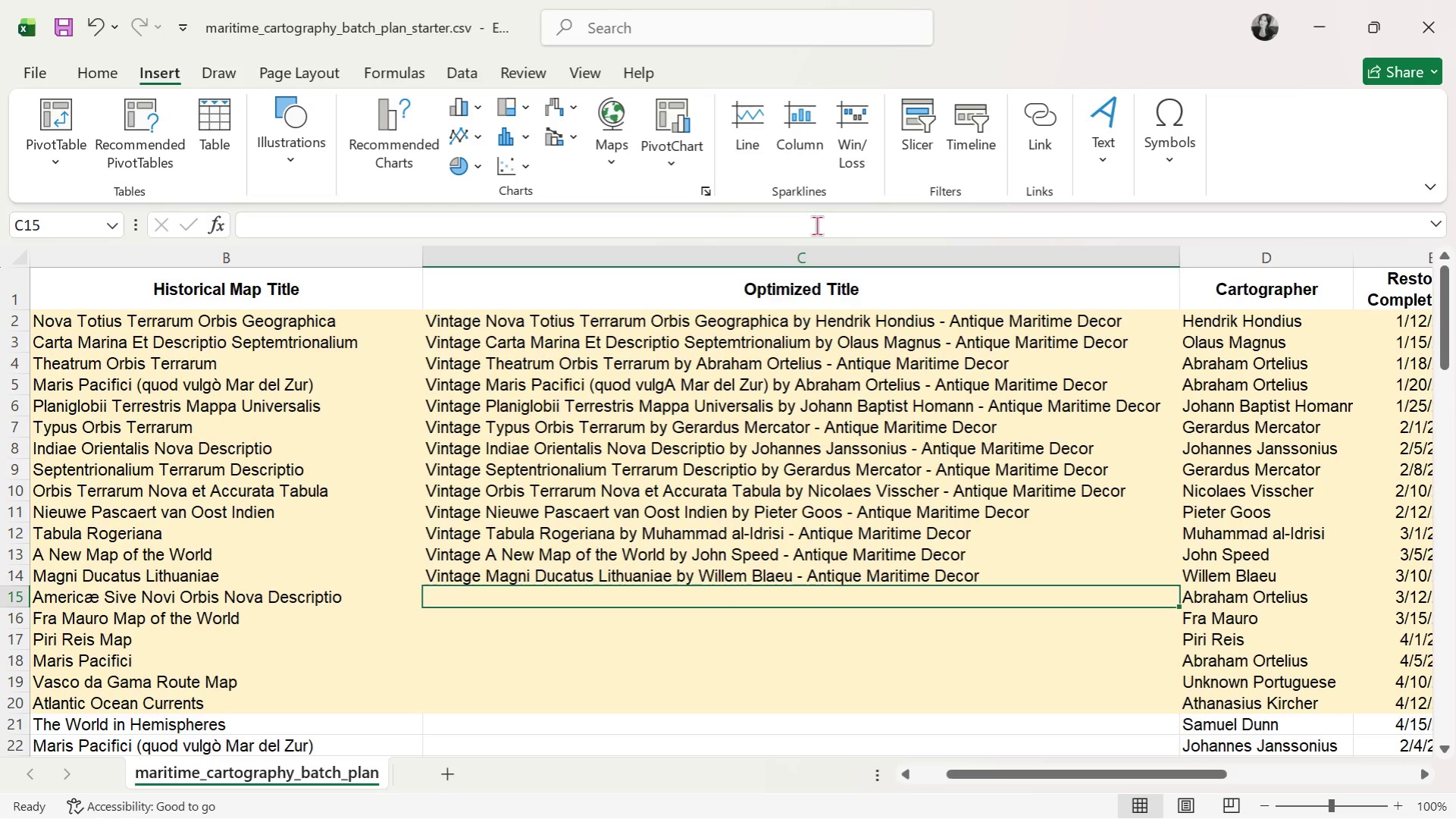 
type(Vintage )
 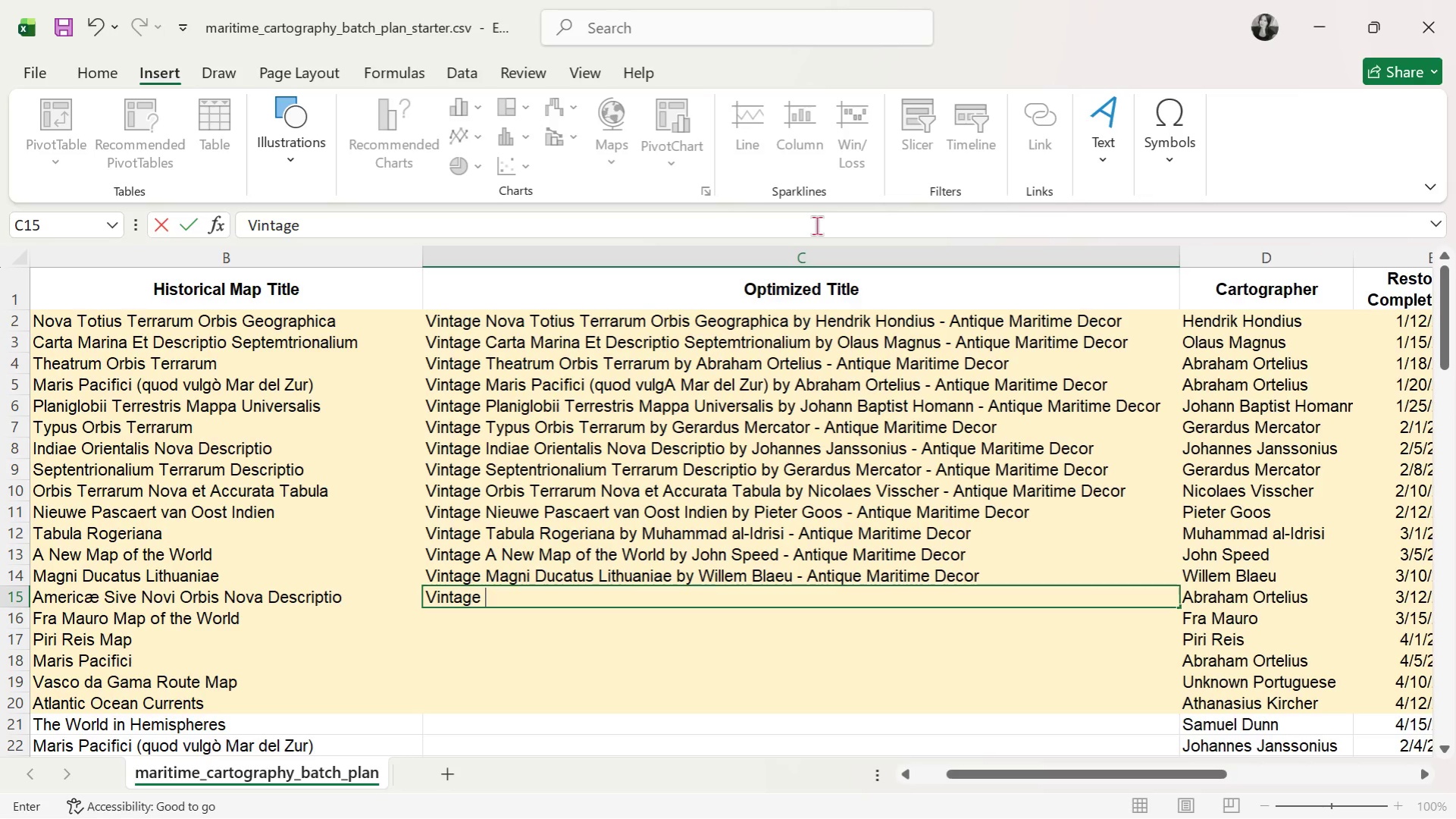 
wait(5.23)
 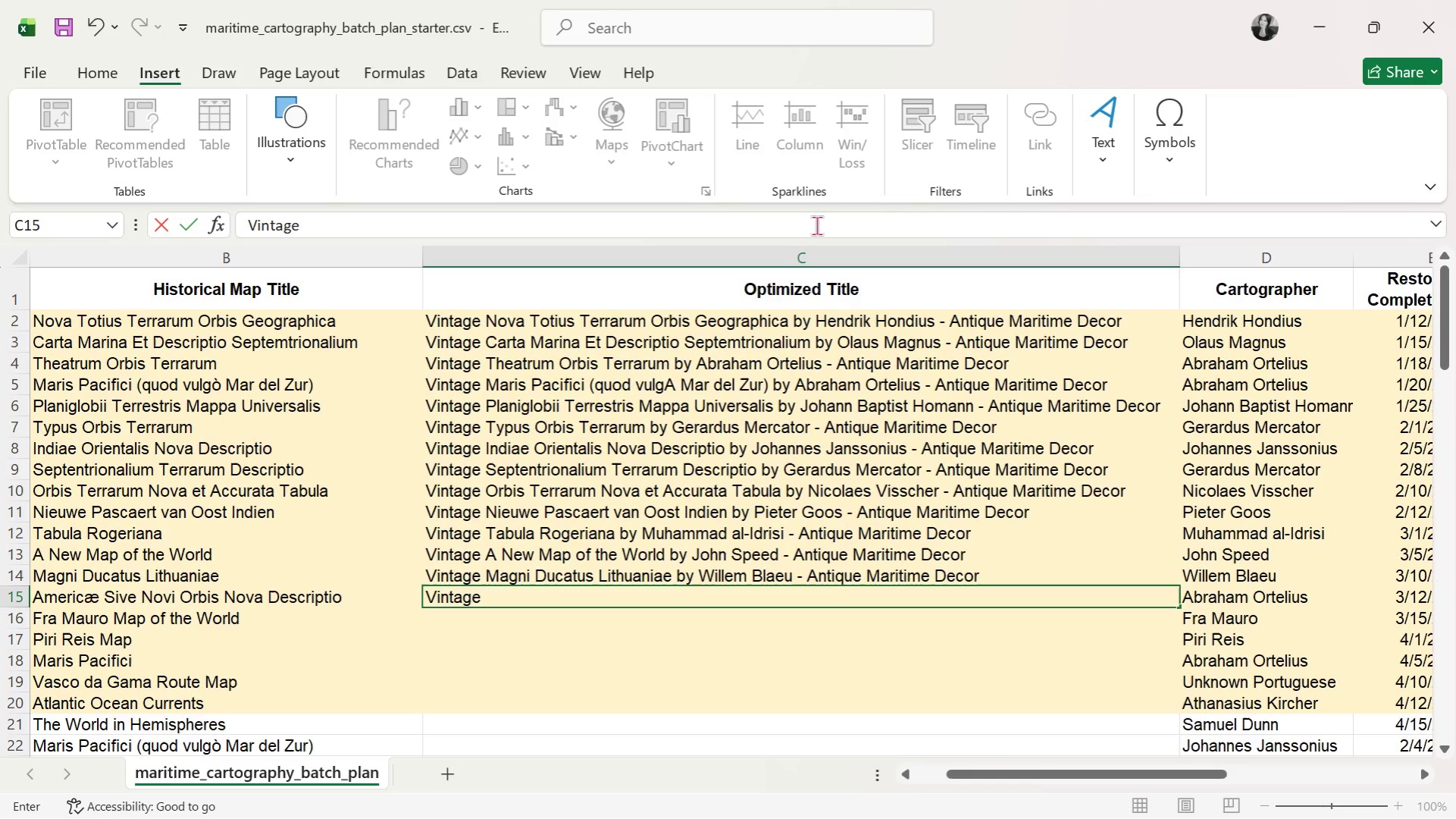 
type(Americae)
key(Backspace)
 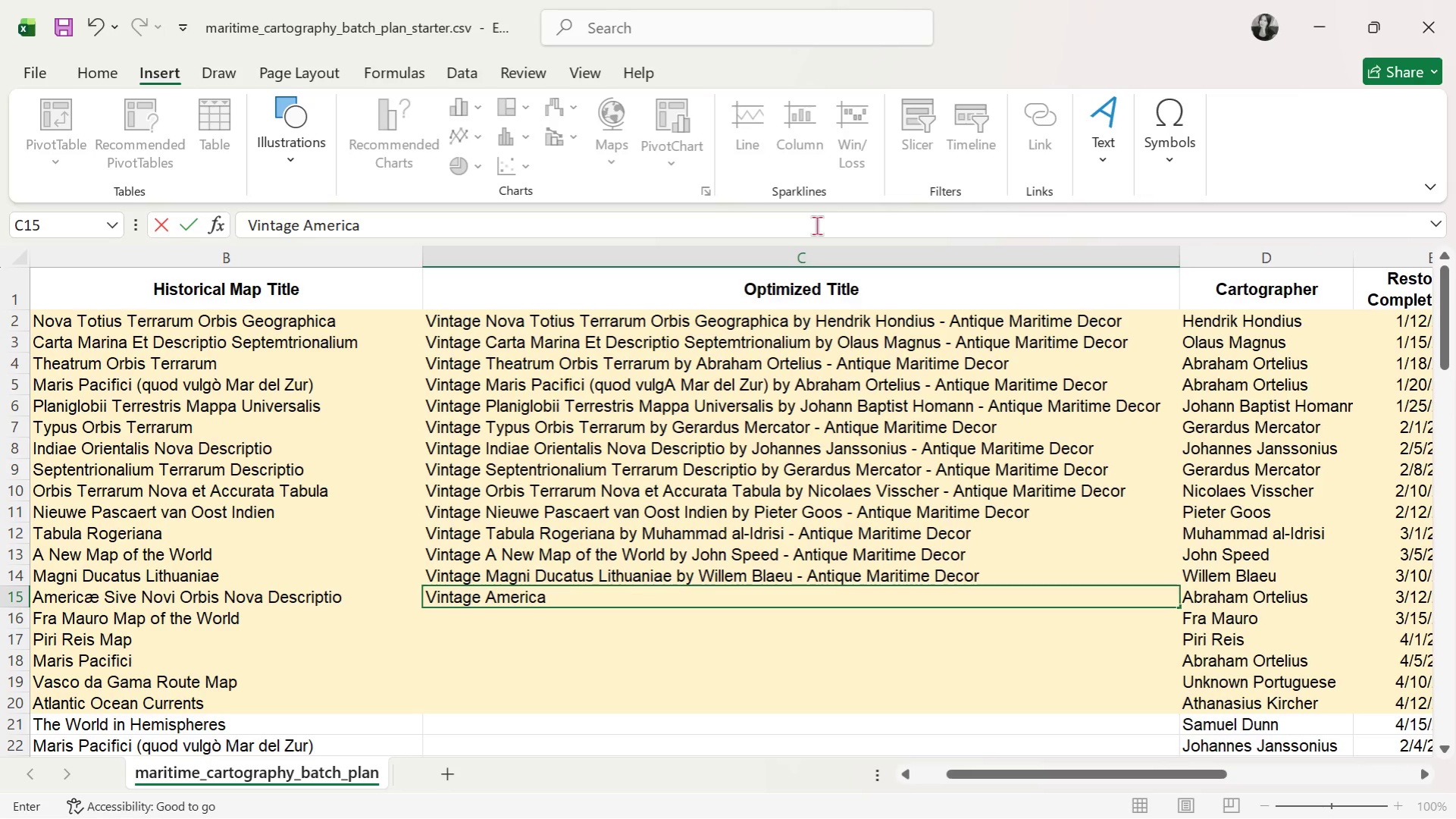 
wait(5.97)
 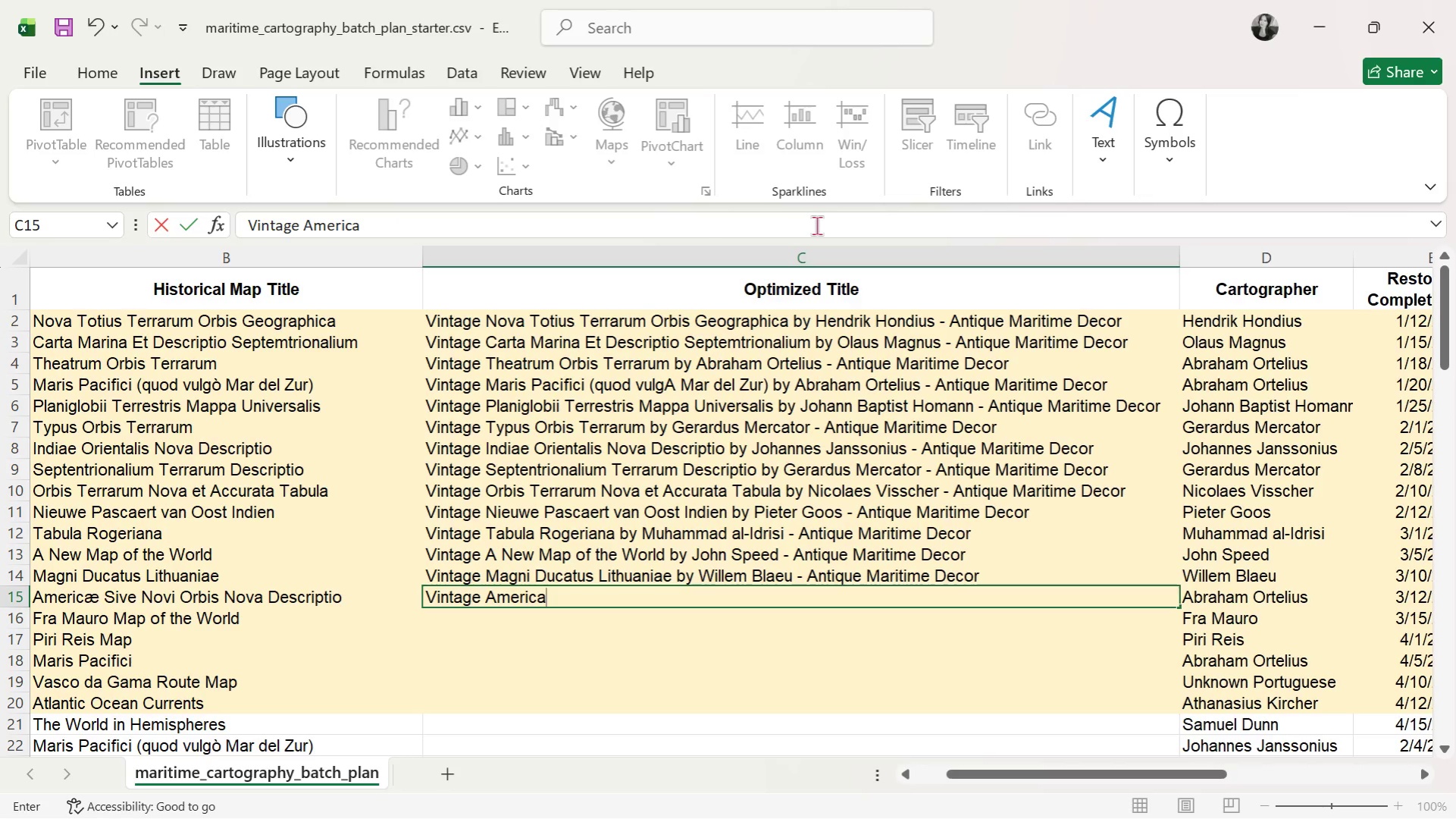 
type(e Sive Novi Orbis Nova Descriptio)
 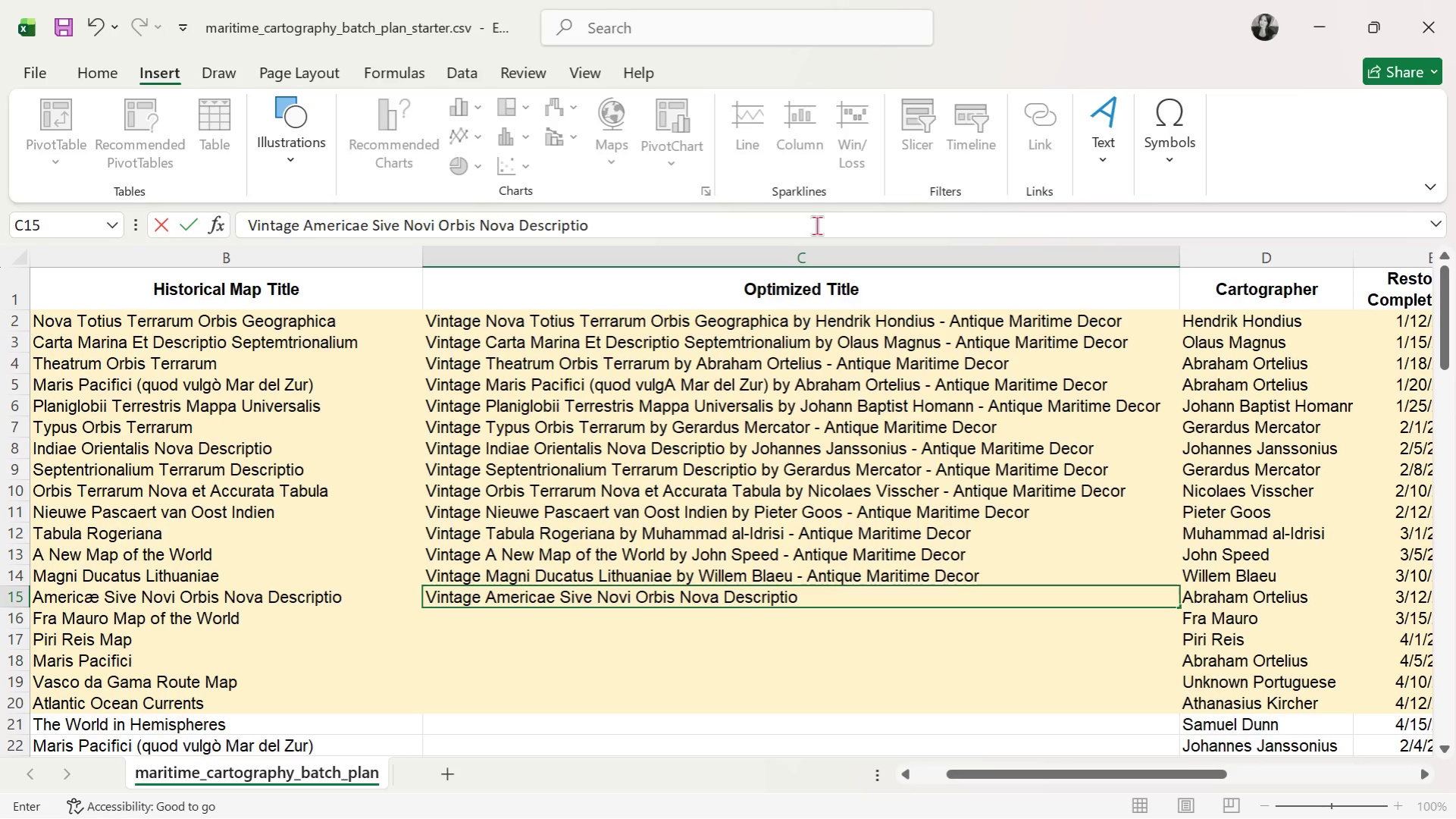 
wait(29.81)
 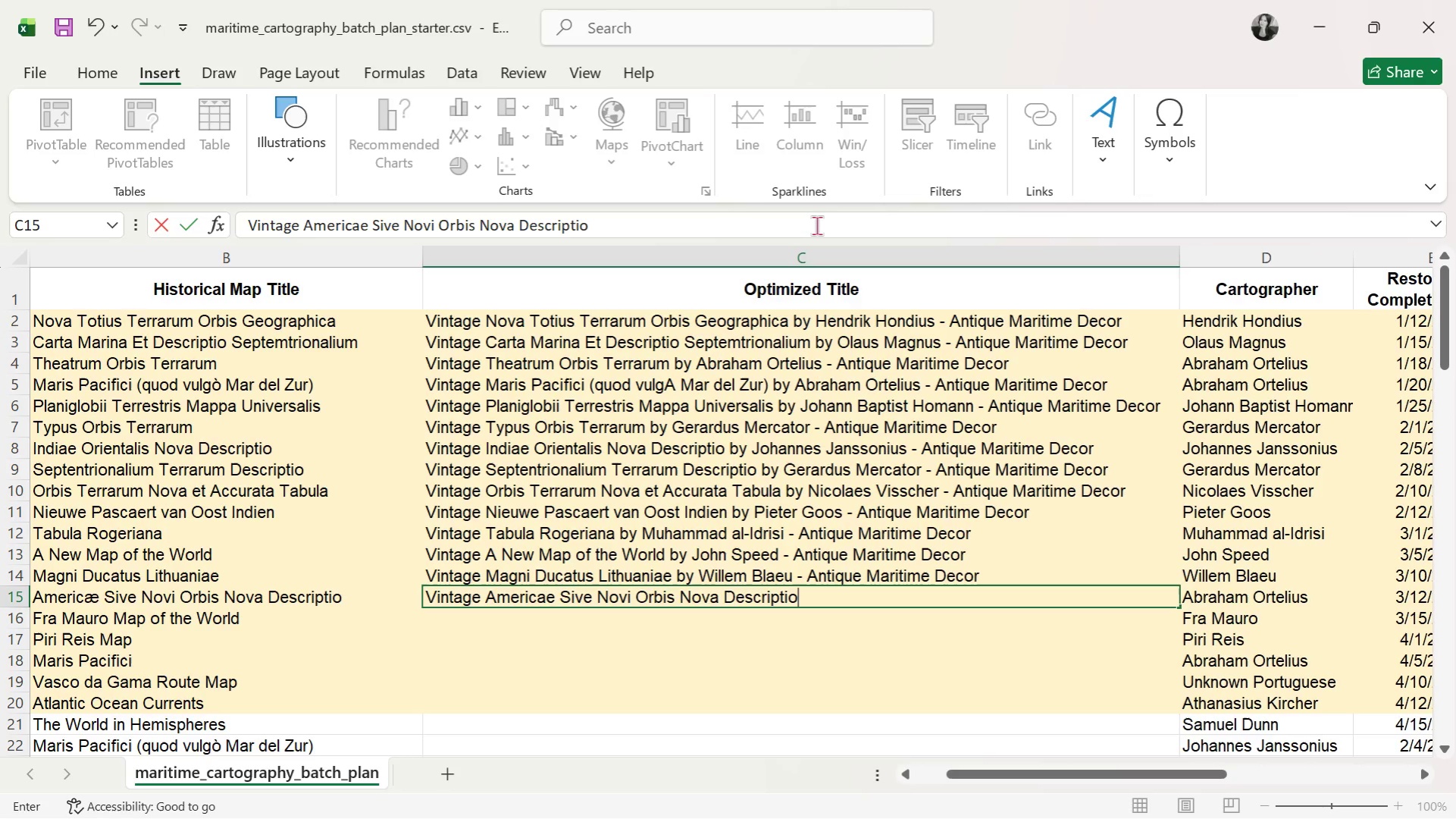 
type( by Abraham Oret)
key(Backspace)
key(Backspace)
type(telius - Antique Maritime Decor)
 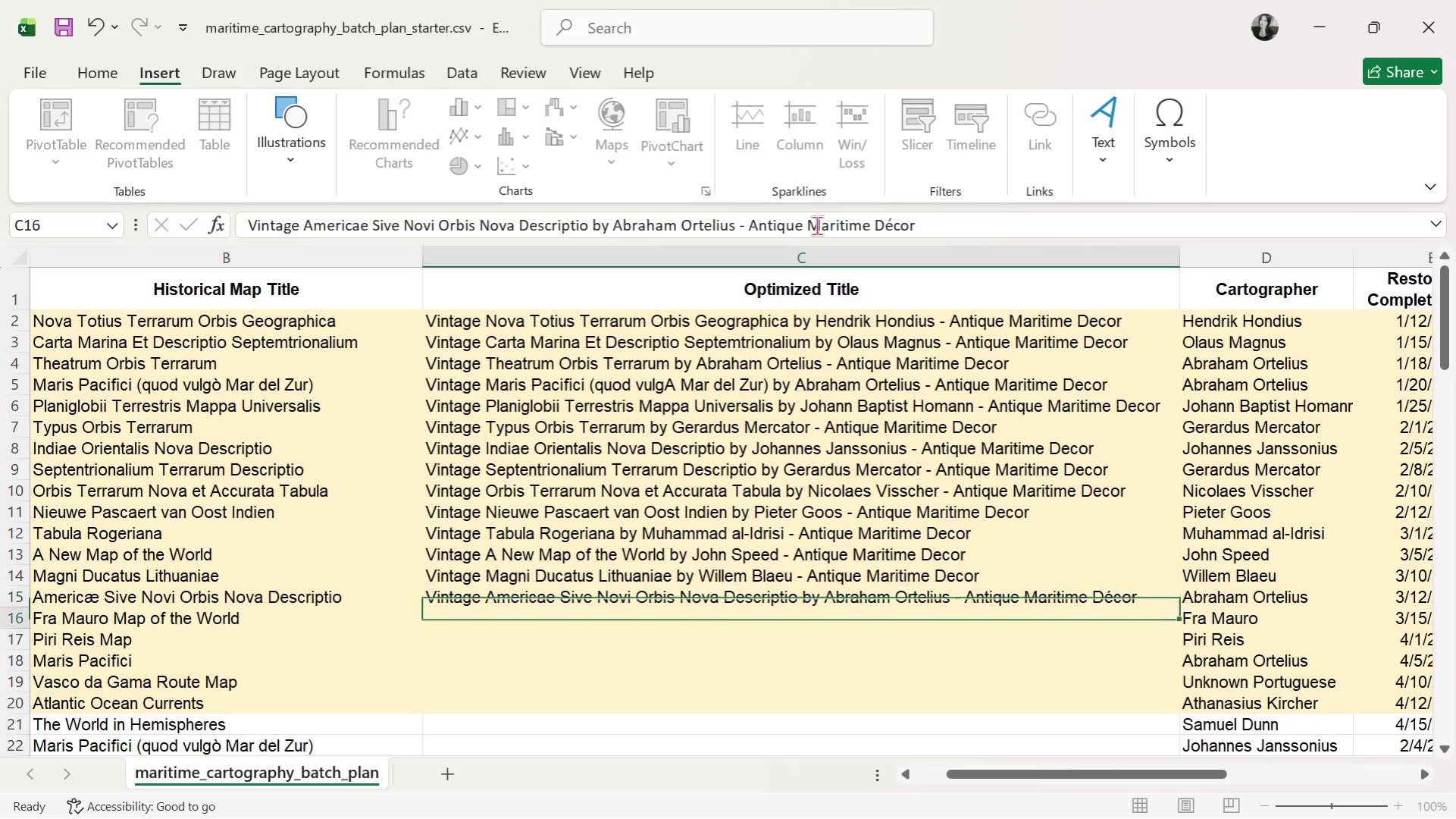 
key(Enter)
 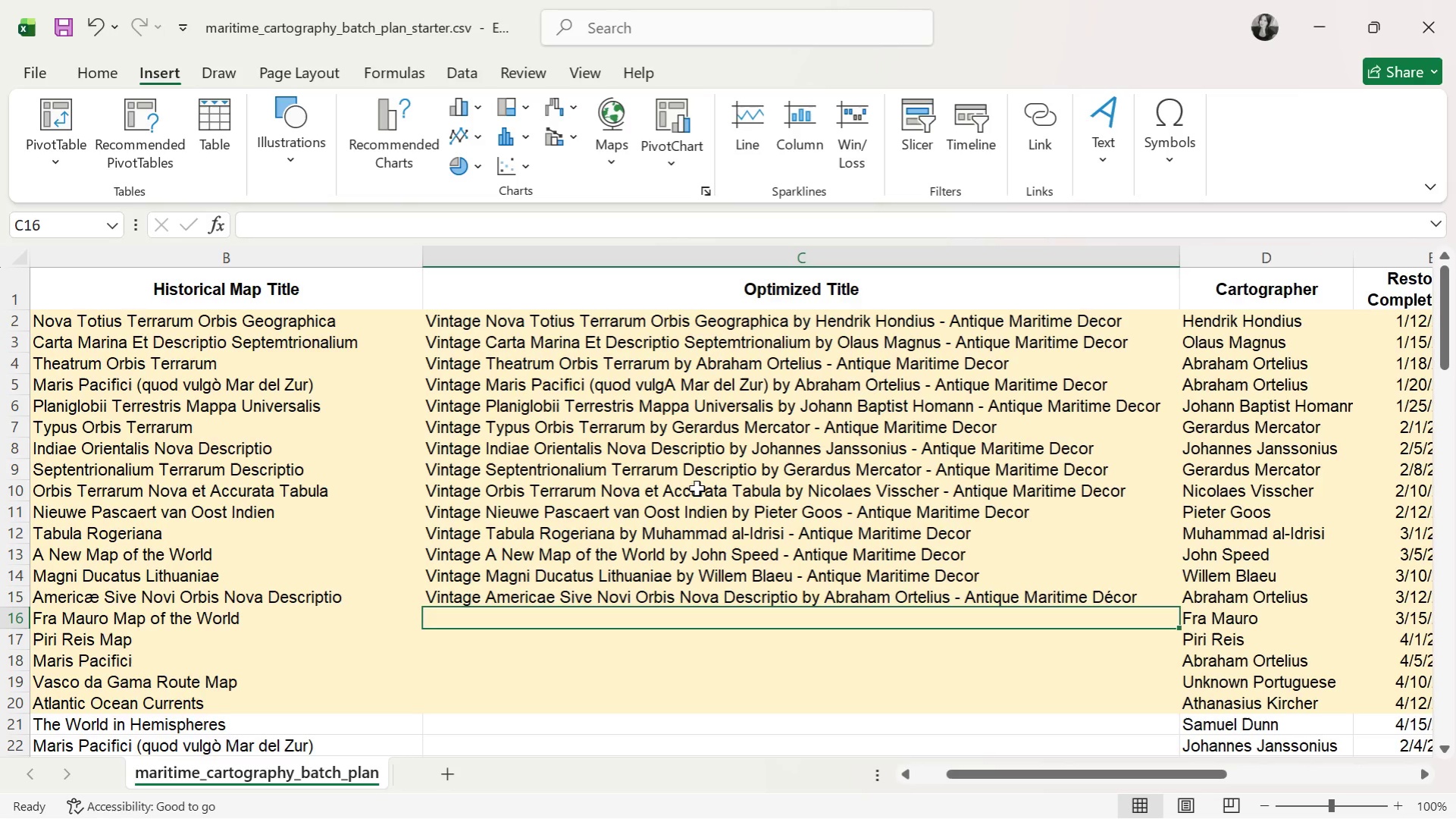 
key(ArrowUp)
 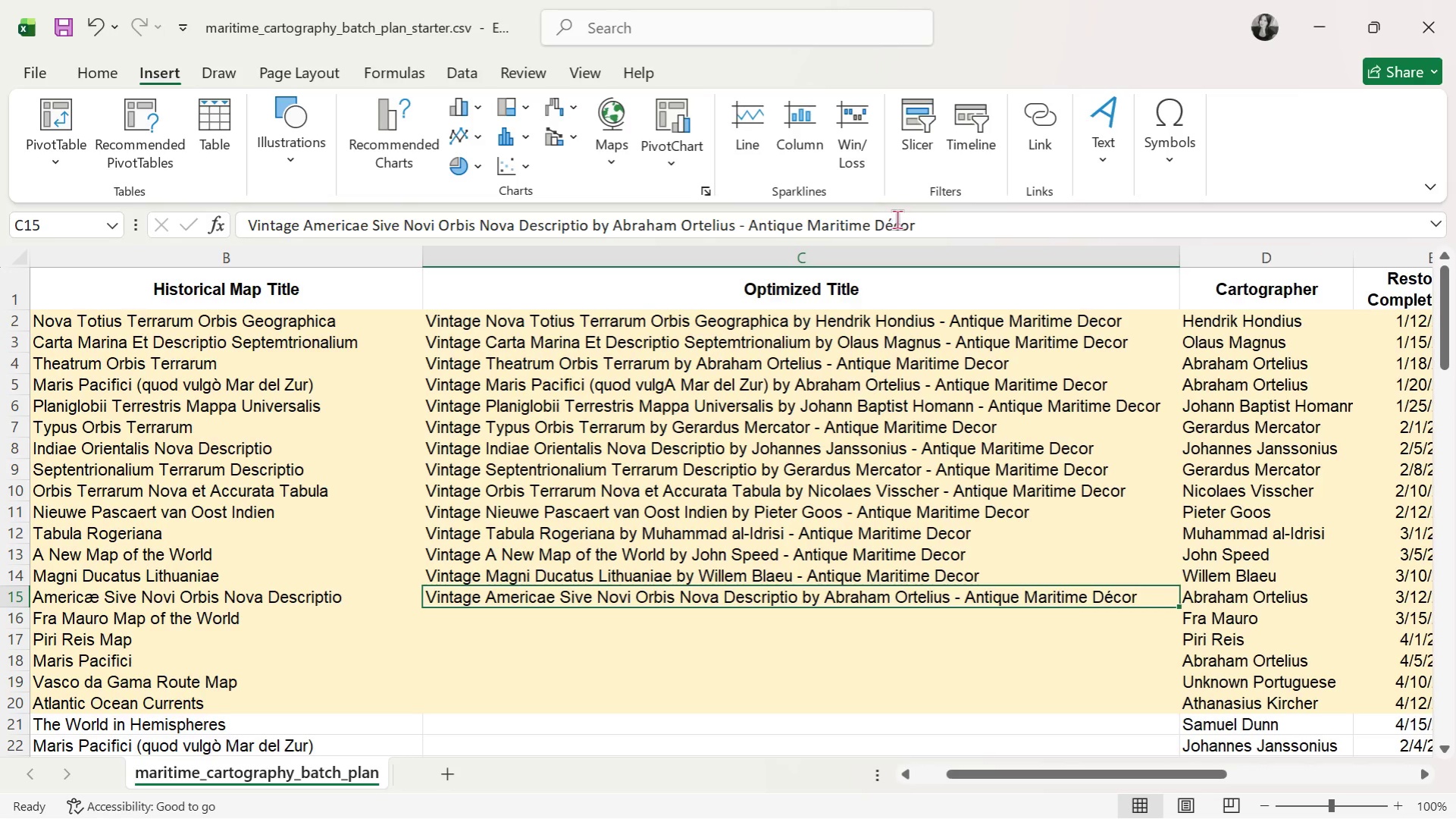 
left_click([894, 223])
 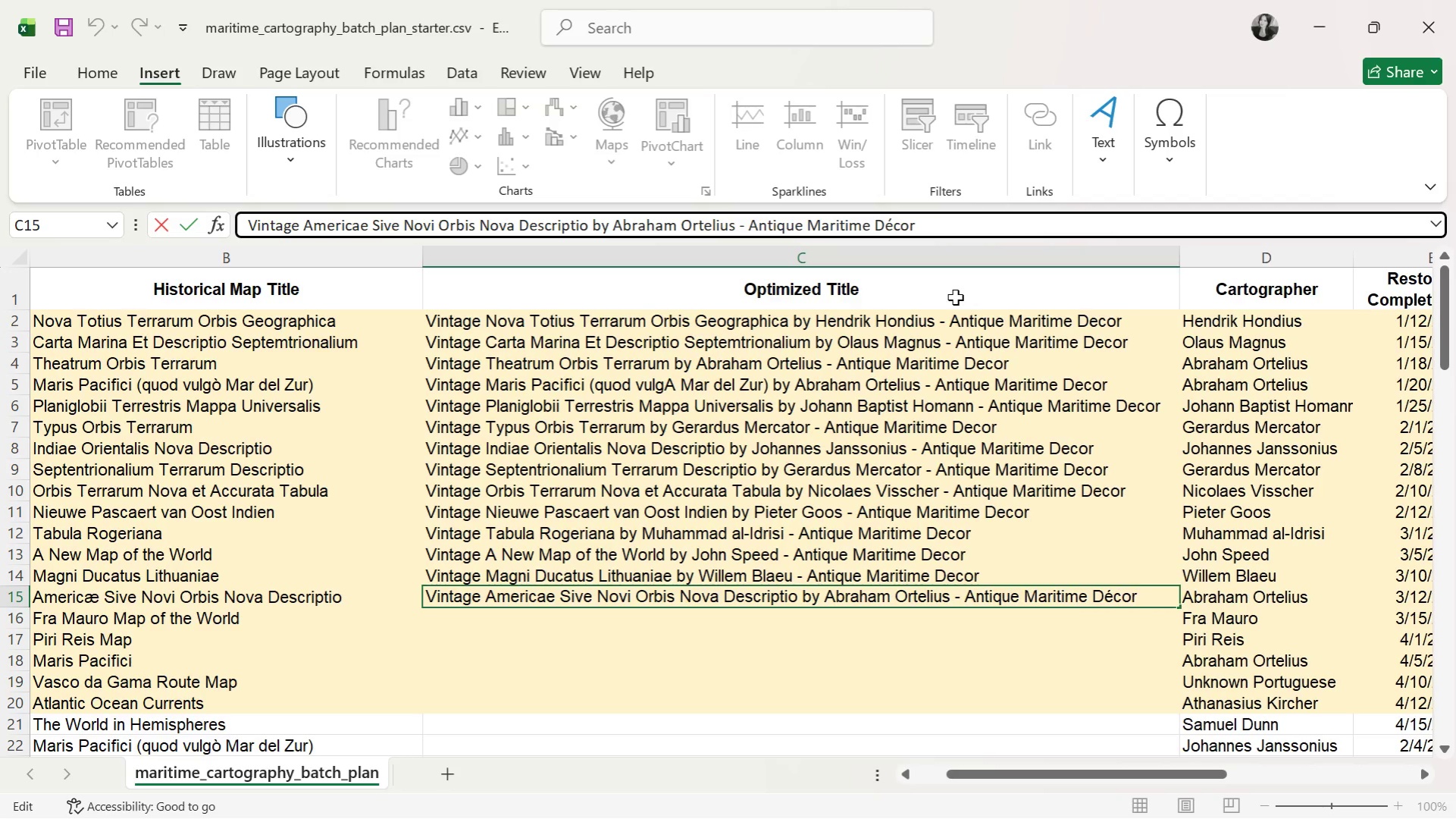 
key(Backspace)
 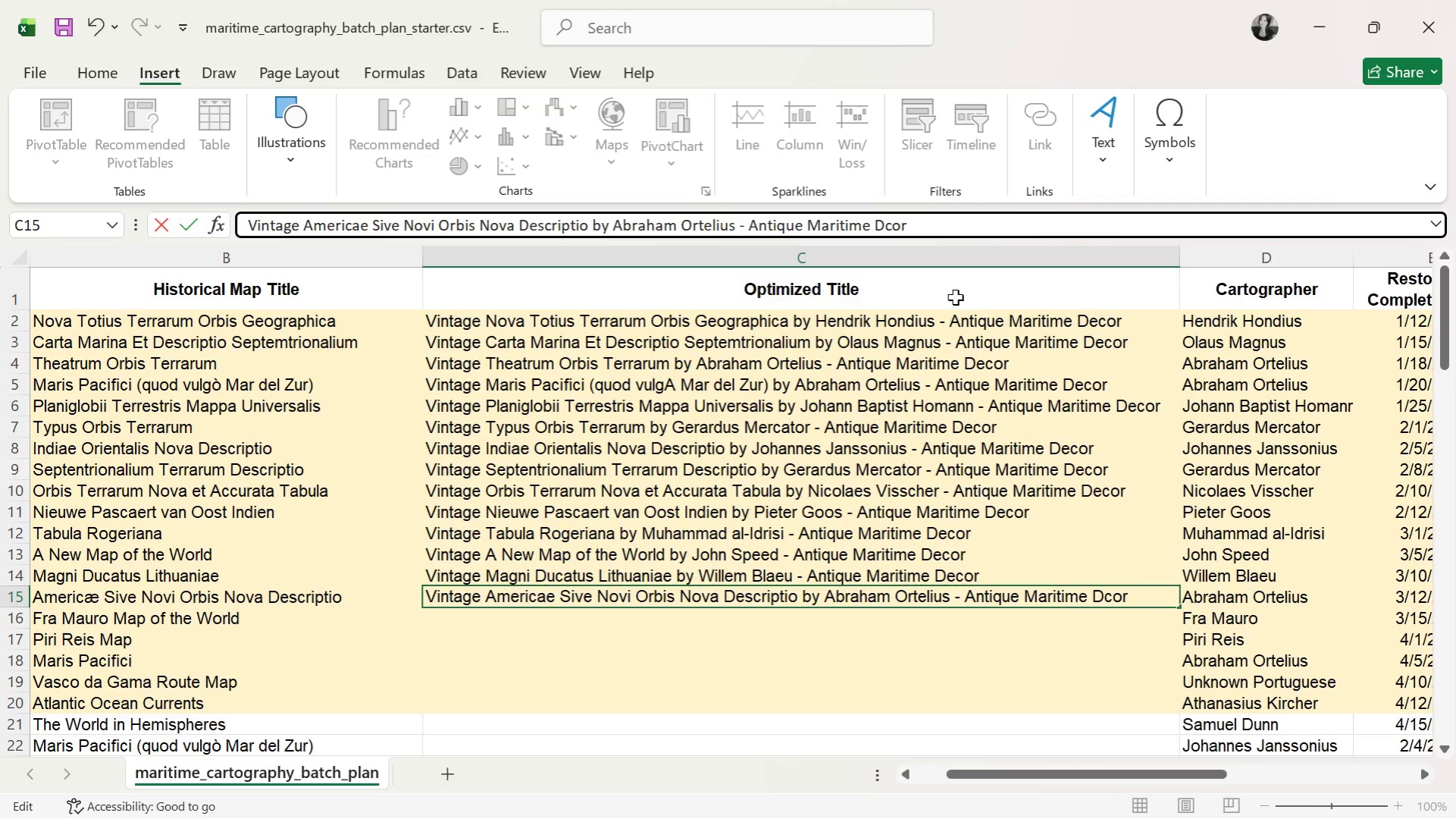 
key(E)
 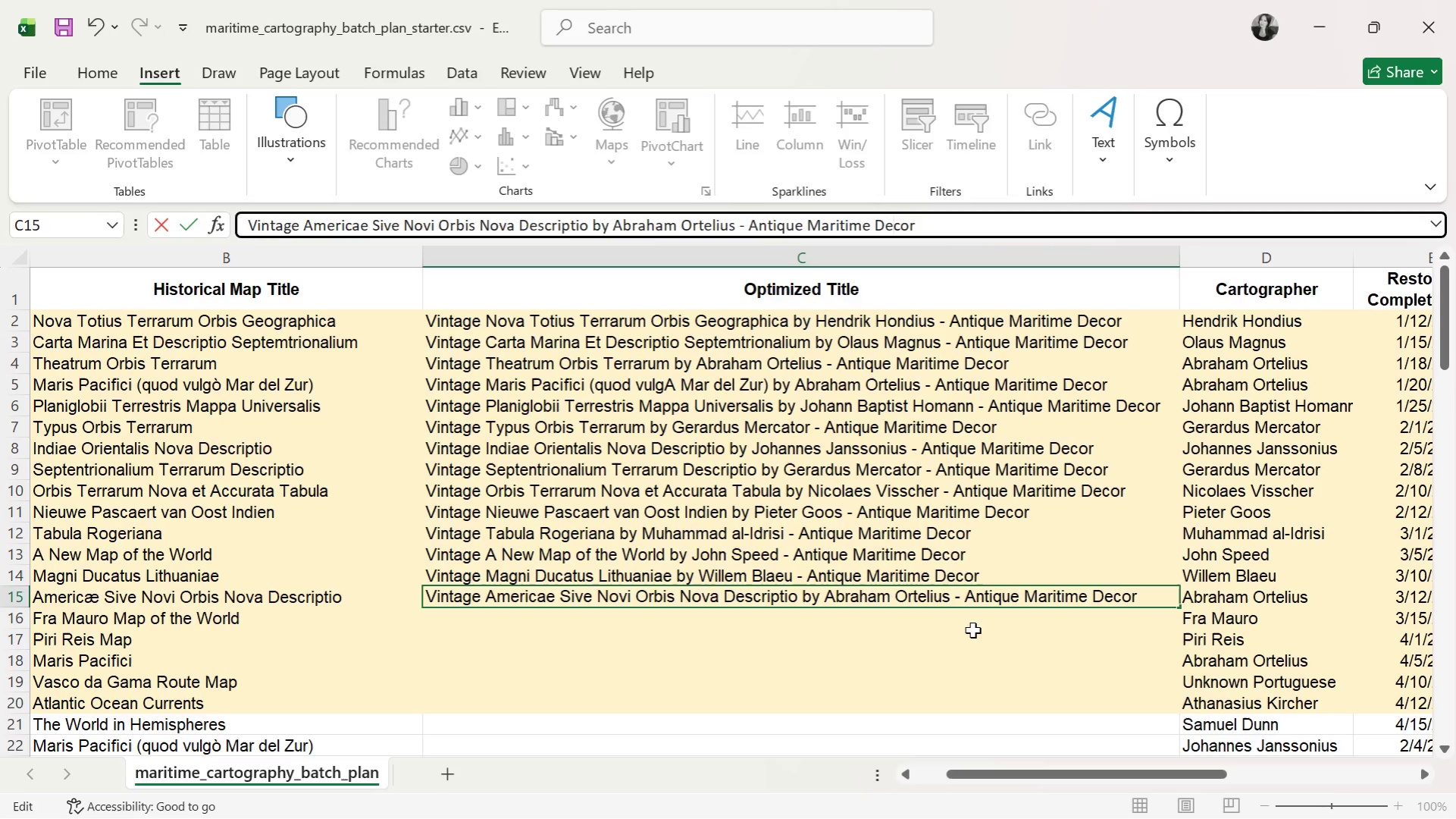 
double_click([977, 623])
 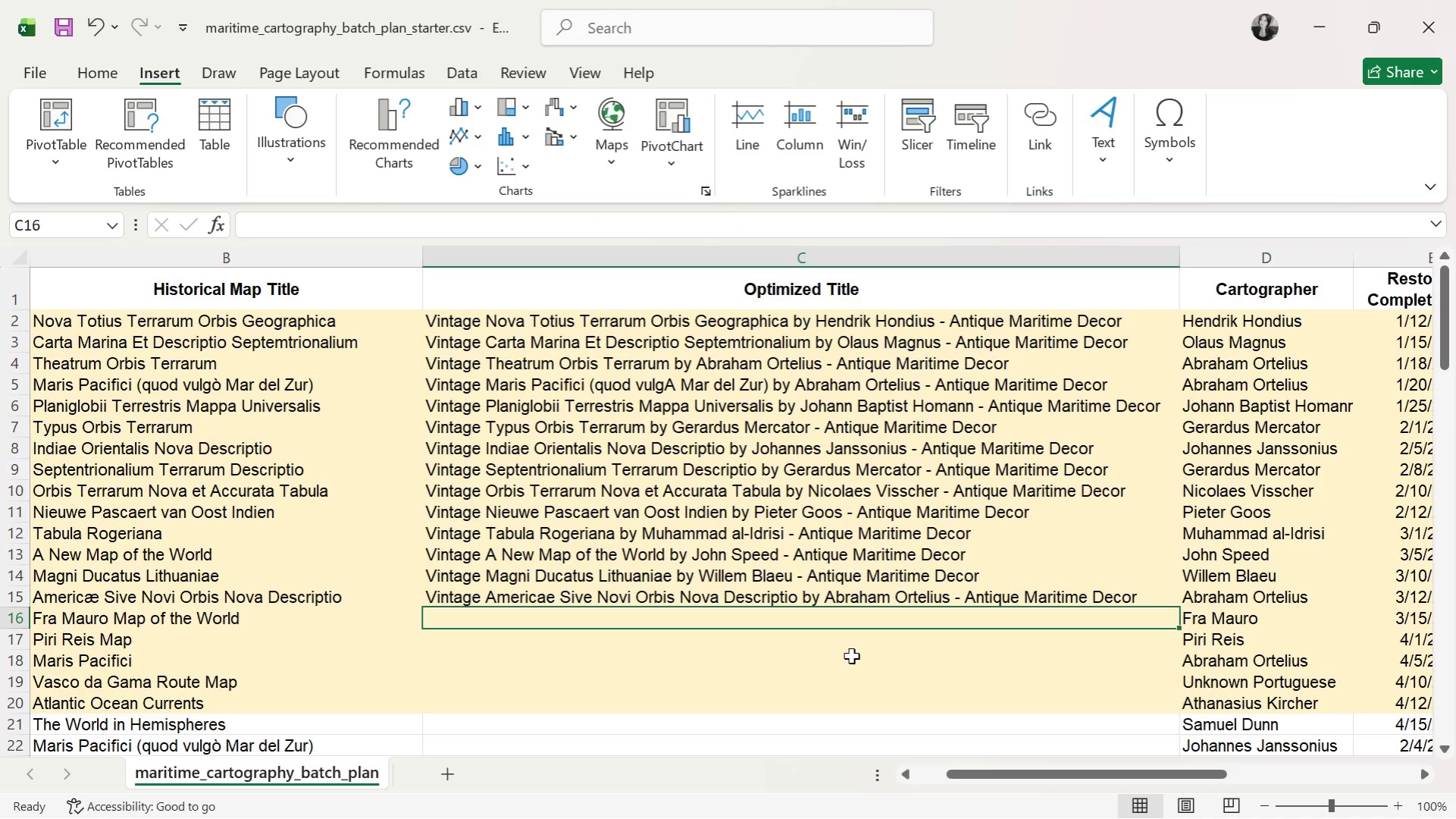 
wait(5.59)
 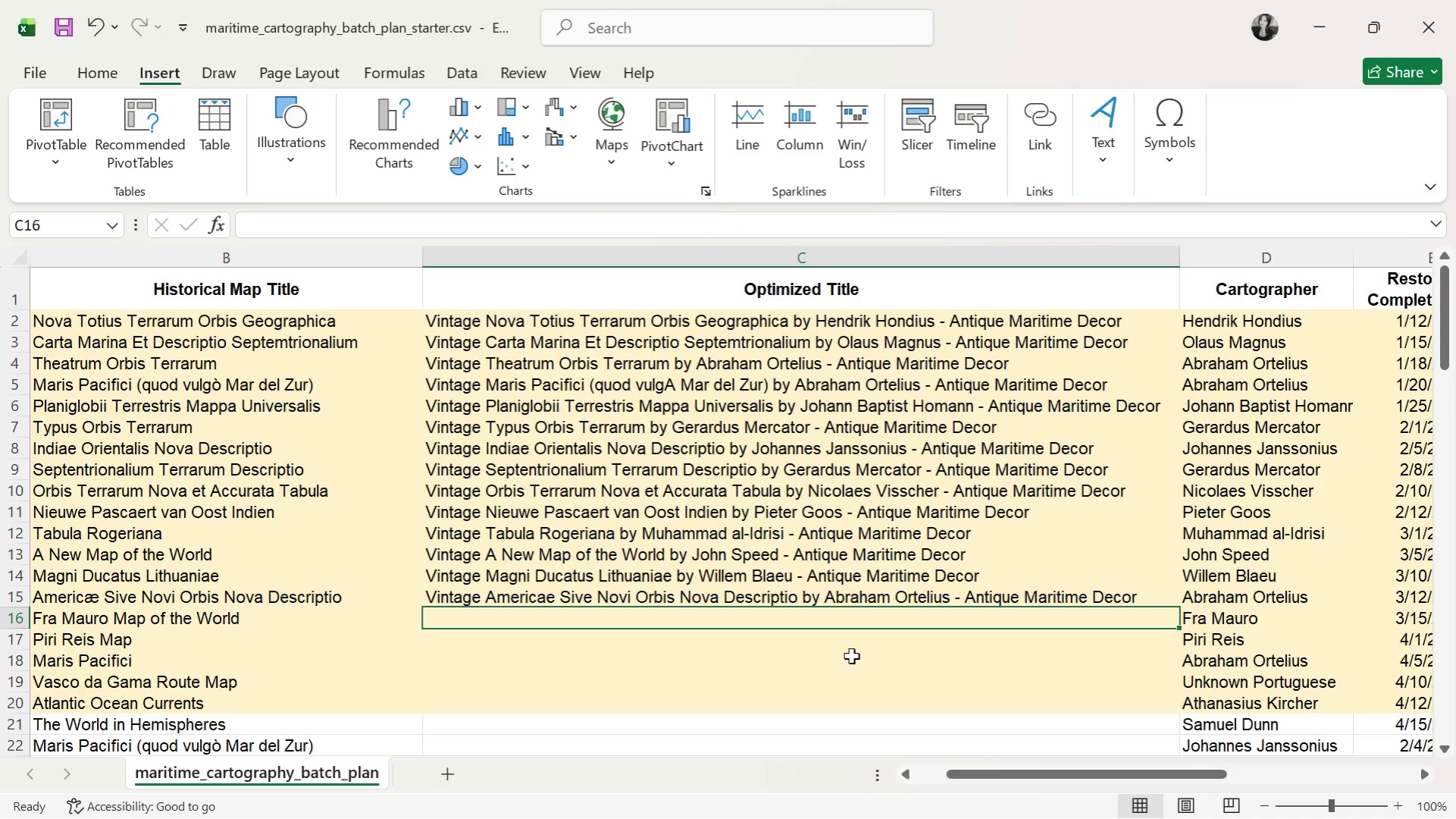 
type(Vintage Fra Mauro Map of the World by Fra Mauro - Antq)
key(Backspace)
type(ique Maritime Decor)
 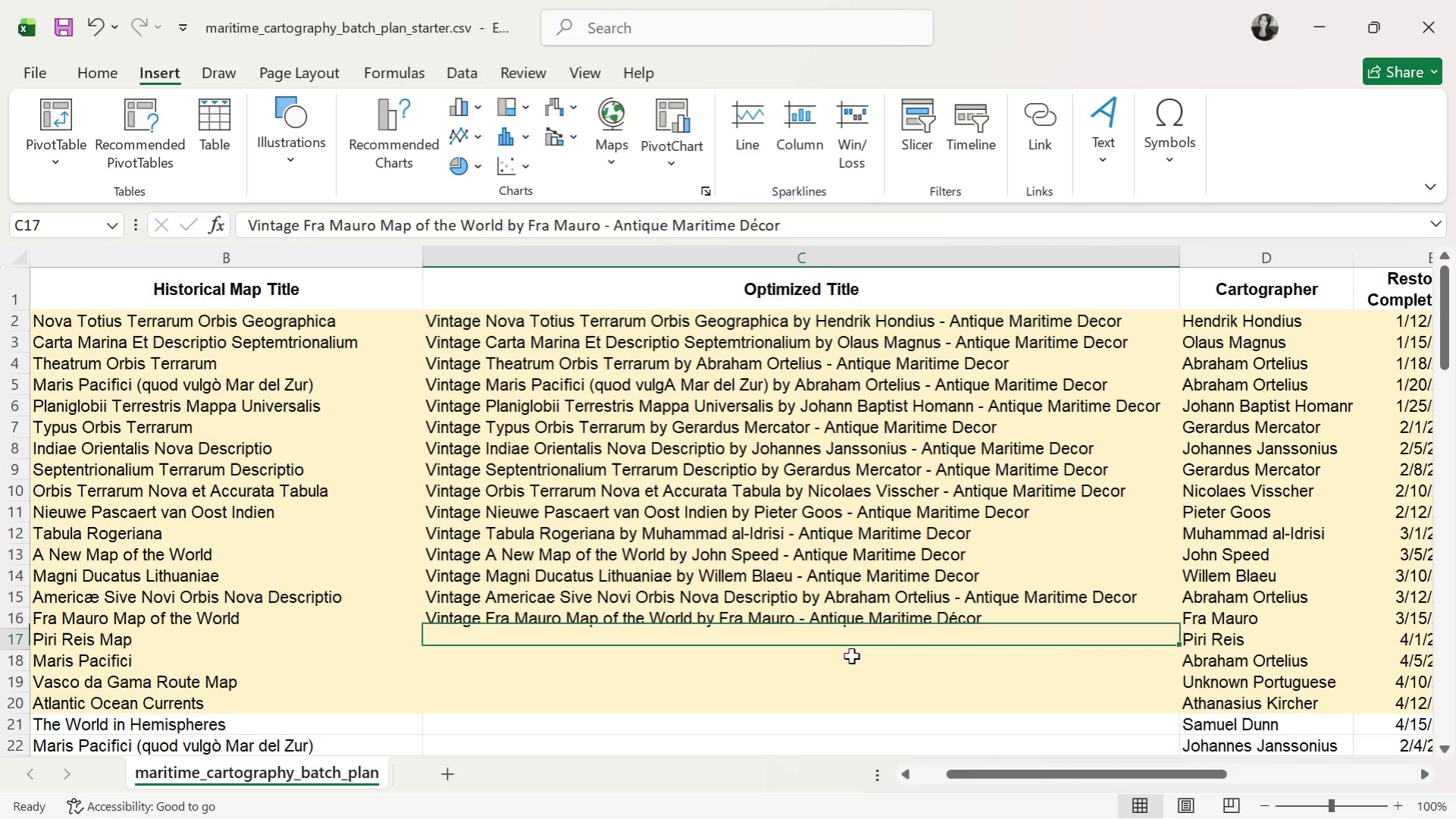 
 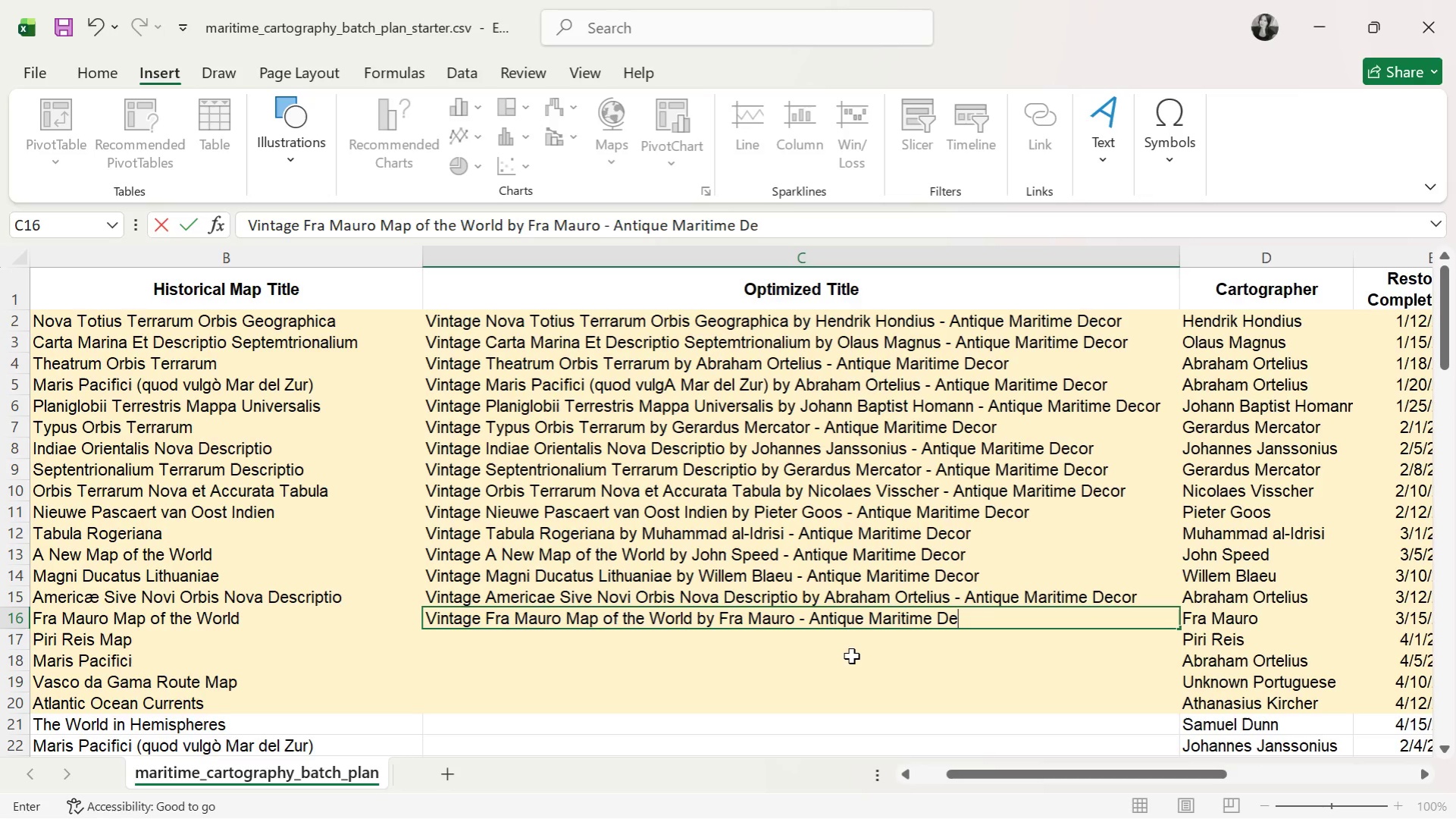 
key(Enter)
 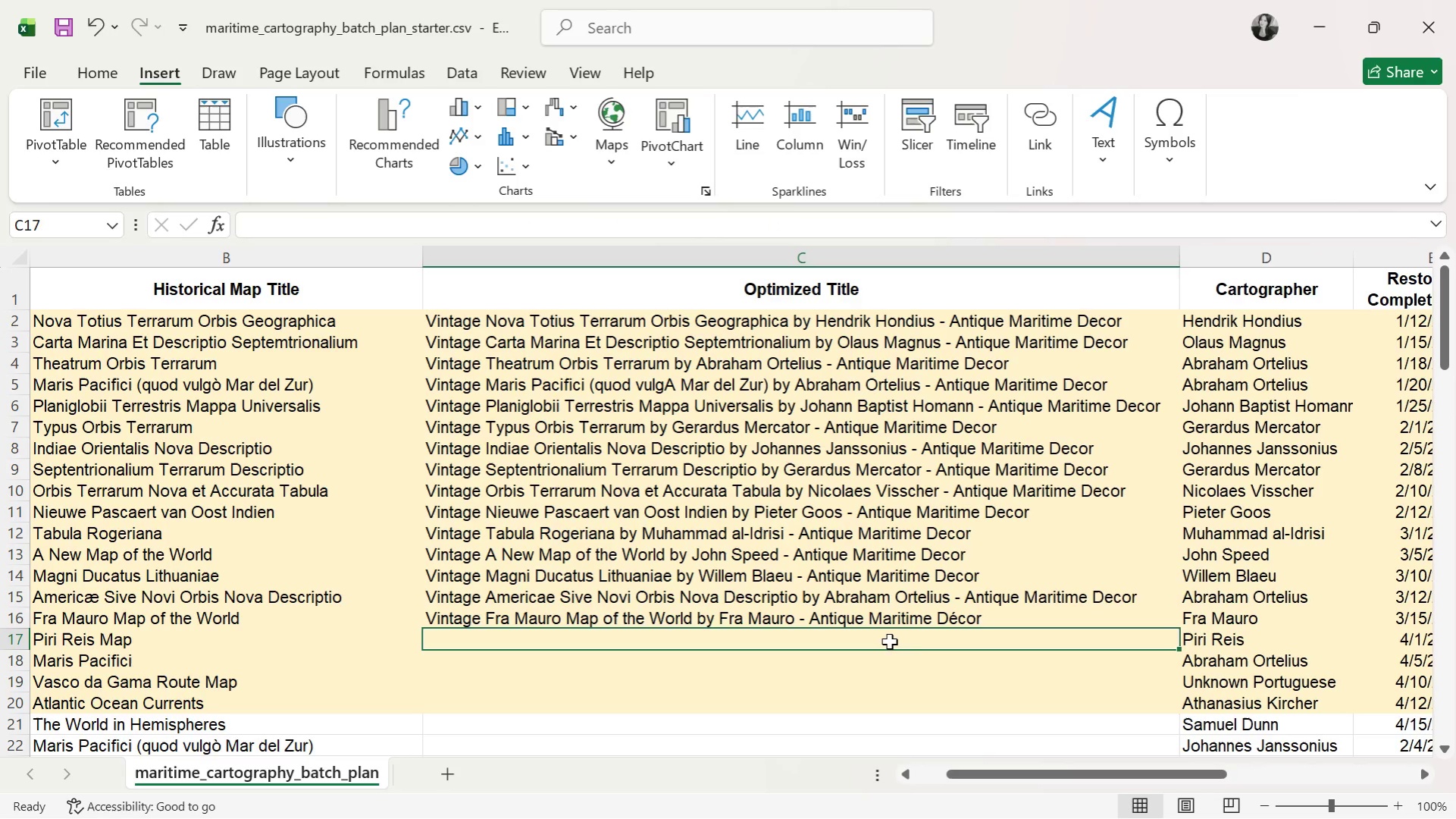 
left_click([920, 618])
 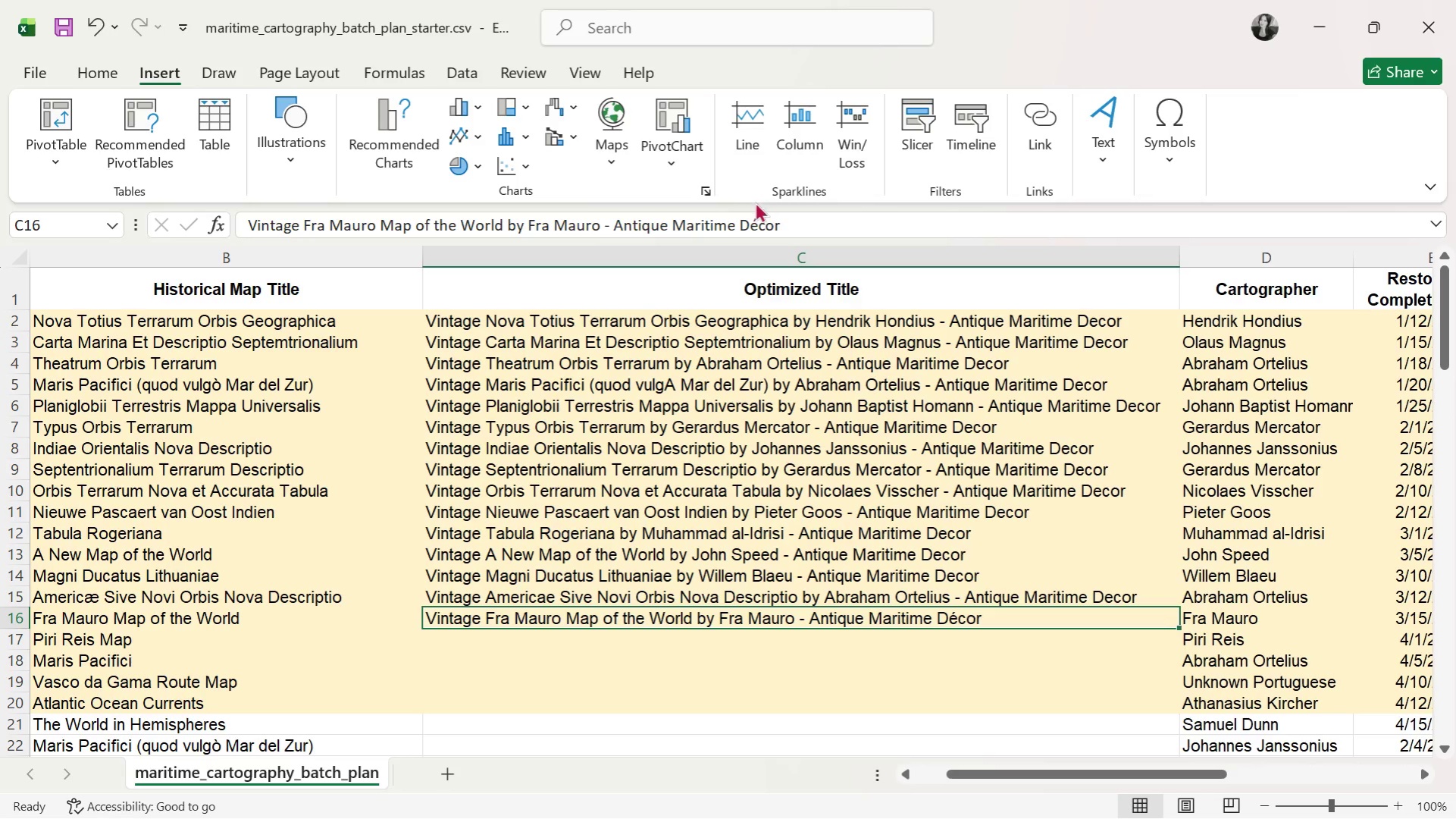 
left_click([753, 212])
 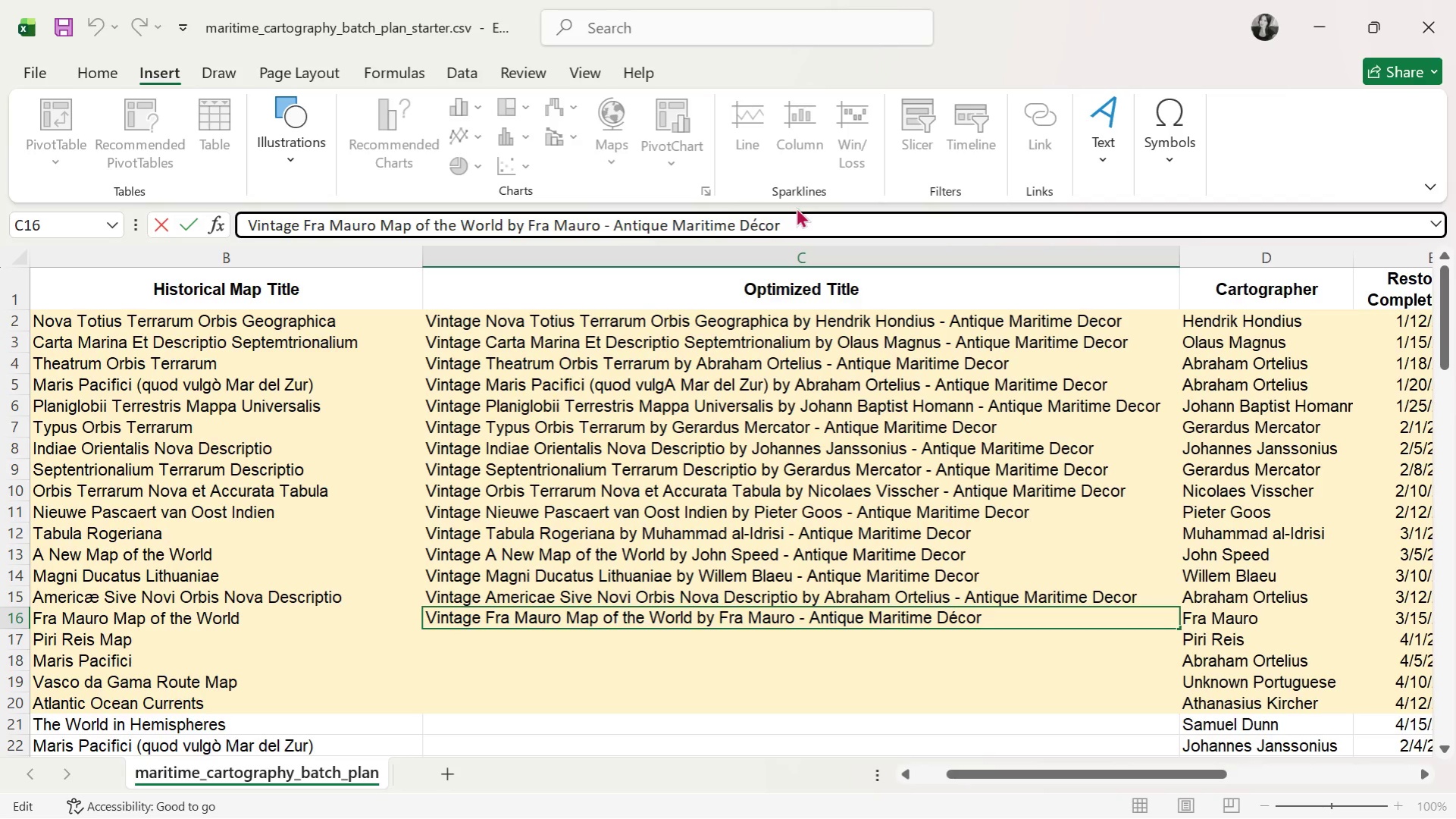 
key(ArrowRight)
 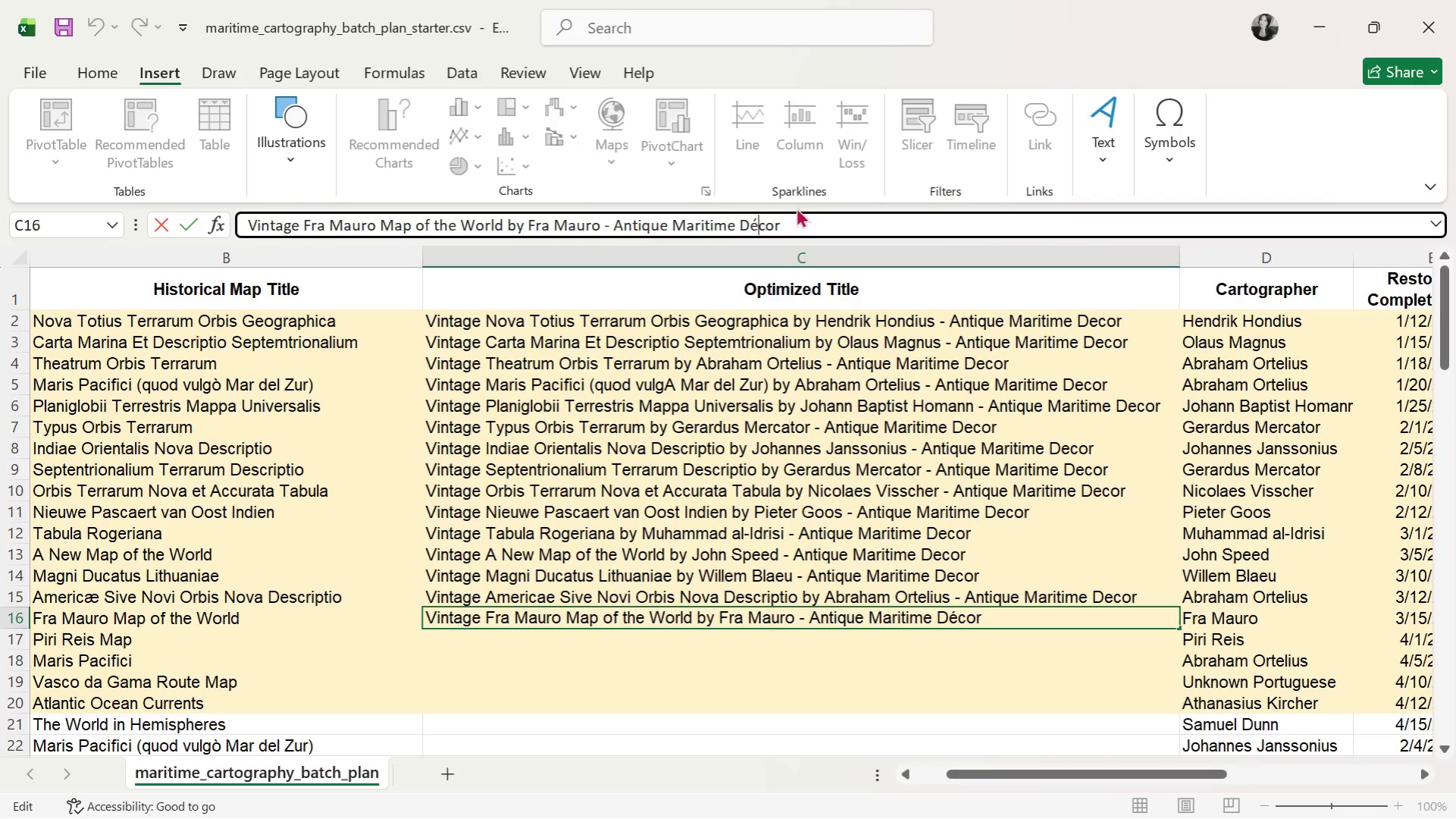 
key(Backspace)
 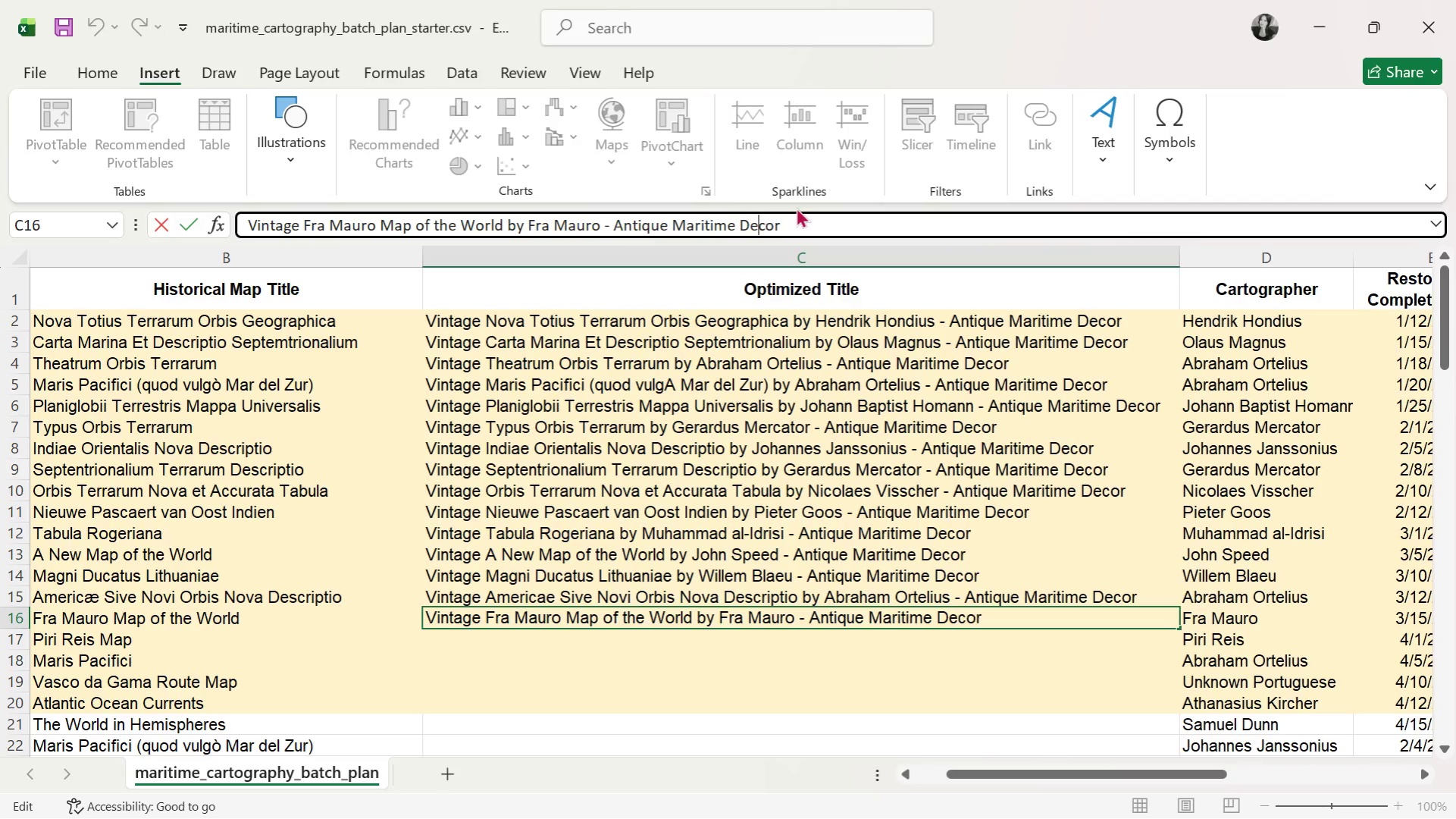 
key(E)
 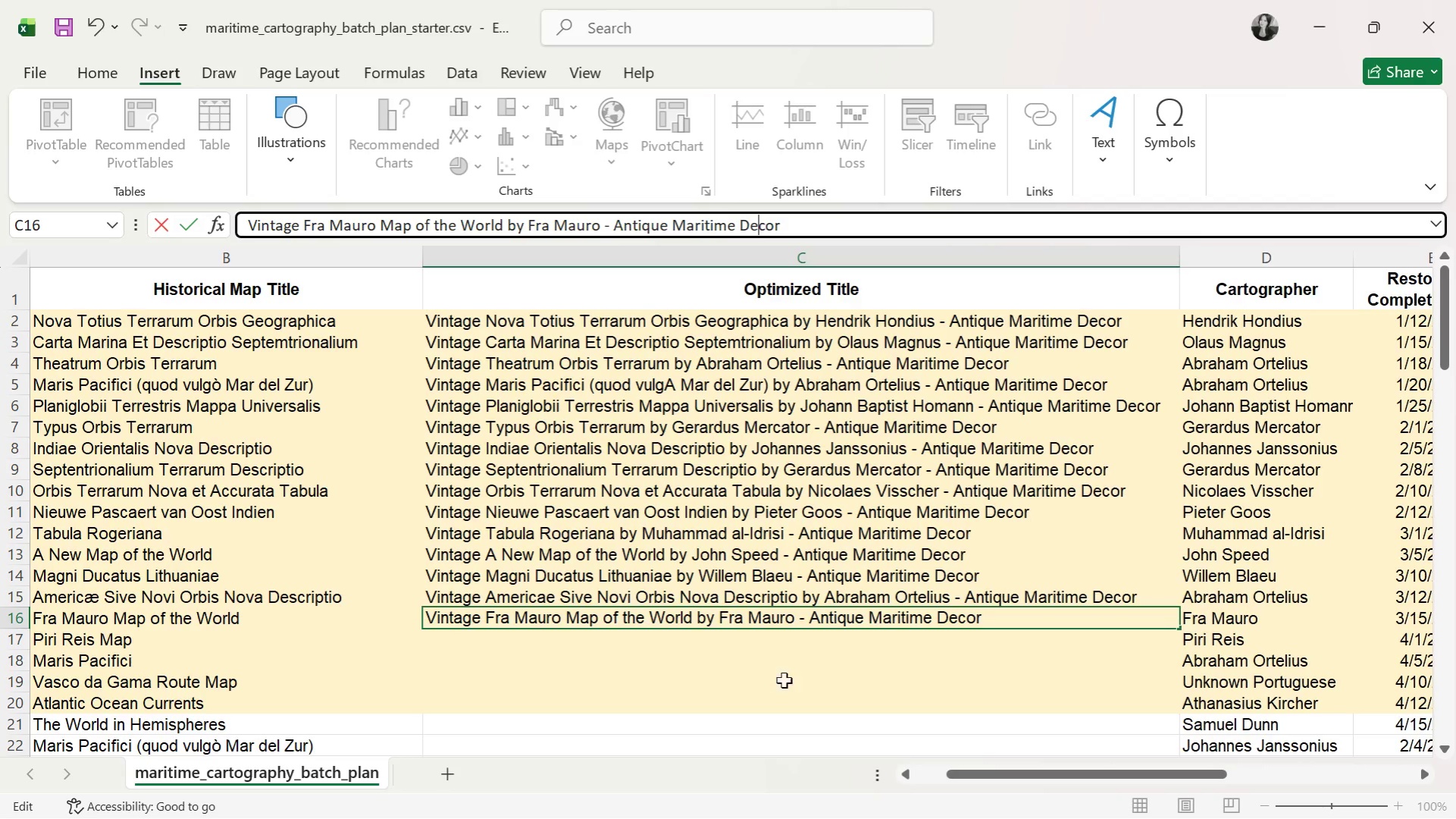 
left_click([811, 643])
 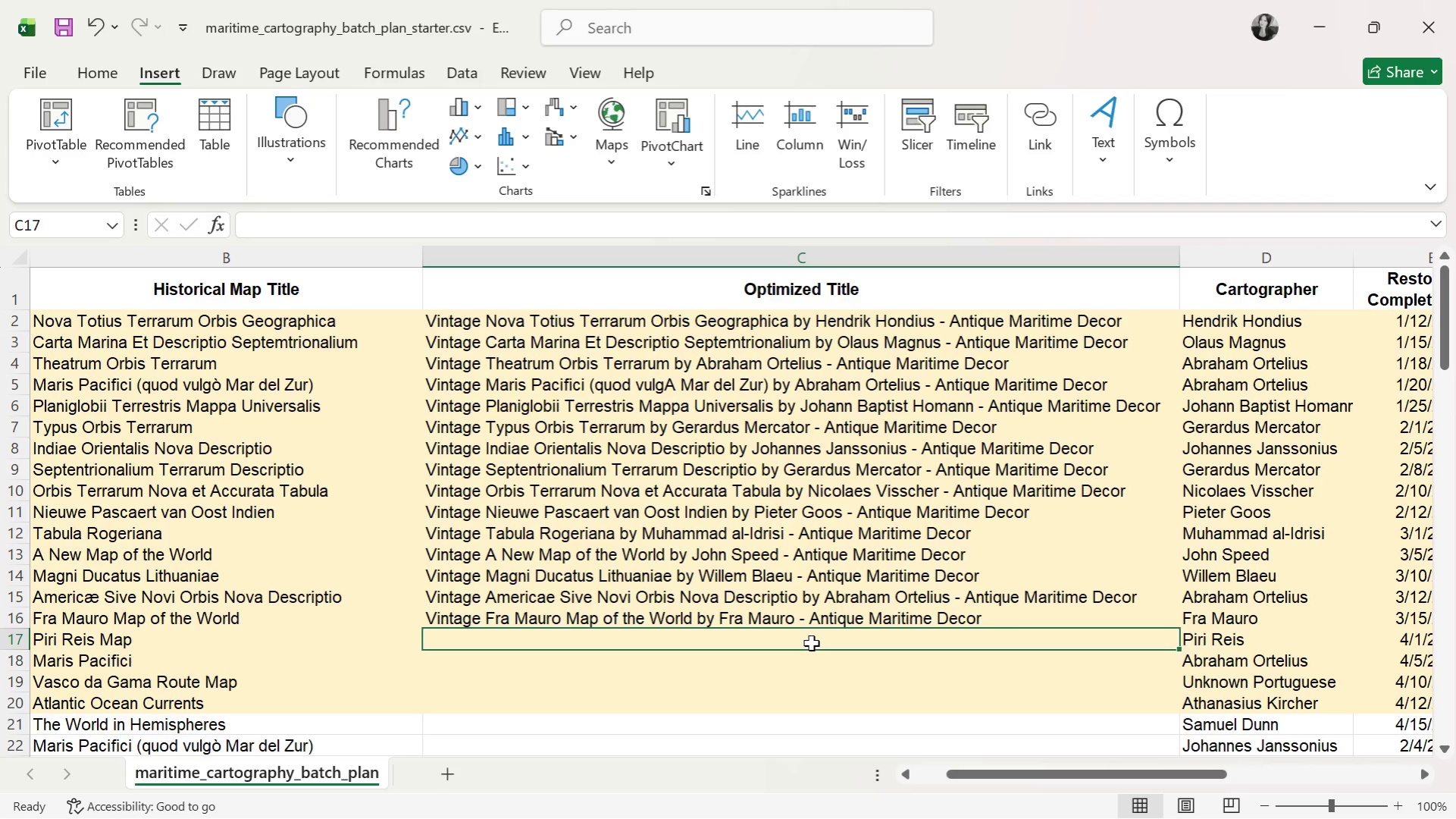 
wait(124.62)
 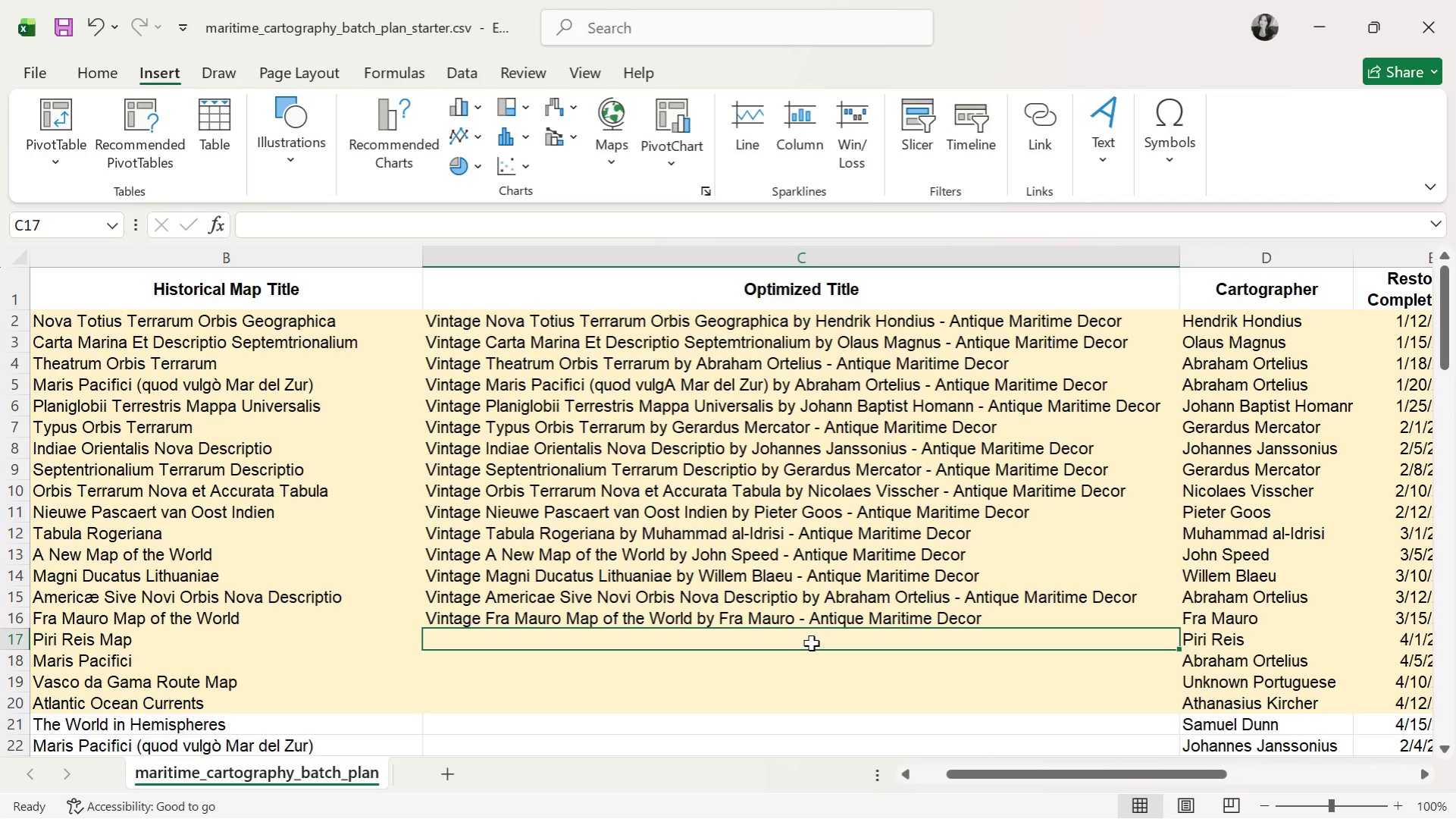 
scroll: coordinate [935, 488], scroll_direction: down, amount: 3.0
 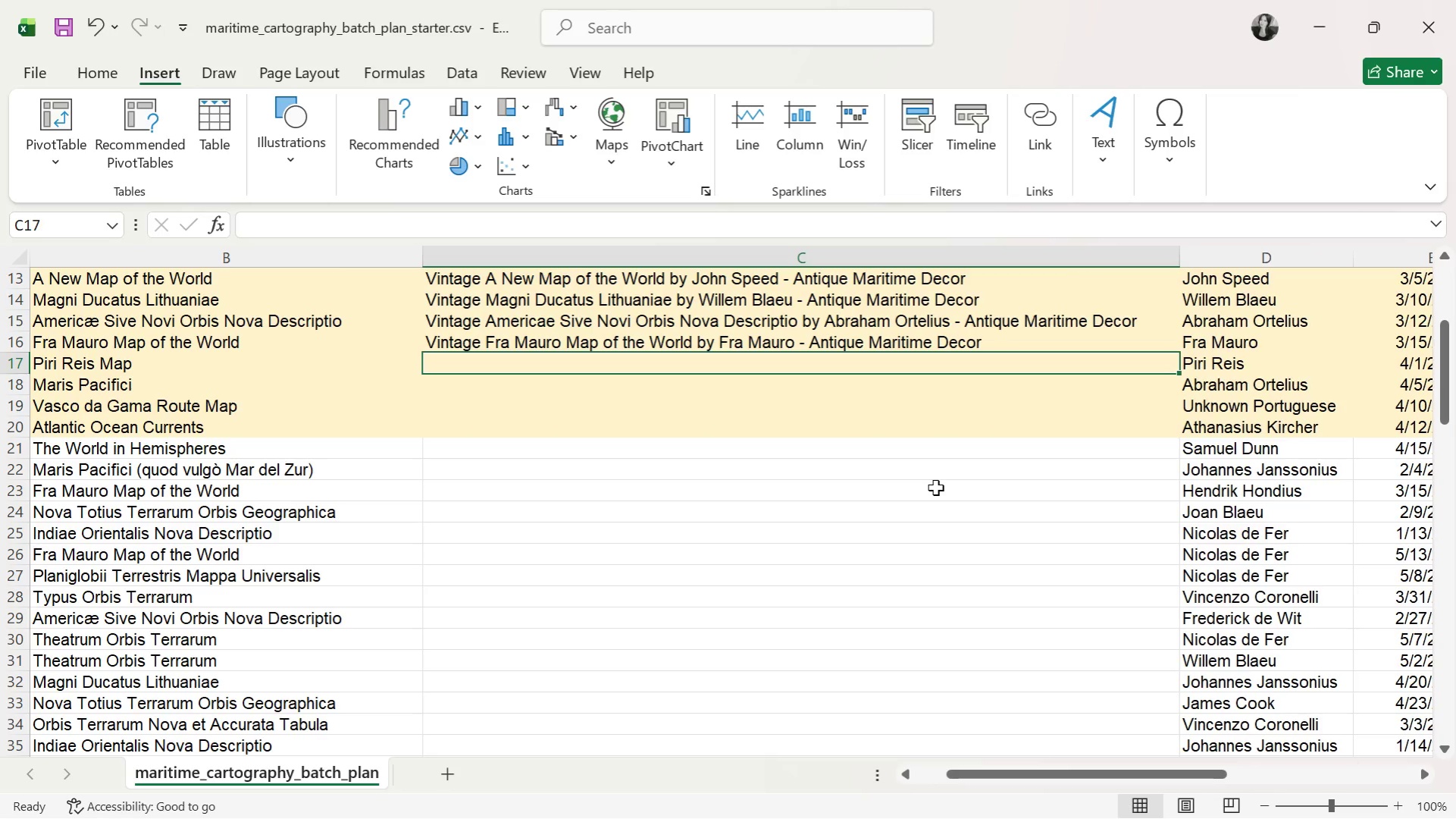 
wait(32.6)
 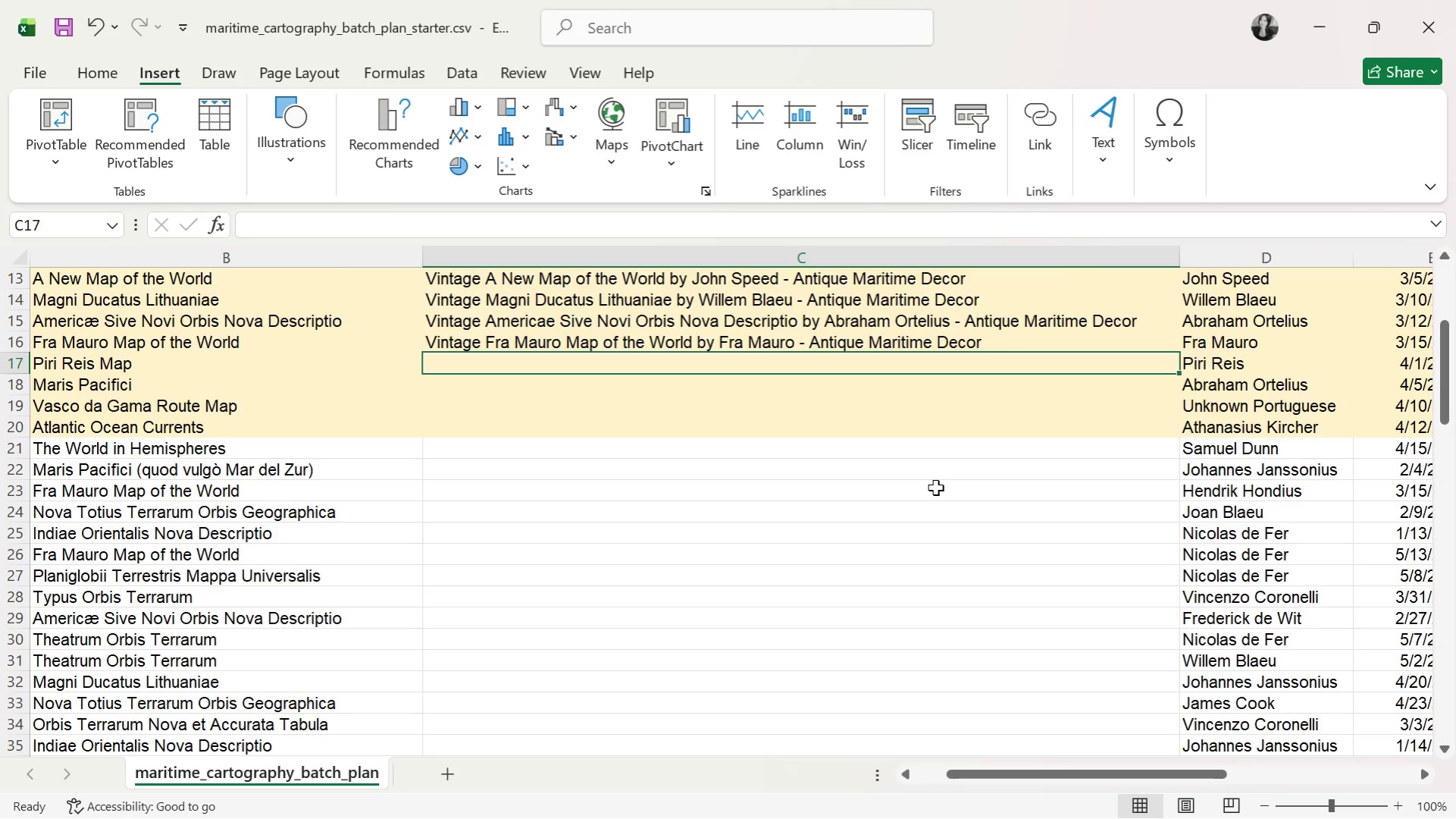 
type(Vintage Piri Reis Map by Piri Reis - Antique Marti)
key(Backspace)
key(Backspace)
type(itime Decor)
 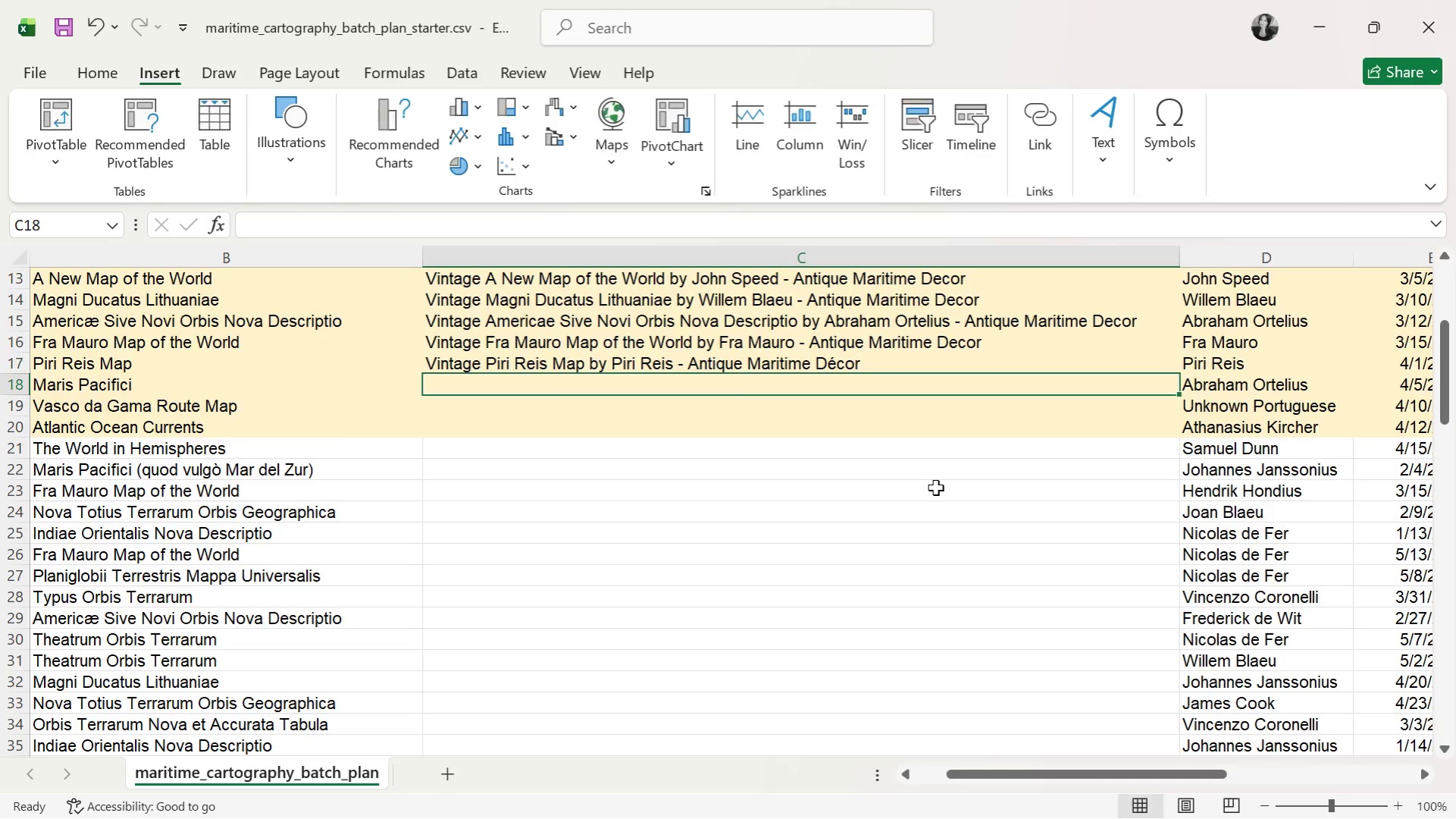 
 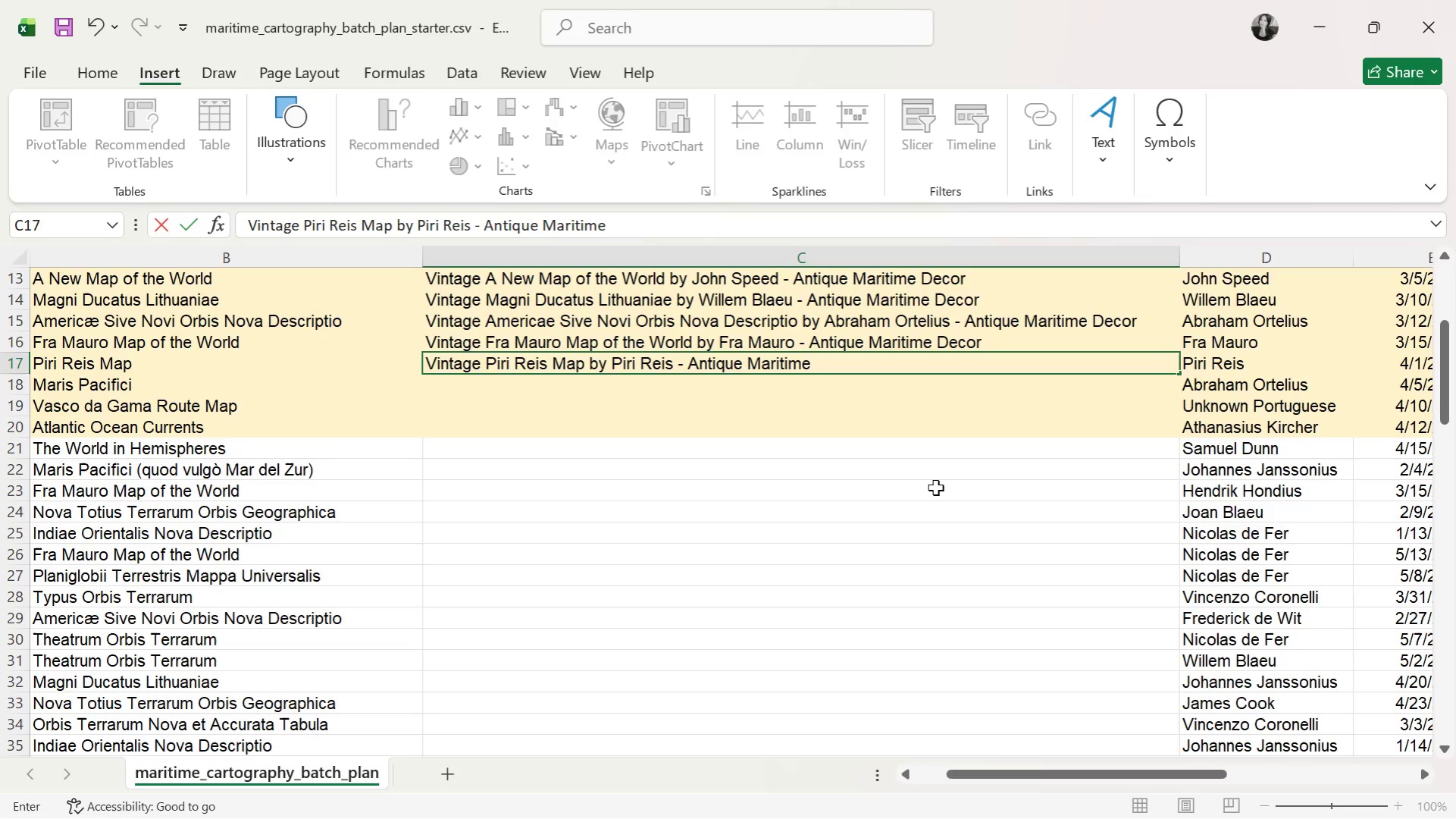 
key(Enter)
 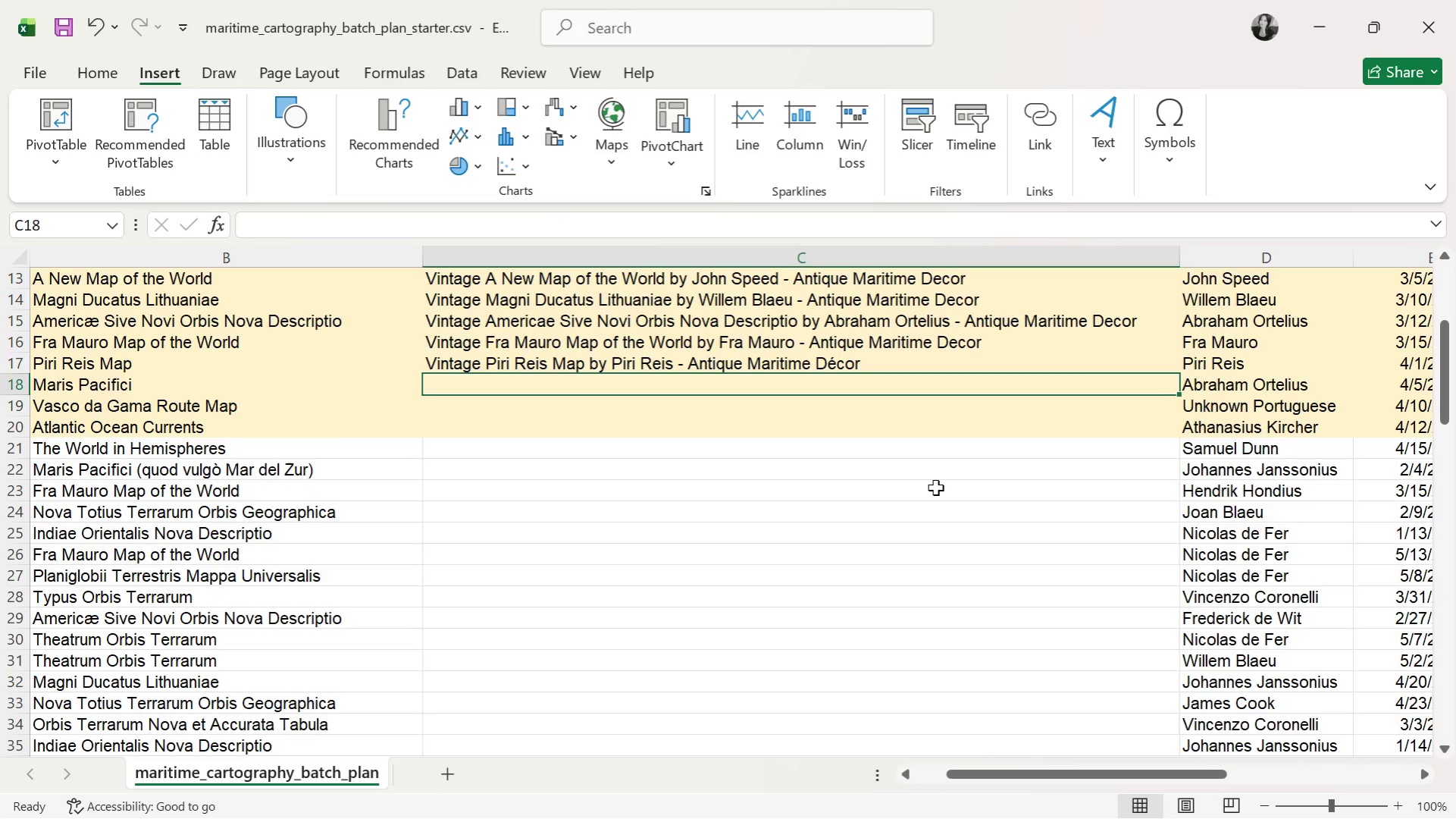 
key(ArrowUp)
 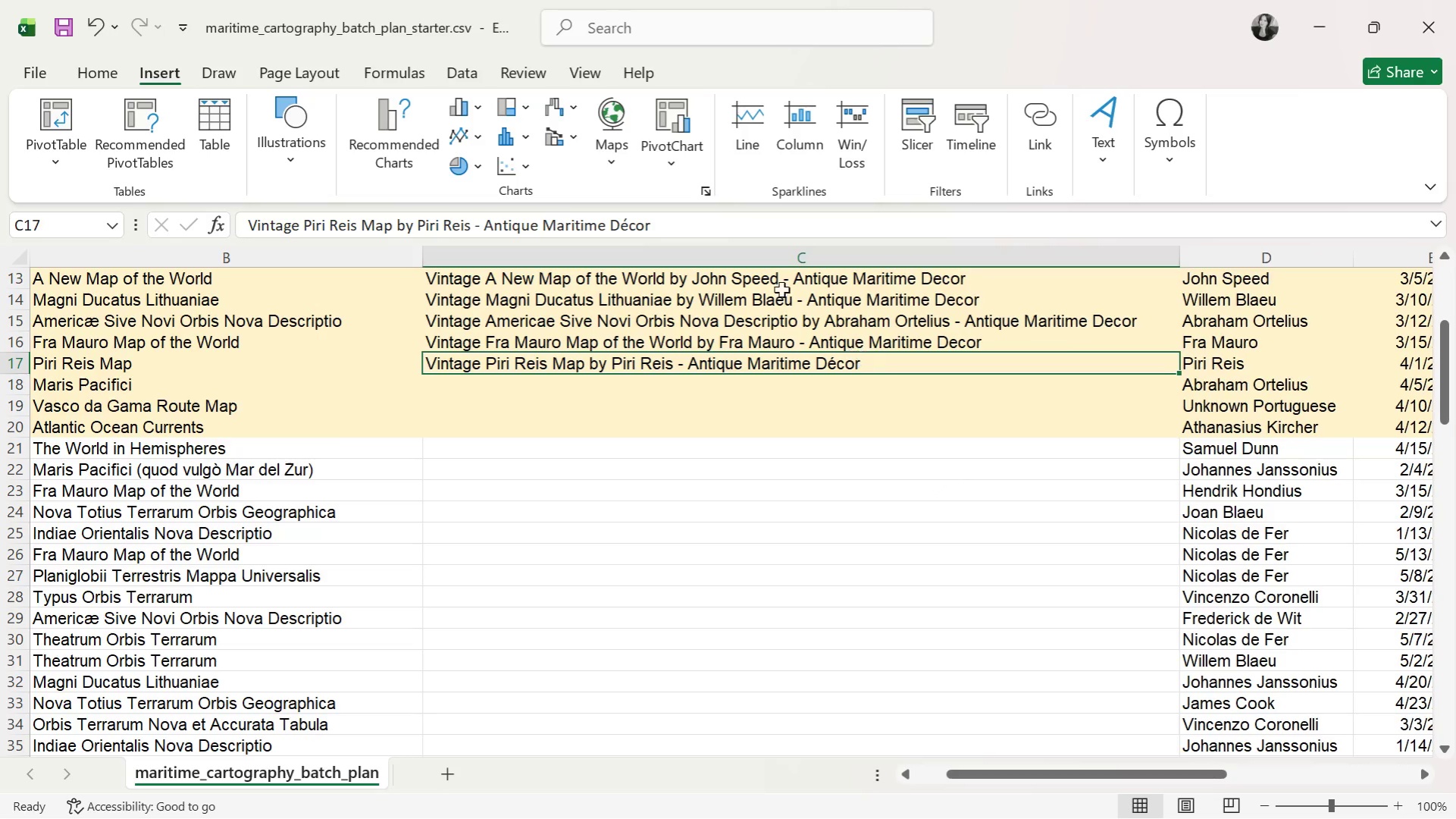 
left_click([712, 213])
 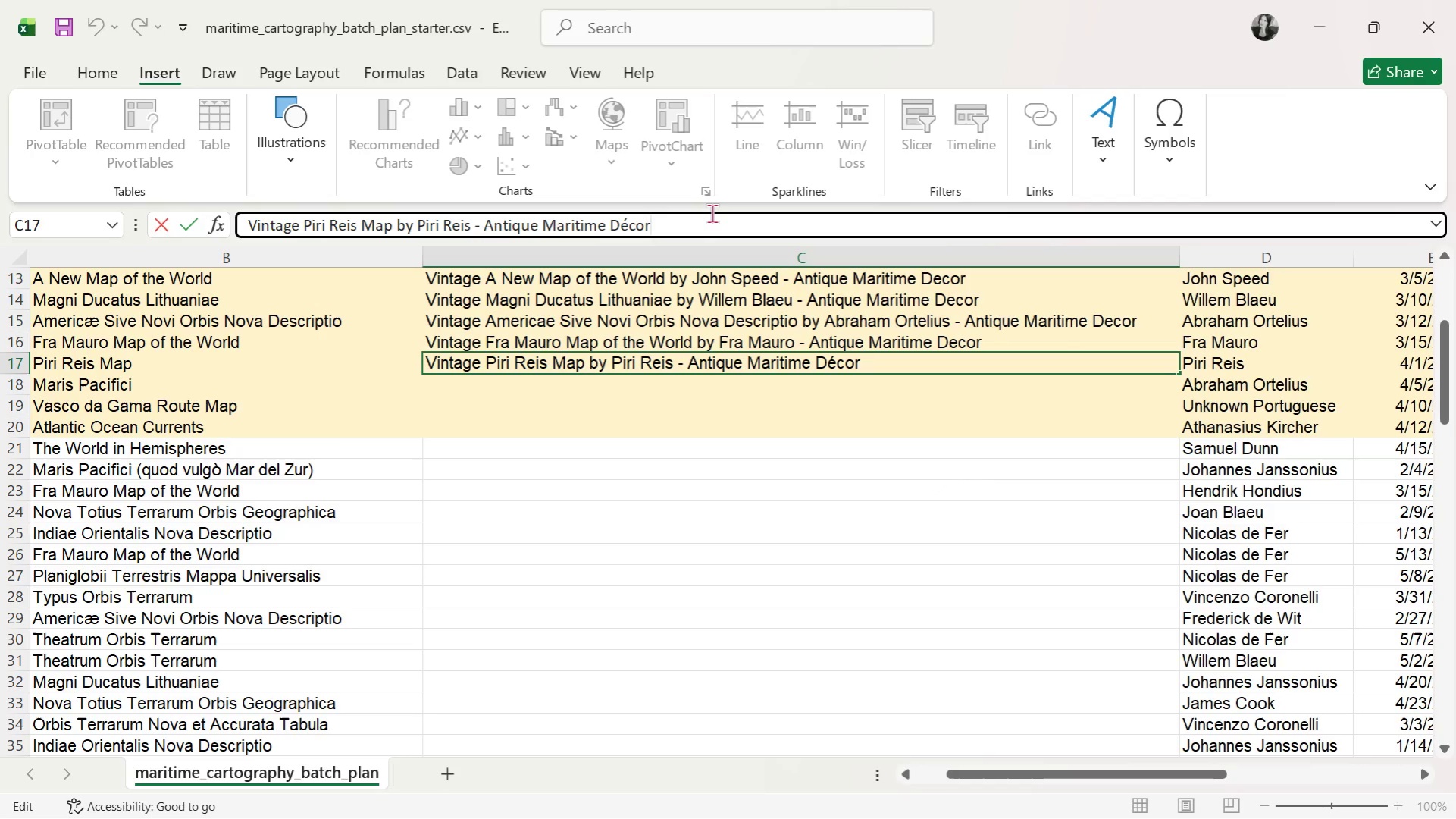 
key(Backspace)
key(Backspace)
key(Backspace)
key(Backspace)
type(ecir)
key(Backspace)
key(Backspace)
type(or)
 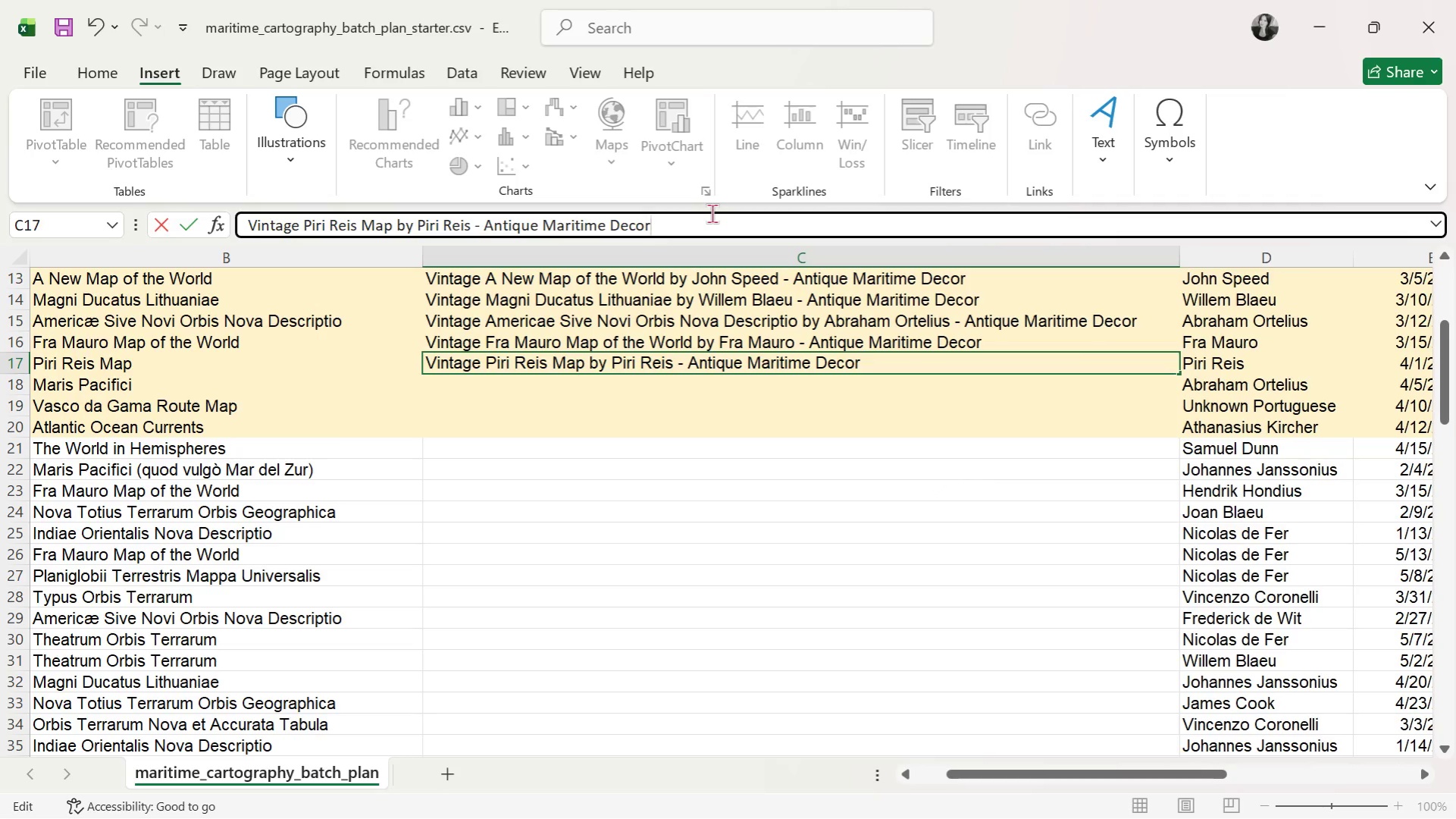 
key(Enter)
 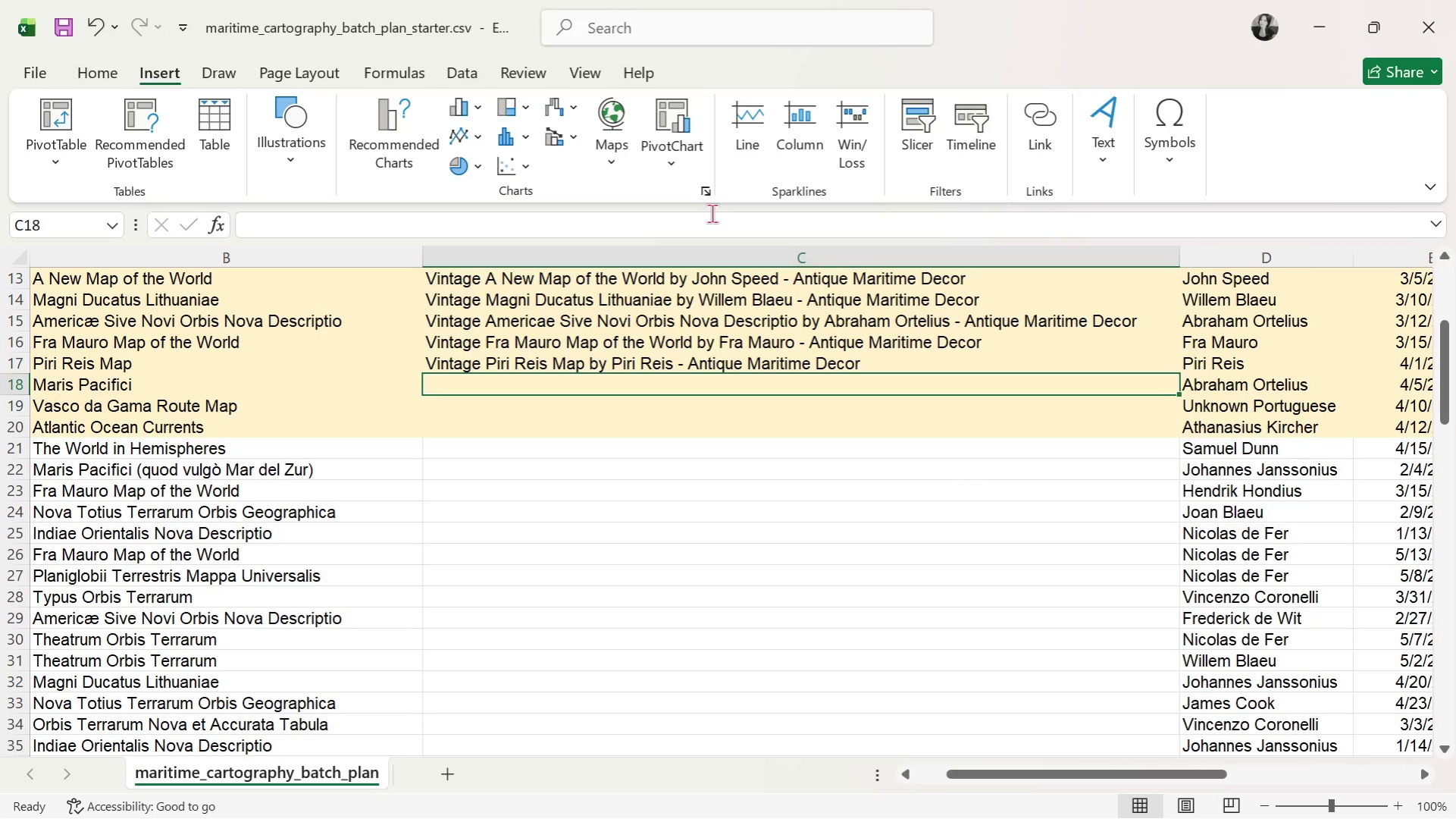 
type(Vintage Maris Pacifici by Abraham Ortelius 9 )
key(Backspace)
key(Backspace)
type(0 )
key(Backspace)
key(Backspace)
type(- )
 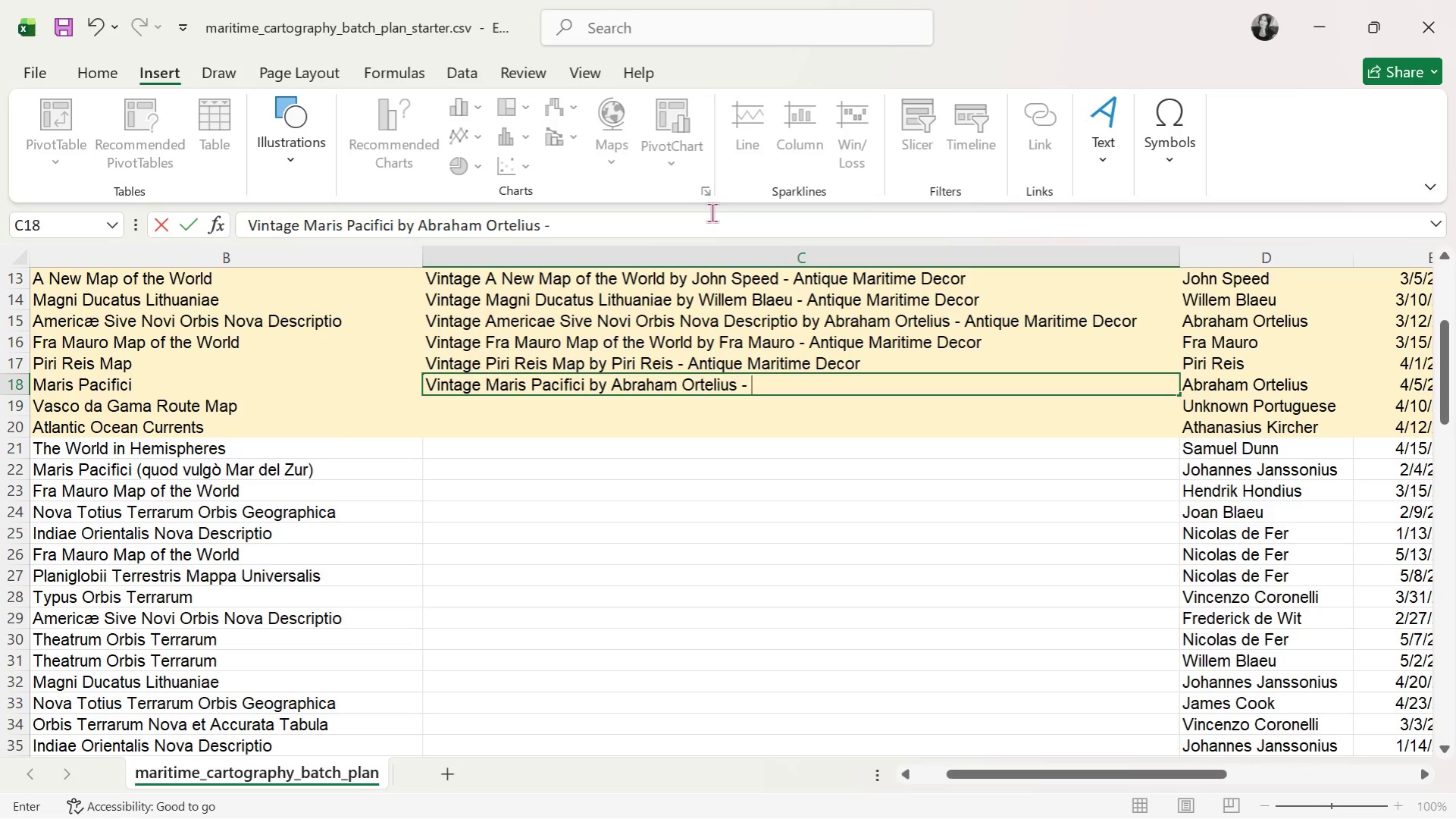 
wait(5.83)
 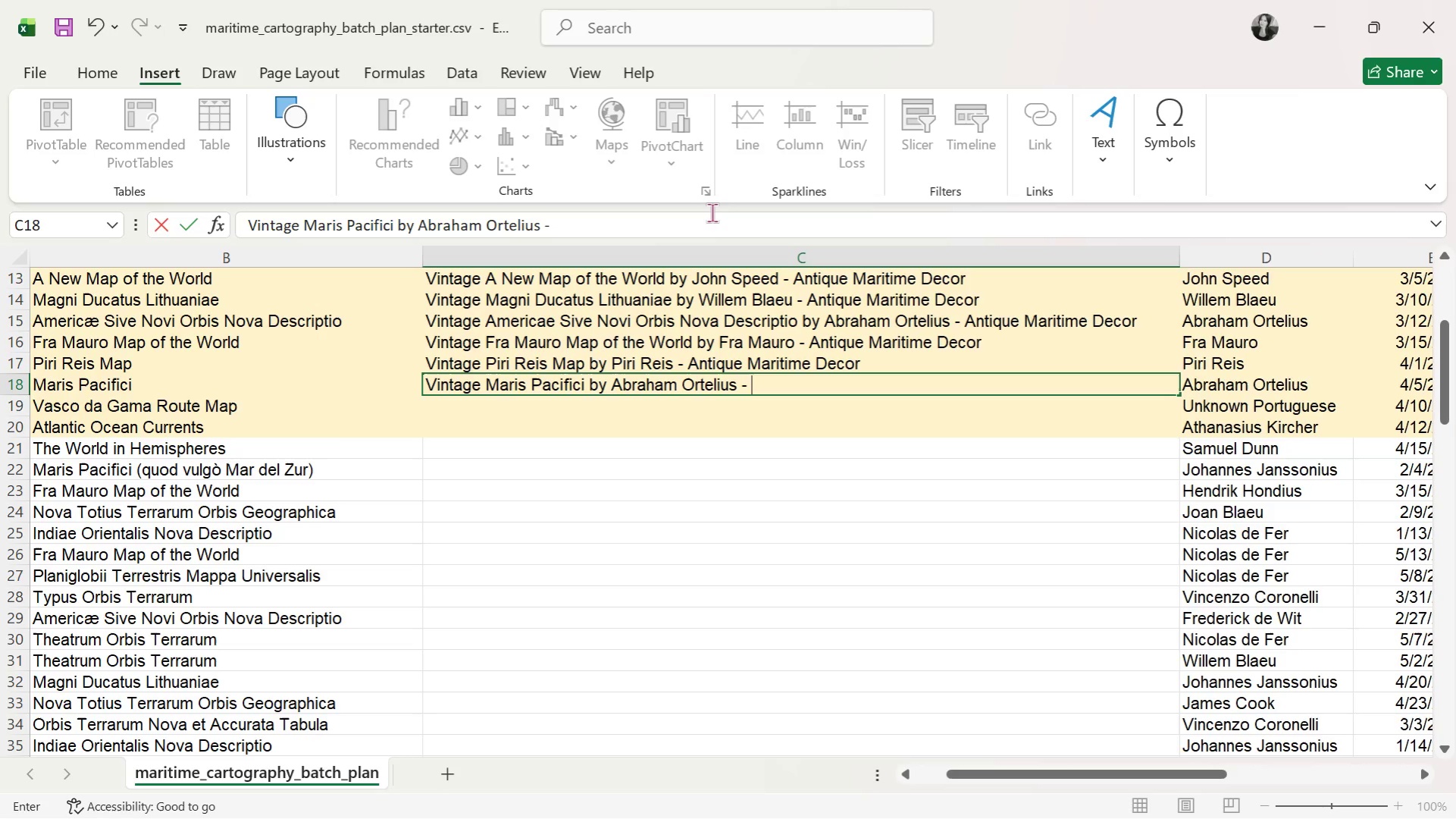 
type(Antique Maritime Decor)
 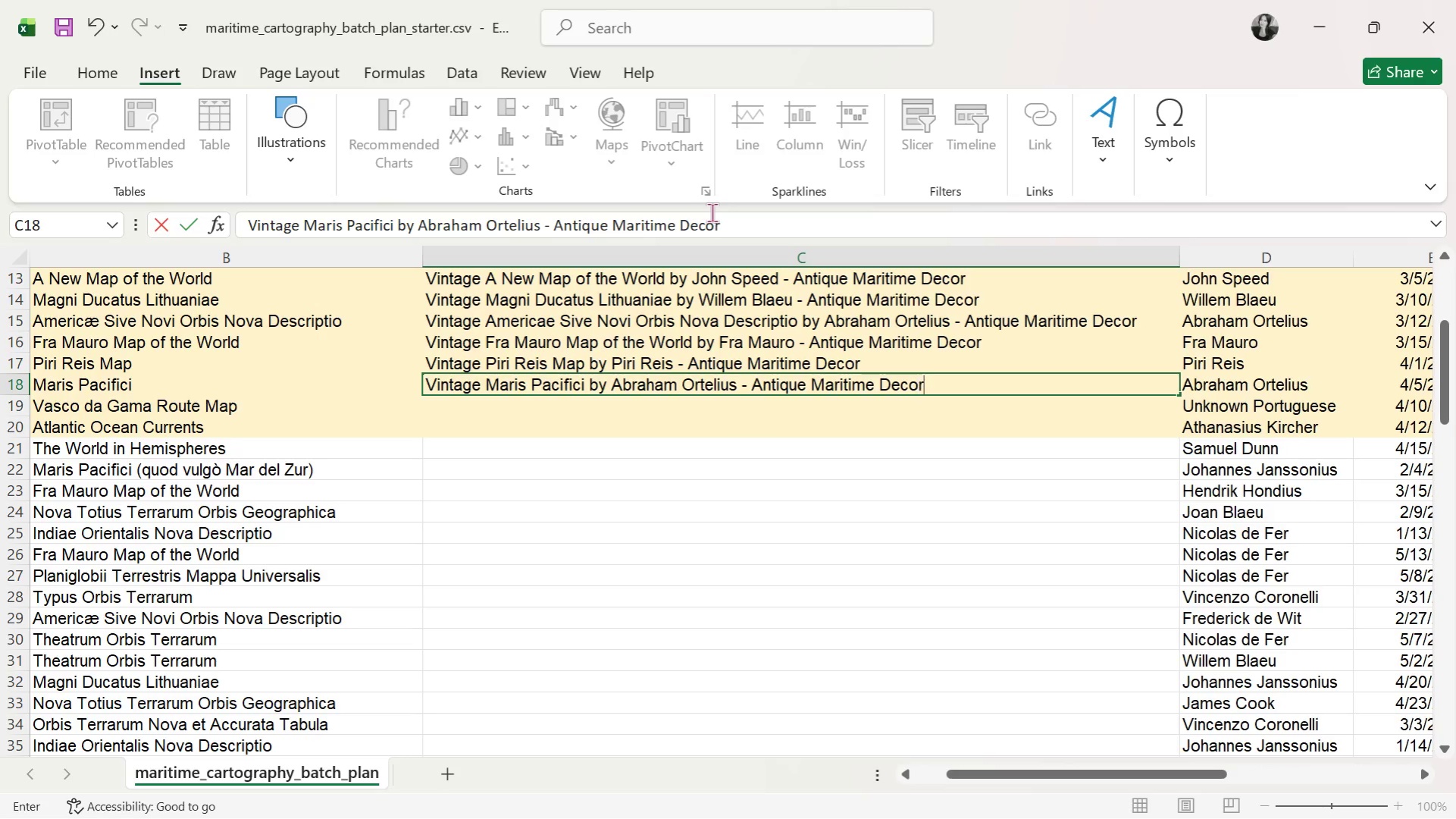 
key(Enter)
 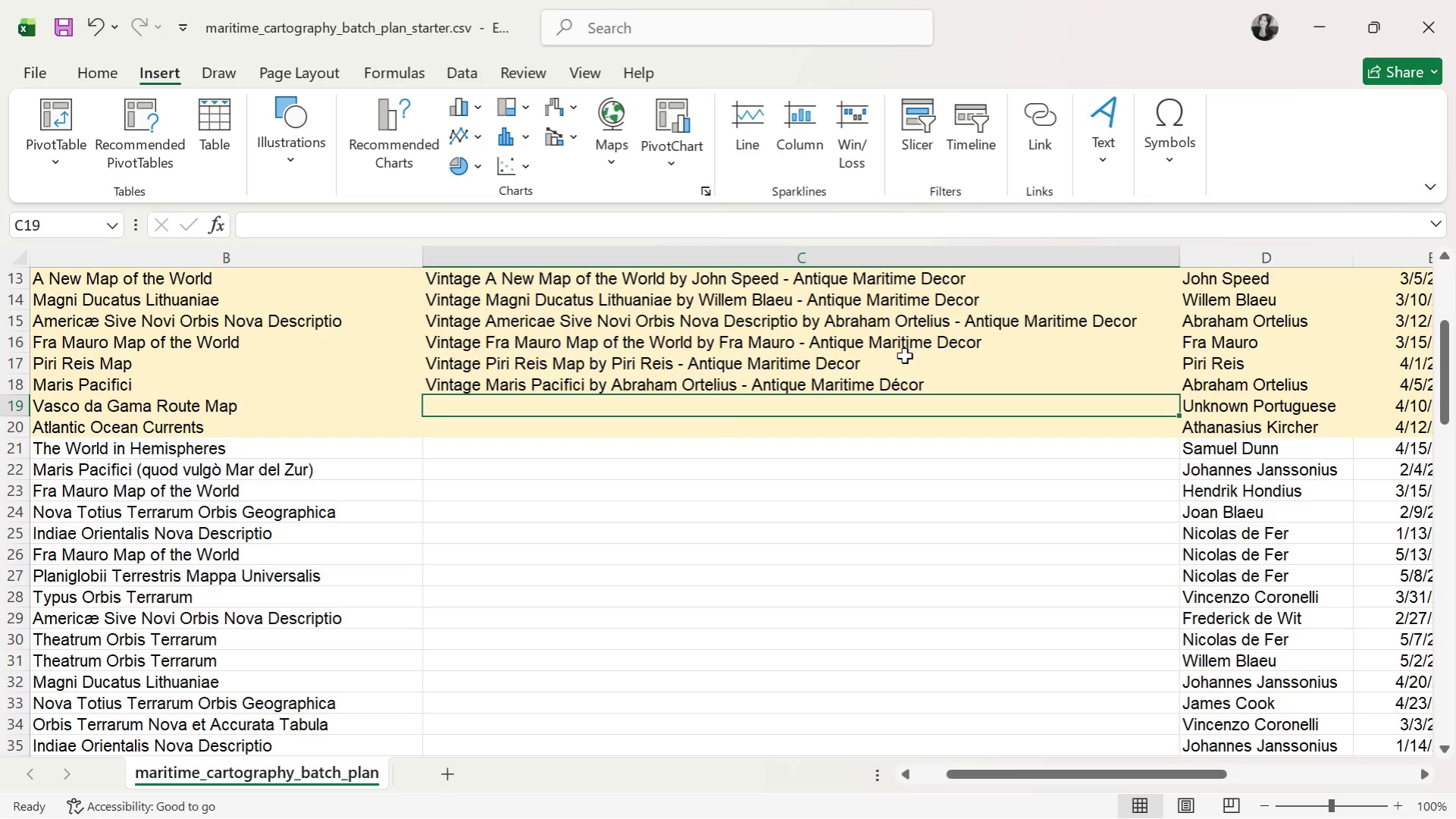 
left_click([912, 381])
 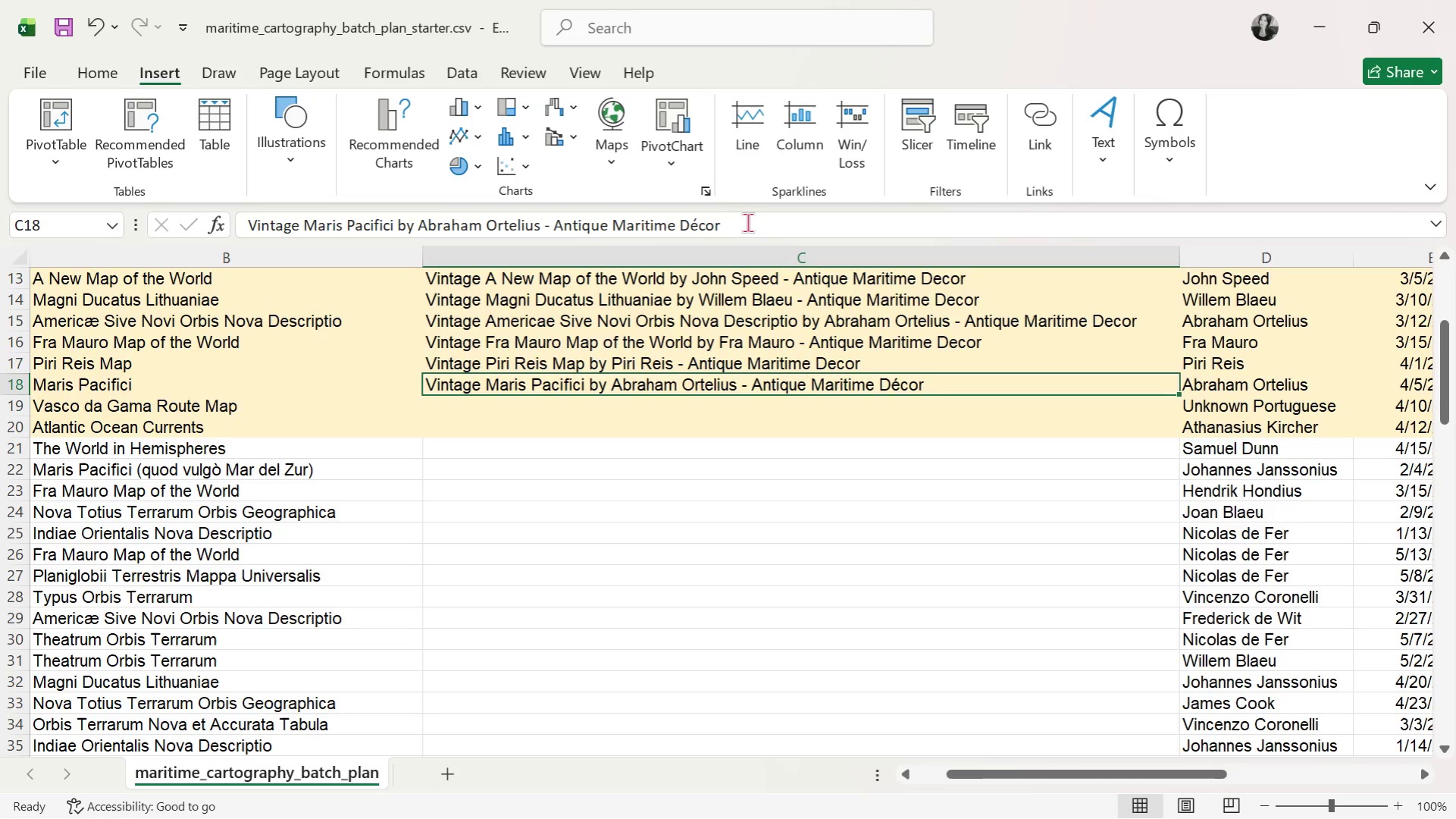 
left_click([747, 218])
 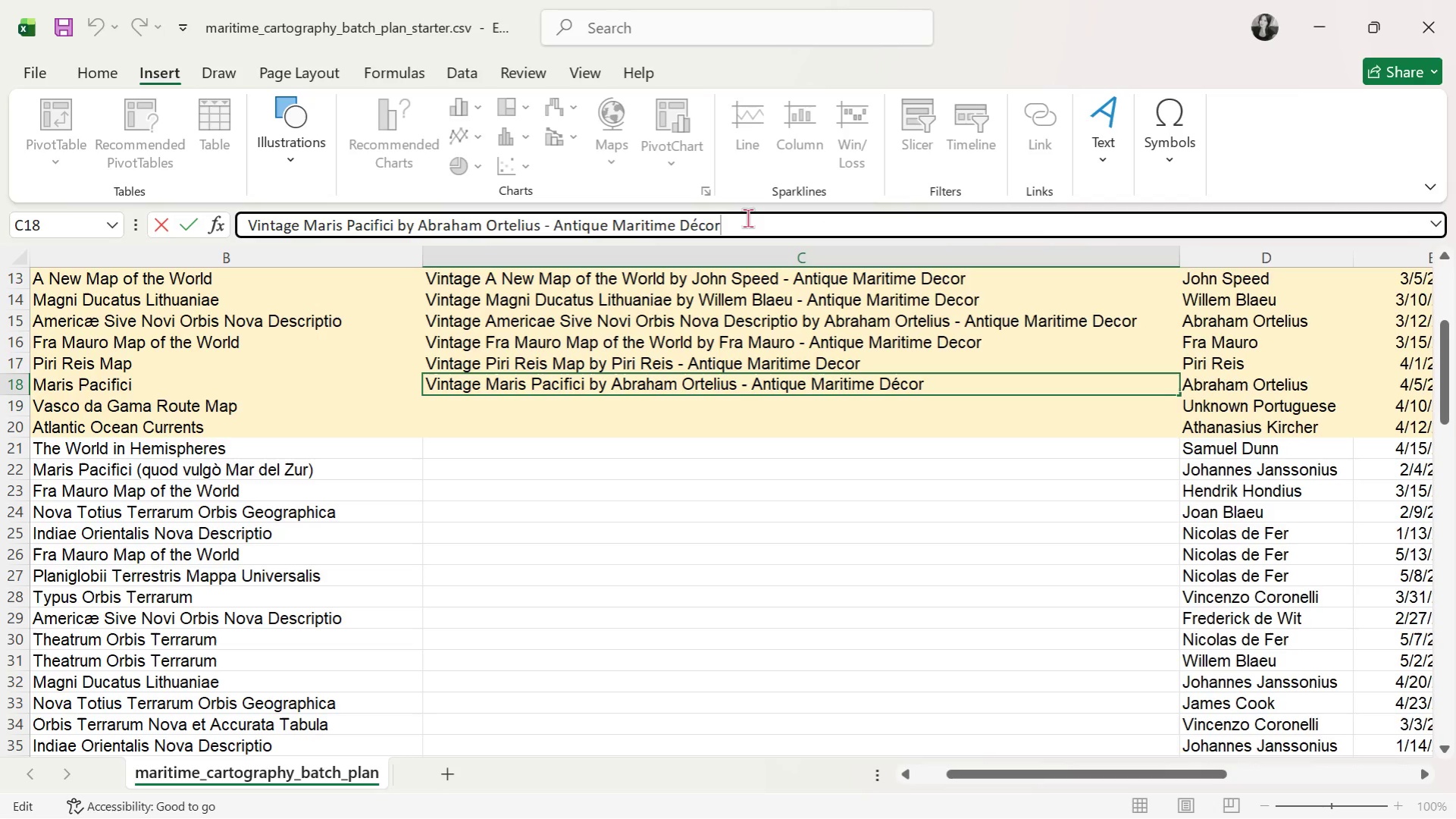 
key(Backspace)
key(Backspace)
key(Backspace)
key(Backspace)
type(ecor)
 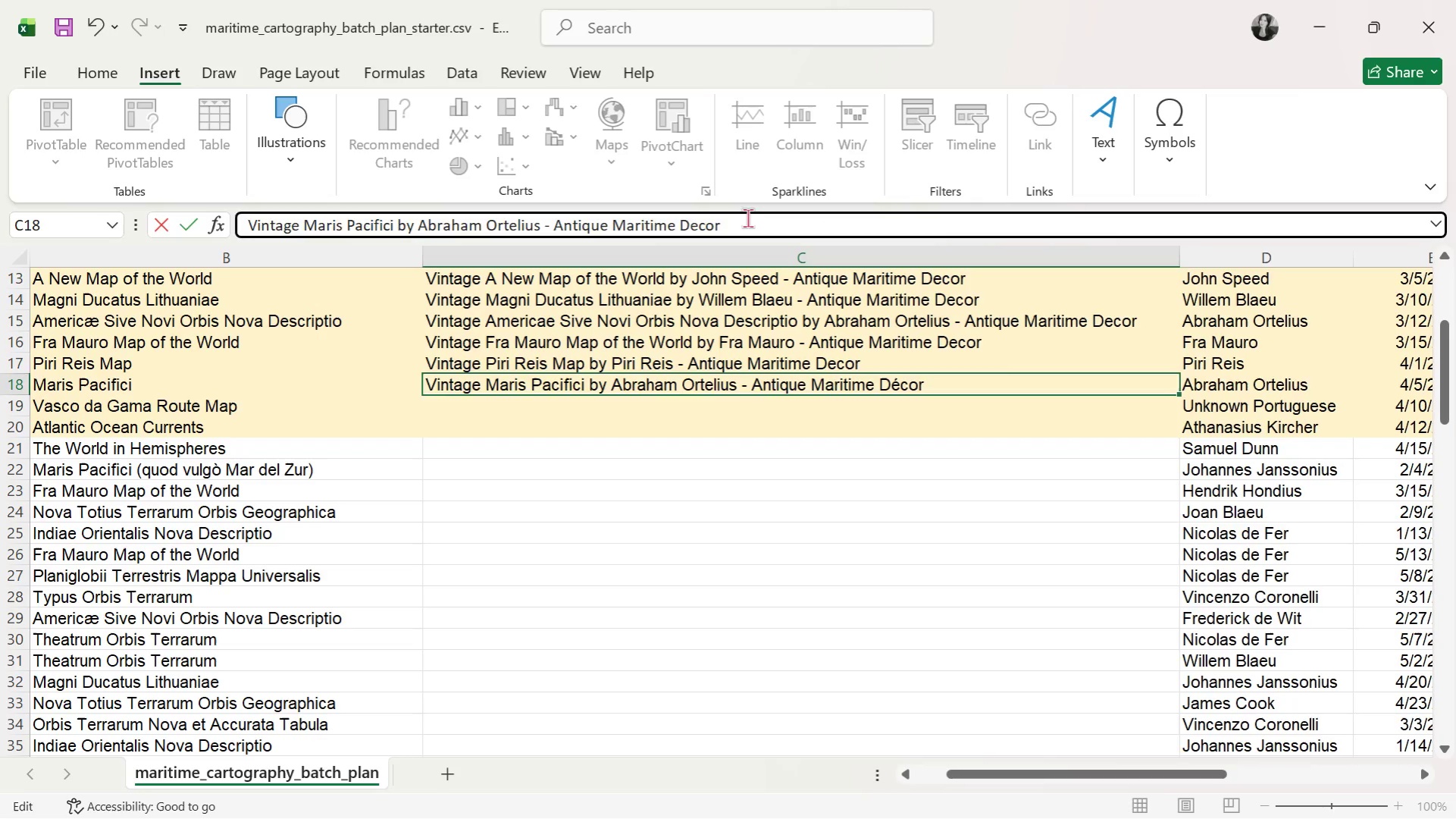 
key(Enter)
 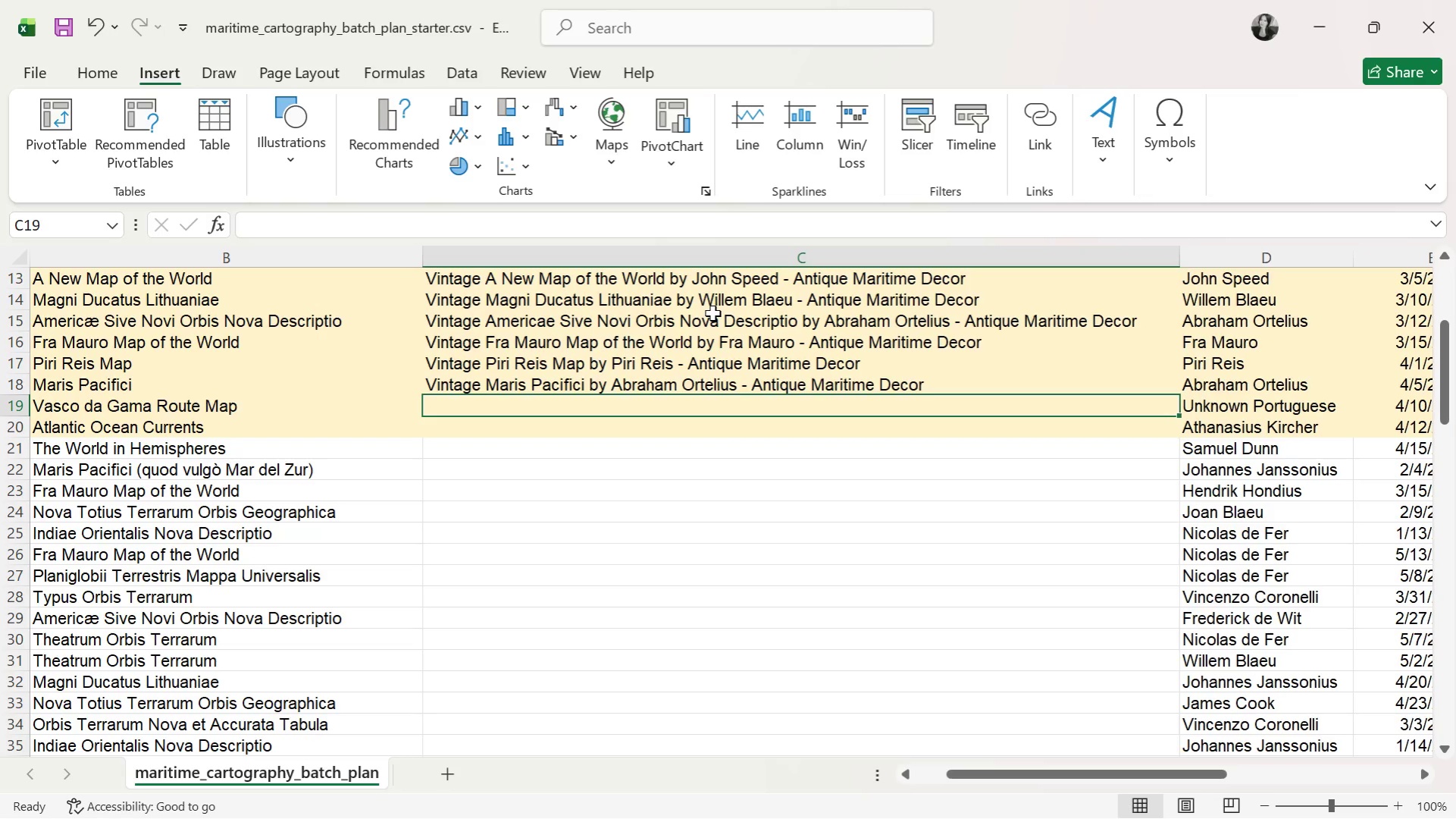 
wait(7.2)
 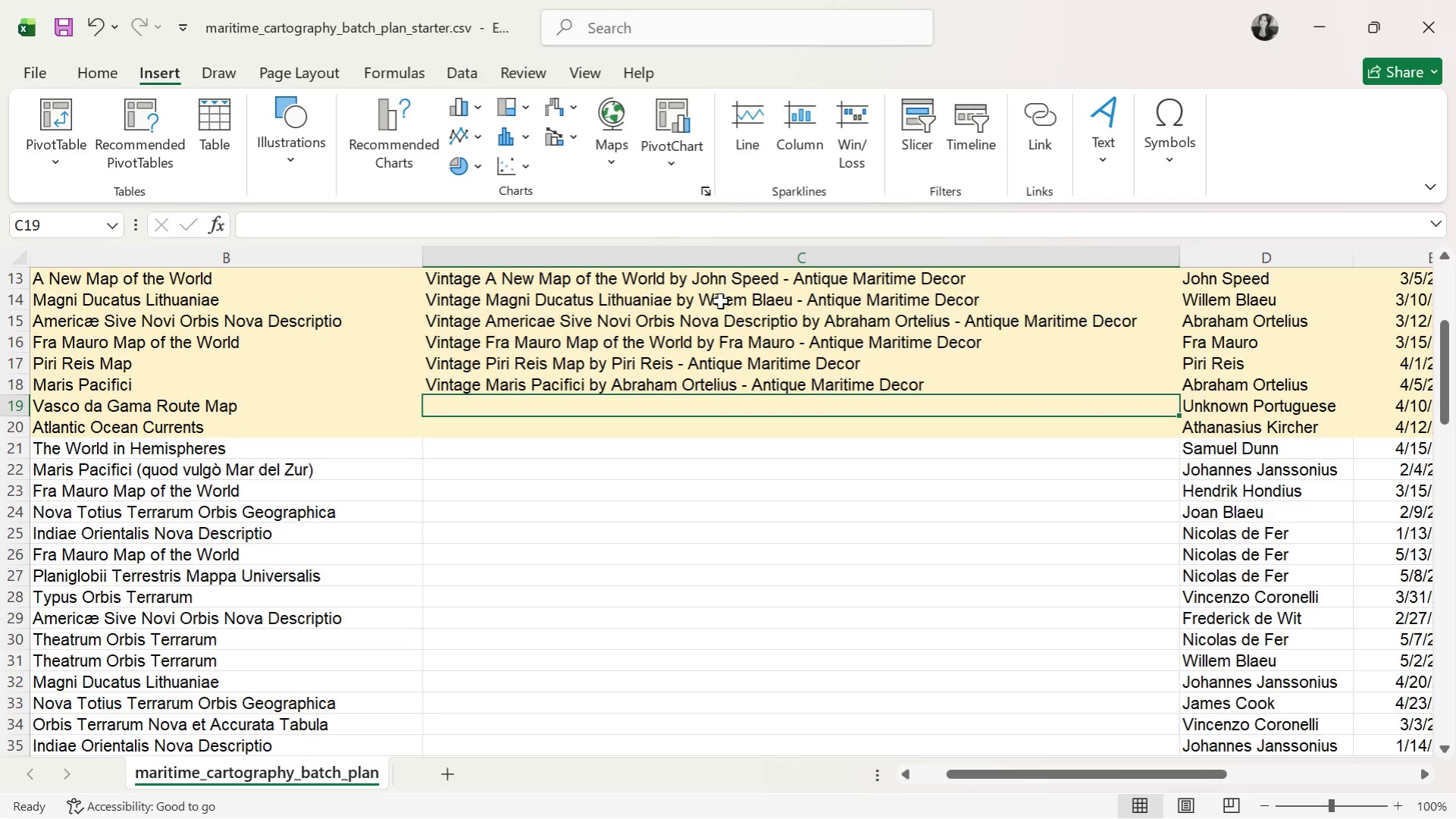 
type(Vintaeg)
key(Backspace)
key(Backspace)
type(ge )
 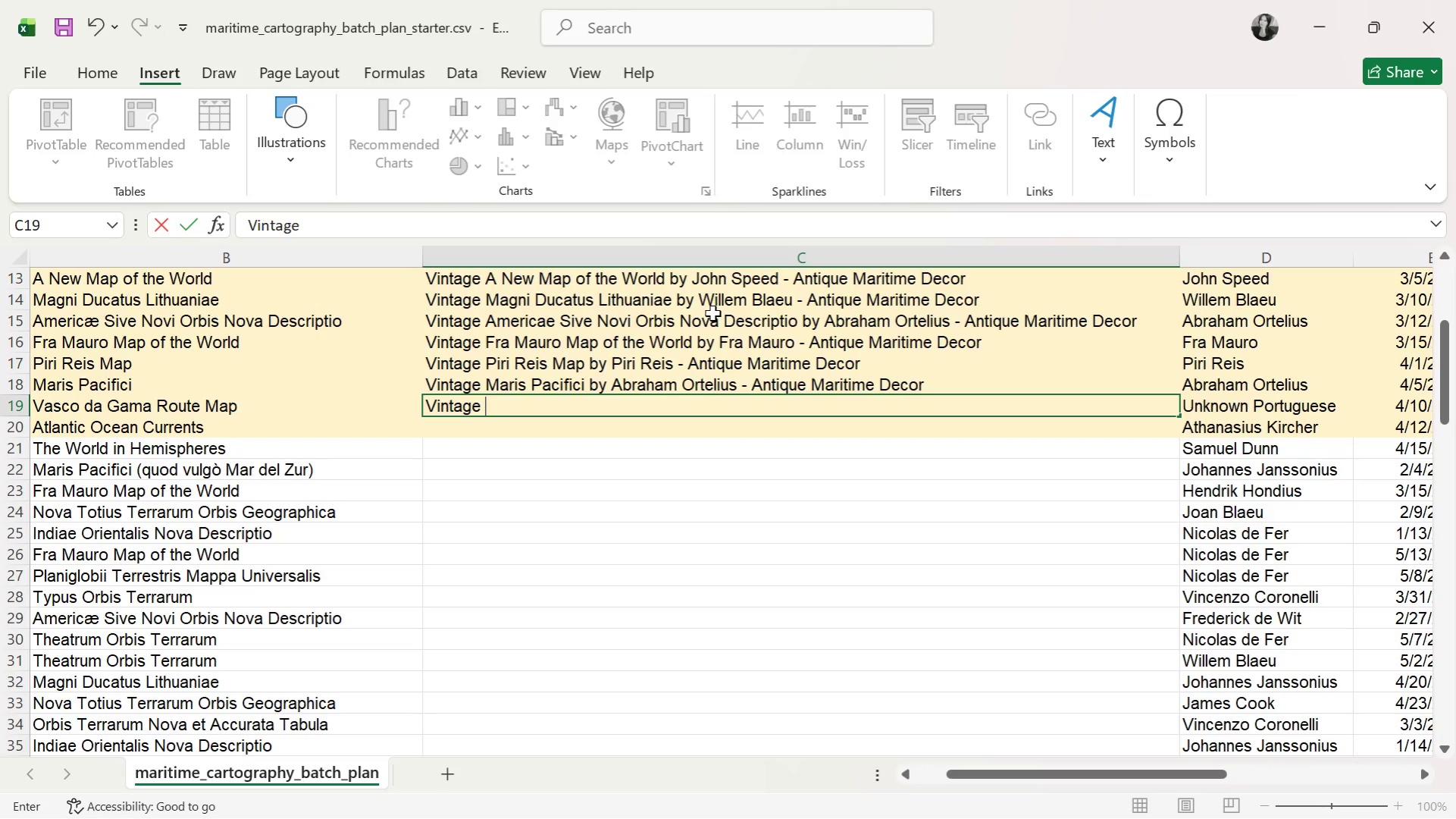 
wait(12.14)
 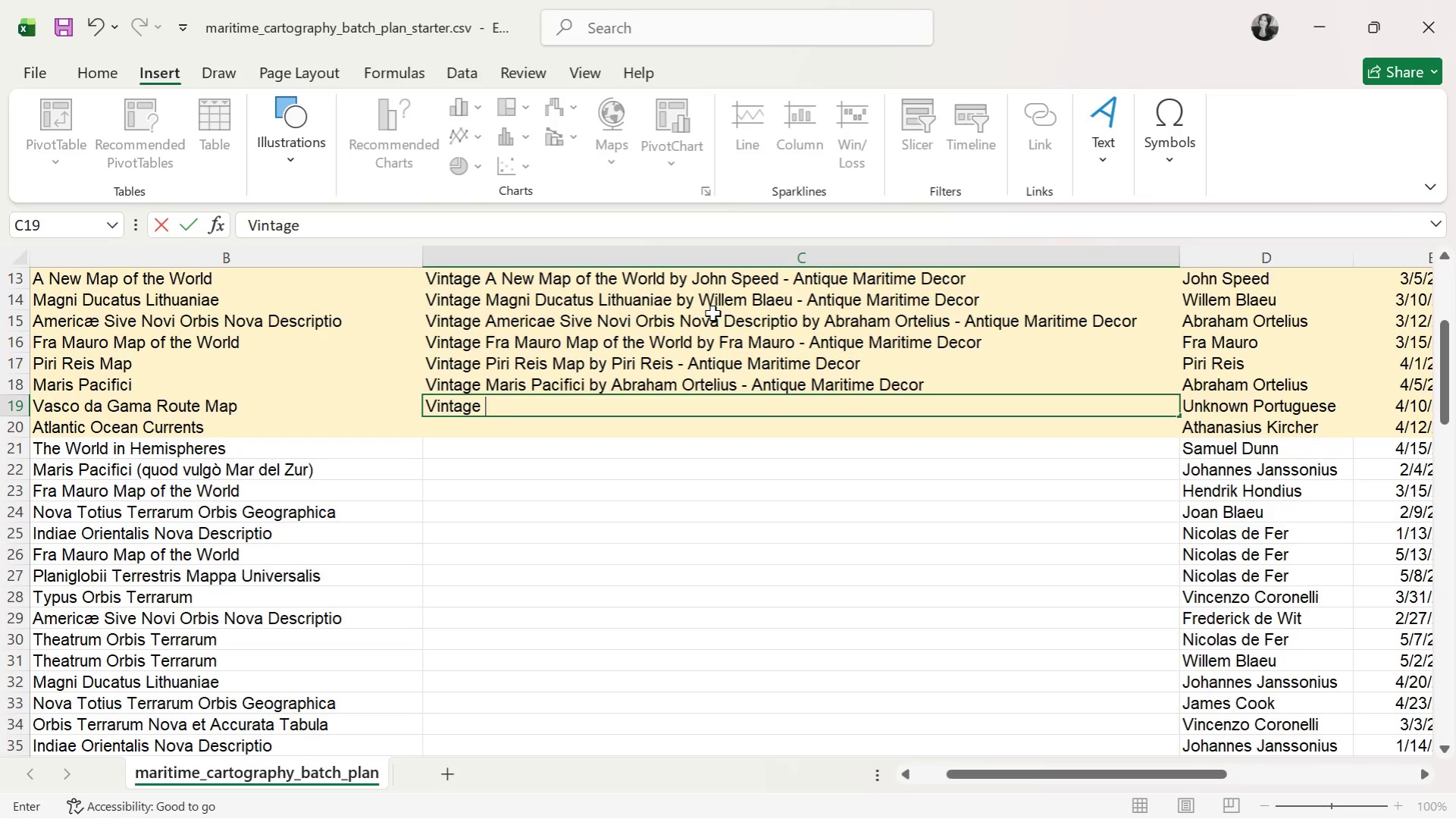 
type(Vasco)
 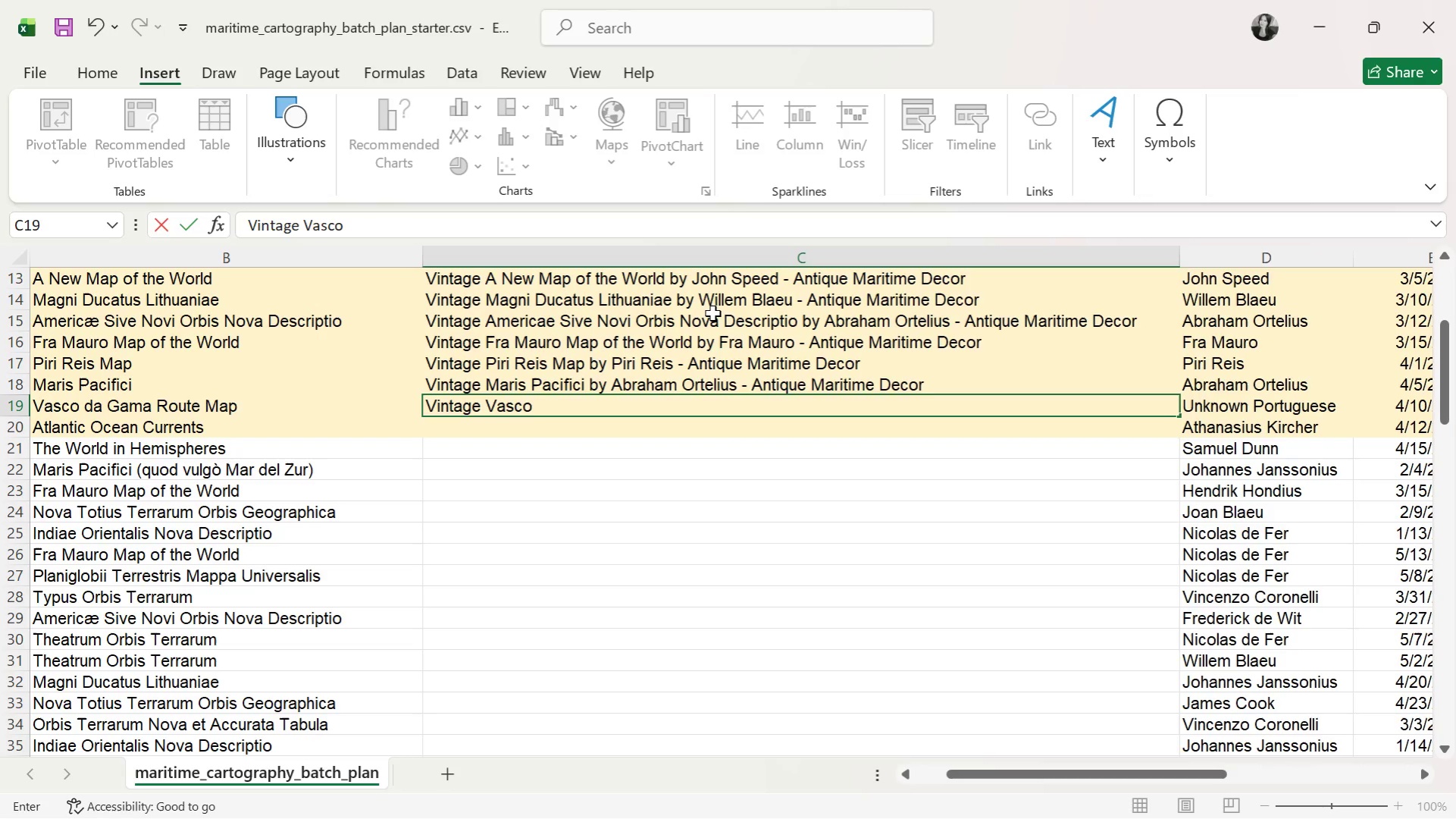 
wait(5.23)
 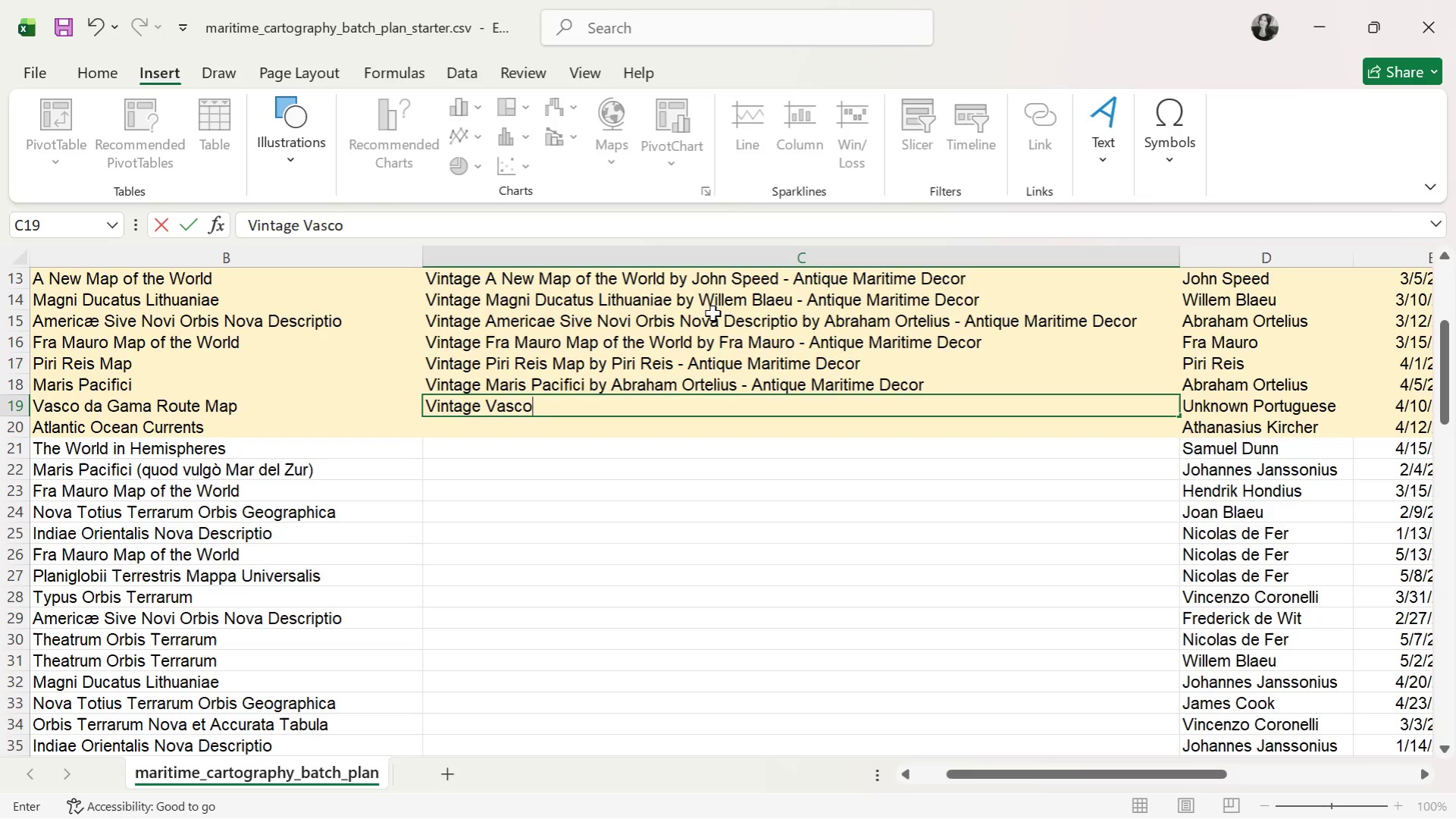 
type( da)
 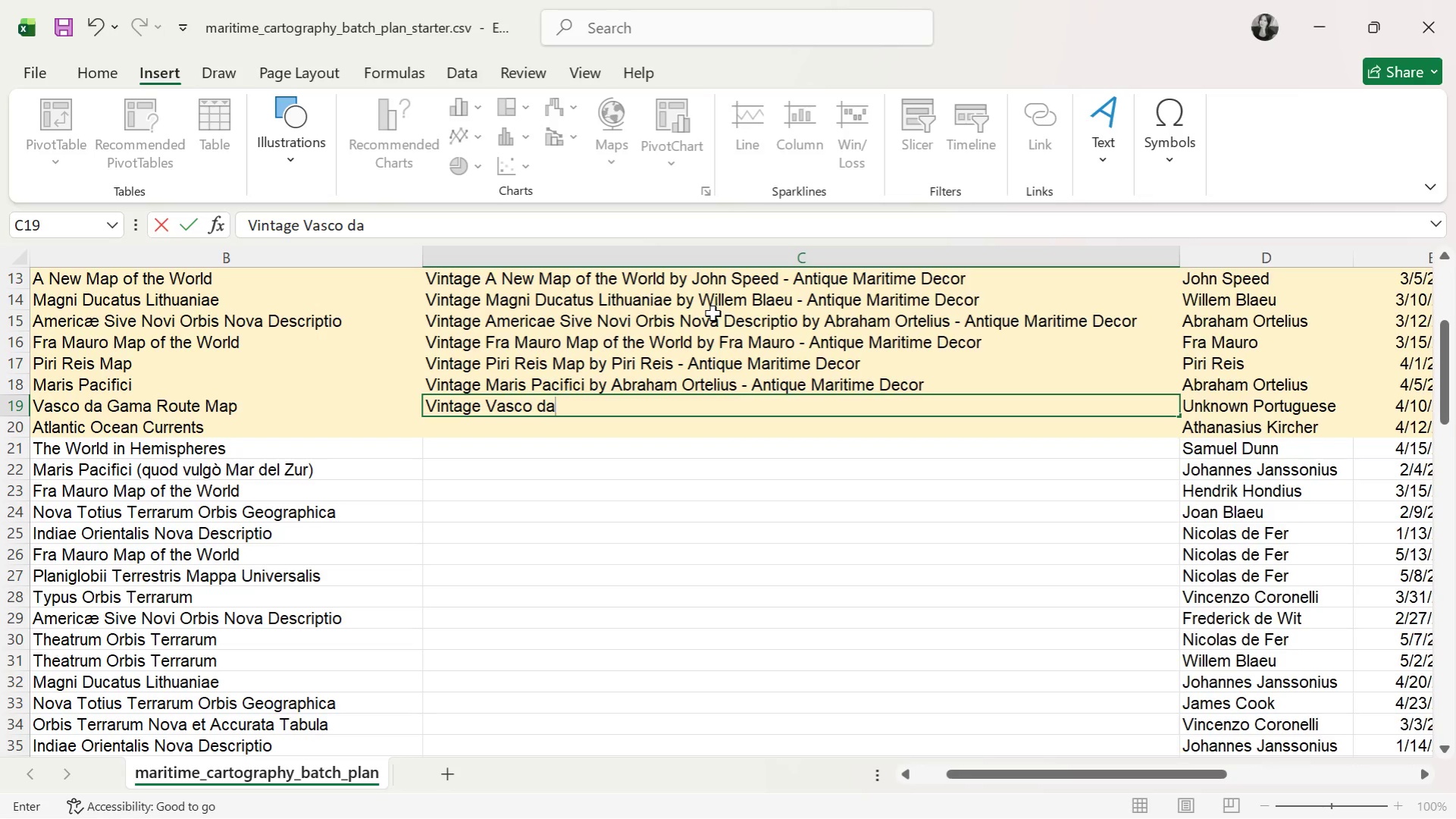 
type(G)
key(Backspace)
type( Gama Route Map by Unknown po)
key(Backspace)
key(Backspace)
type(Portuguese - Antique Maritime Decor)
 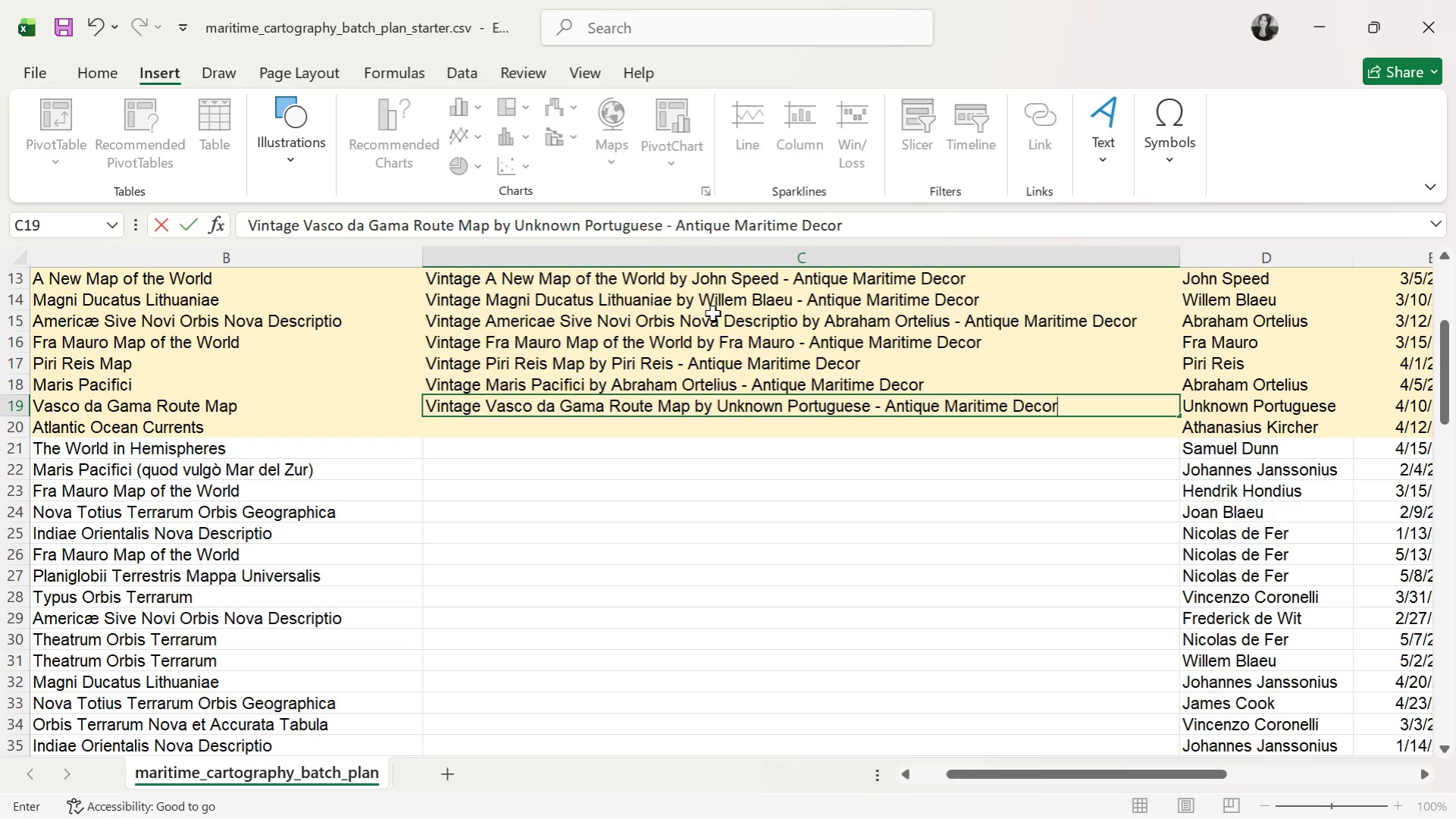 
key(Enter)
 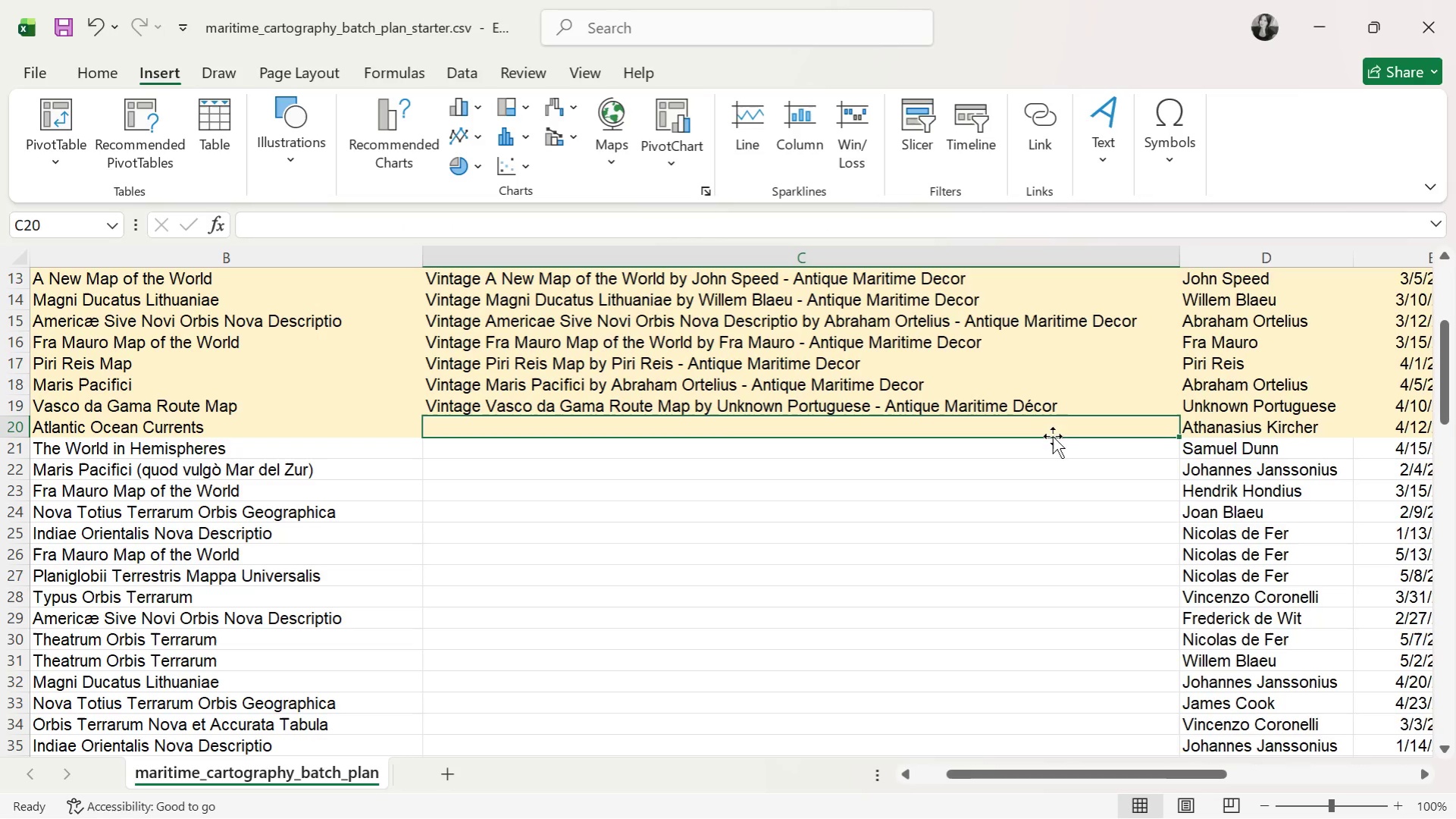 
left_click([1065, 413])
 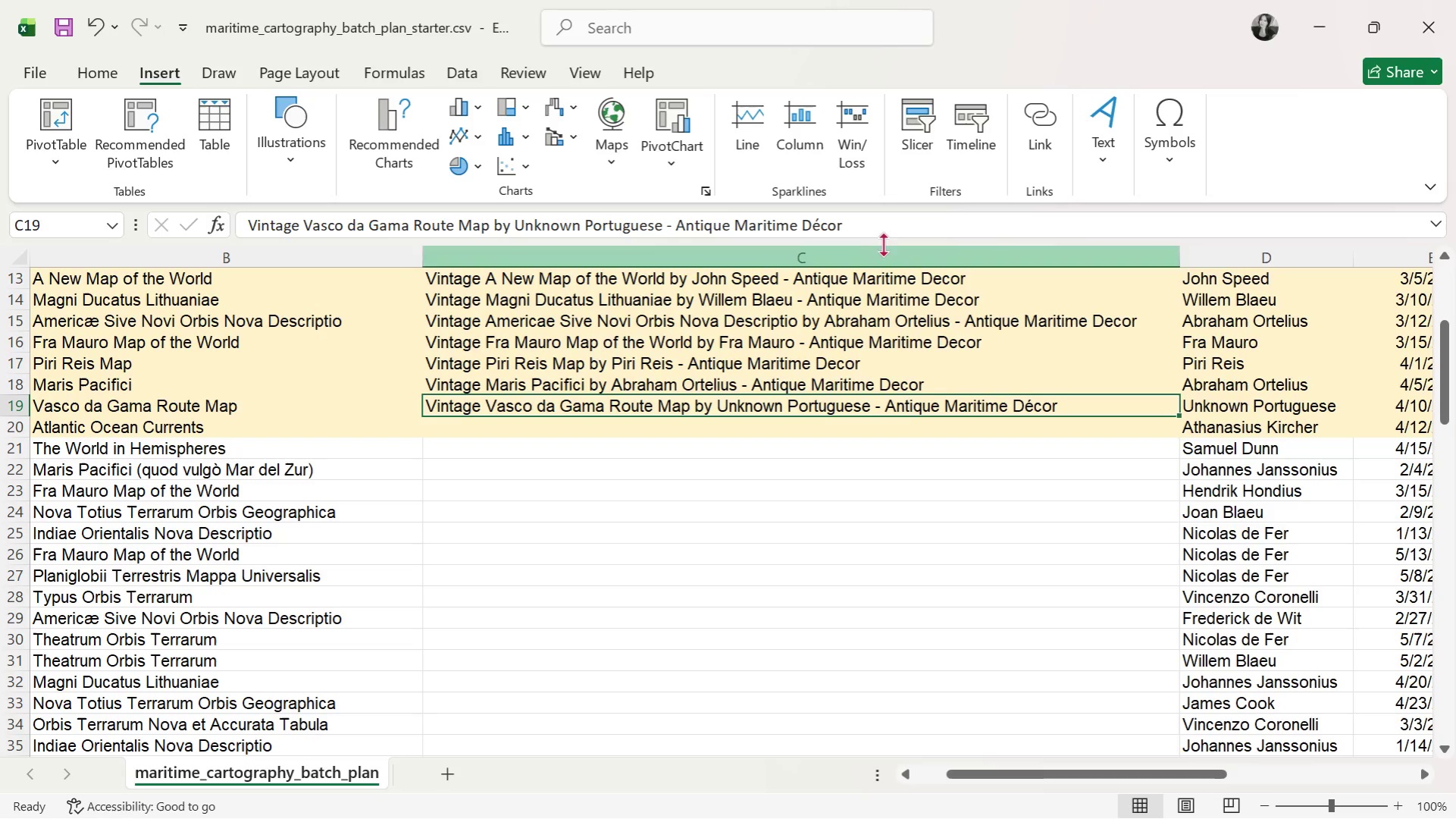 
left_click([880, 231])
 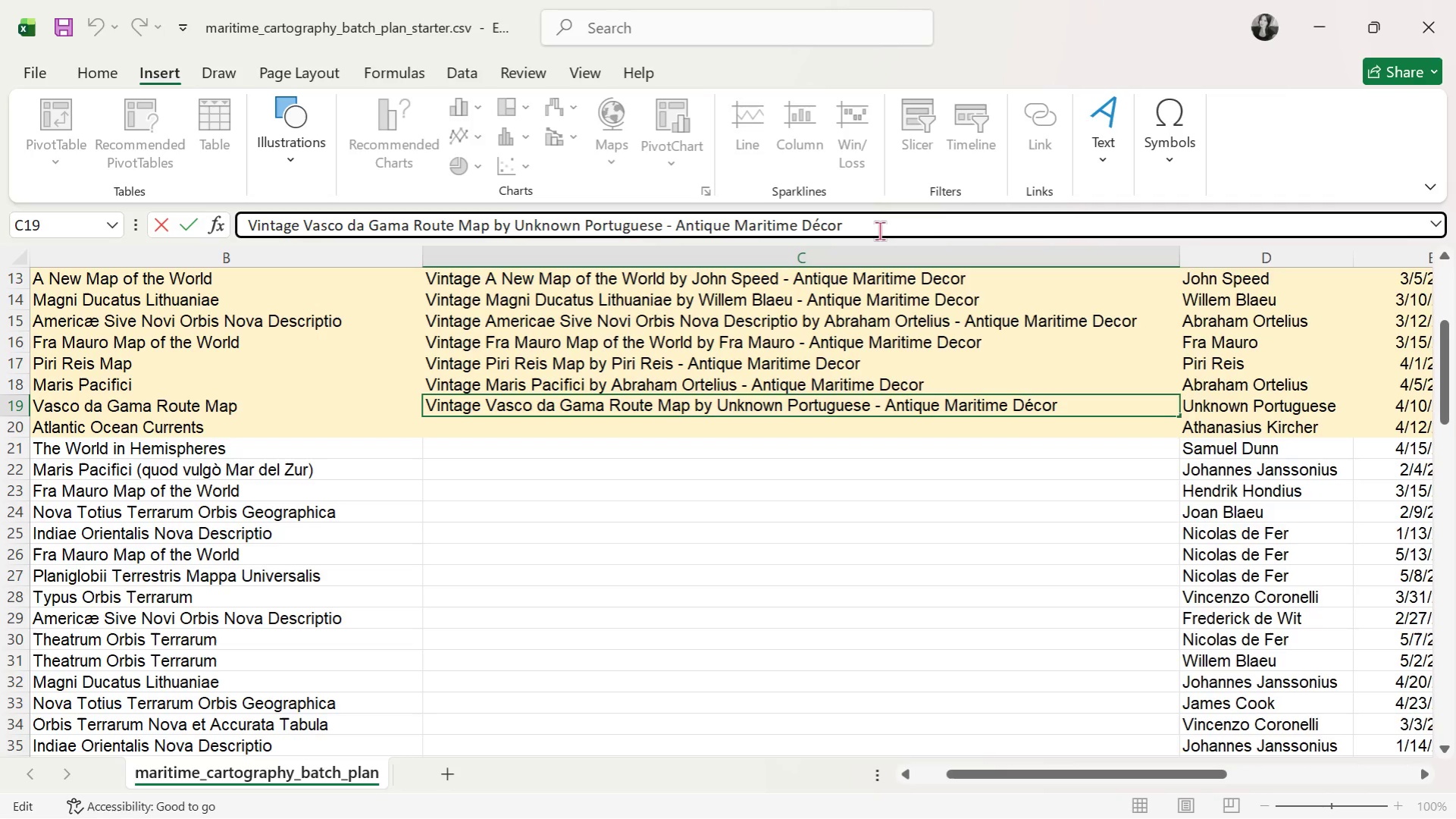 
key(Backspace)
key(Backspace)
key(Backspace)
key(Backspace)
key(Backspace)
type(e)
key(Backspace)
type(Decor)
 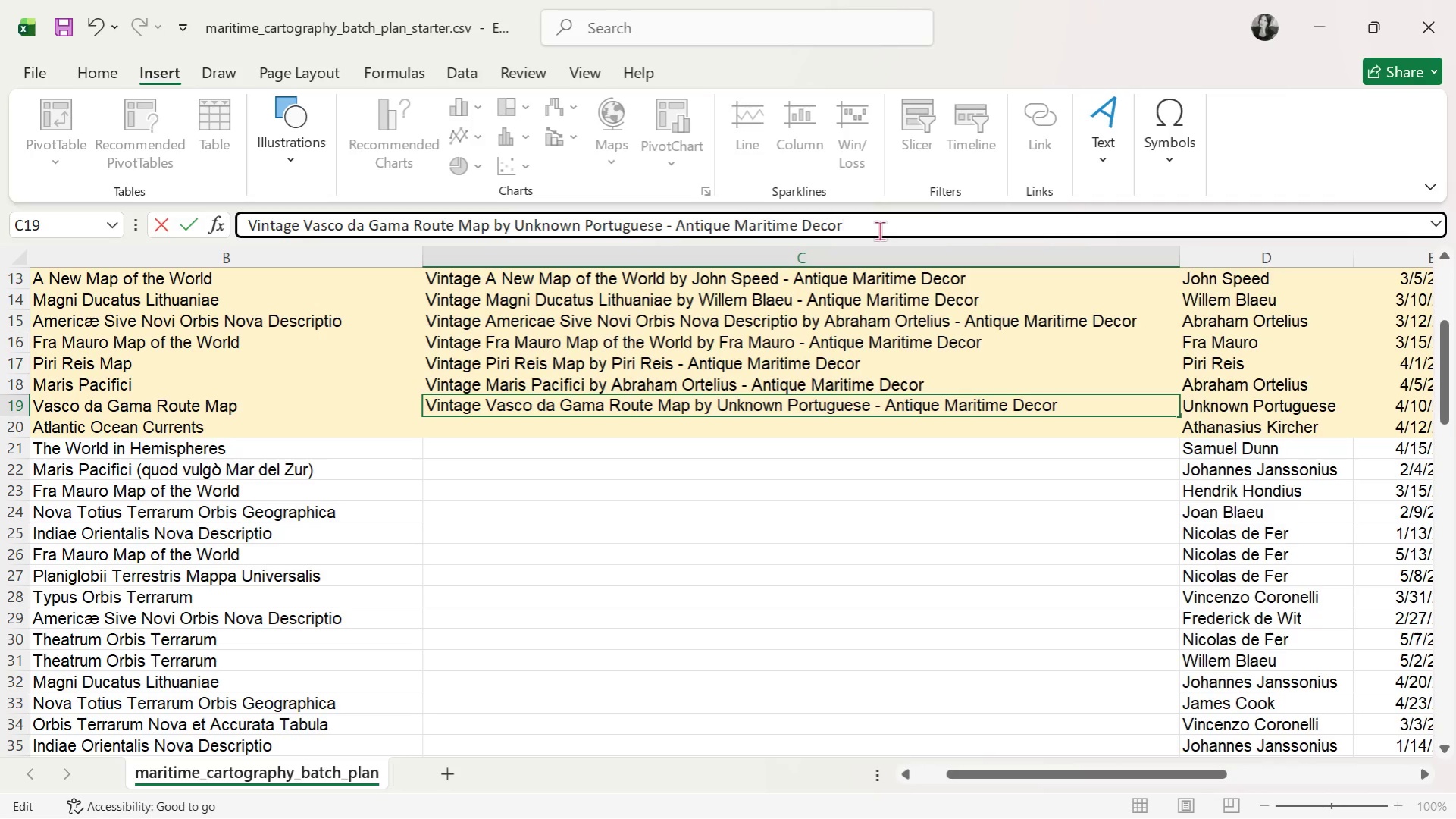 
key(Enter)
 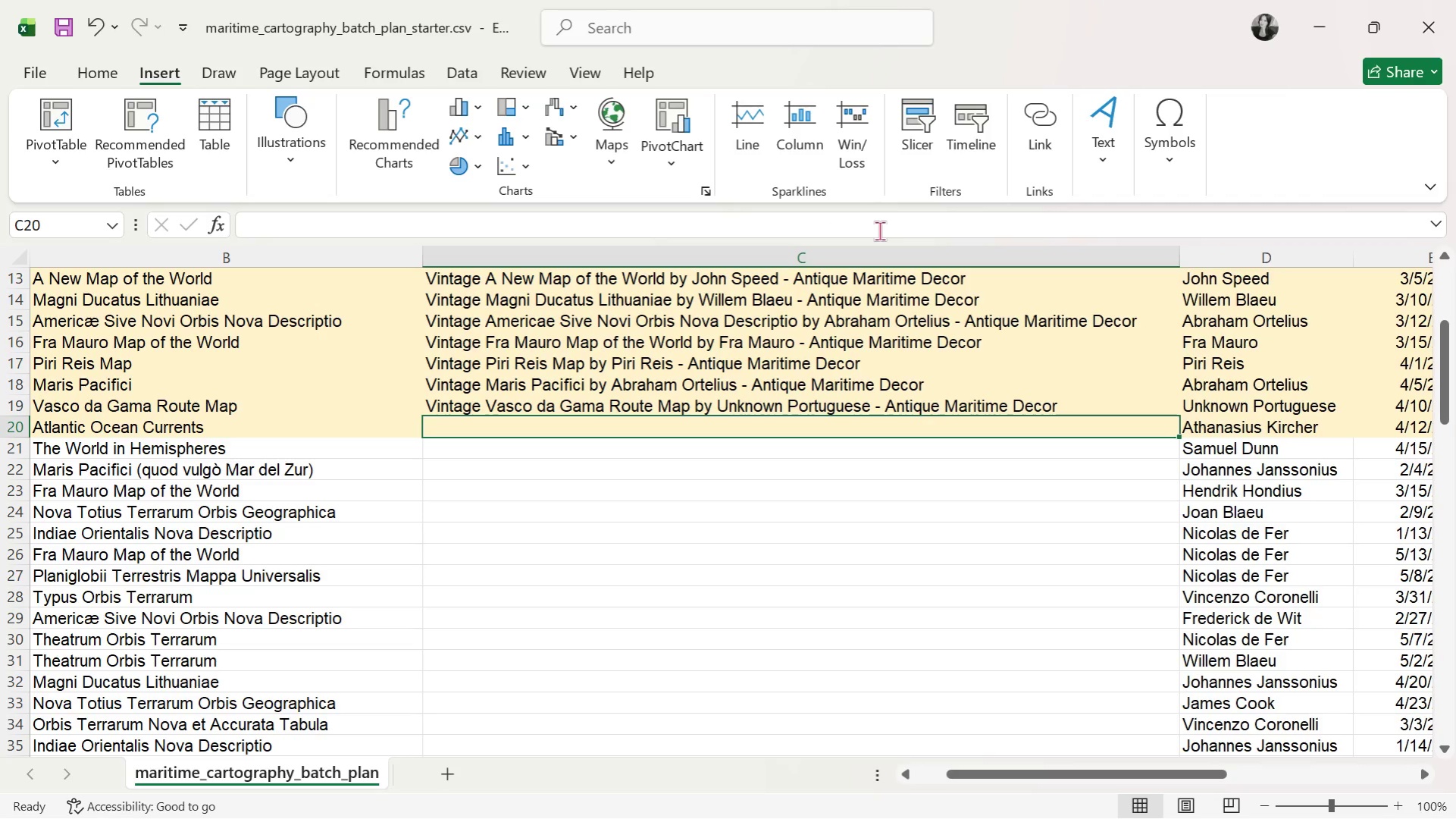 
type(Vintage Atlantai)
key(Backspace)
key(Backspace)
type(ic Ocean Currents by Atah)
key(Backspace)
key(Backspace)
type(hanasius Kircher - a)
key(Backspace)
type(Antique Maritime Decor)
 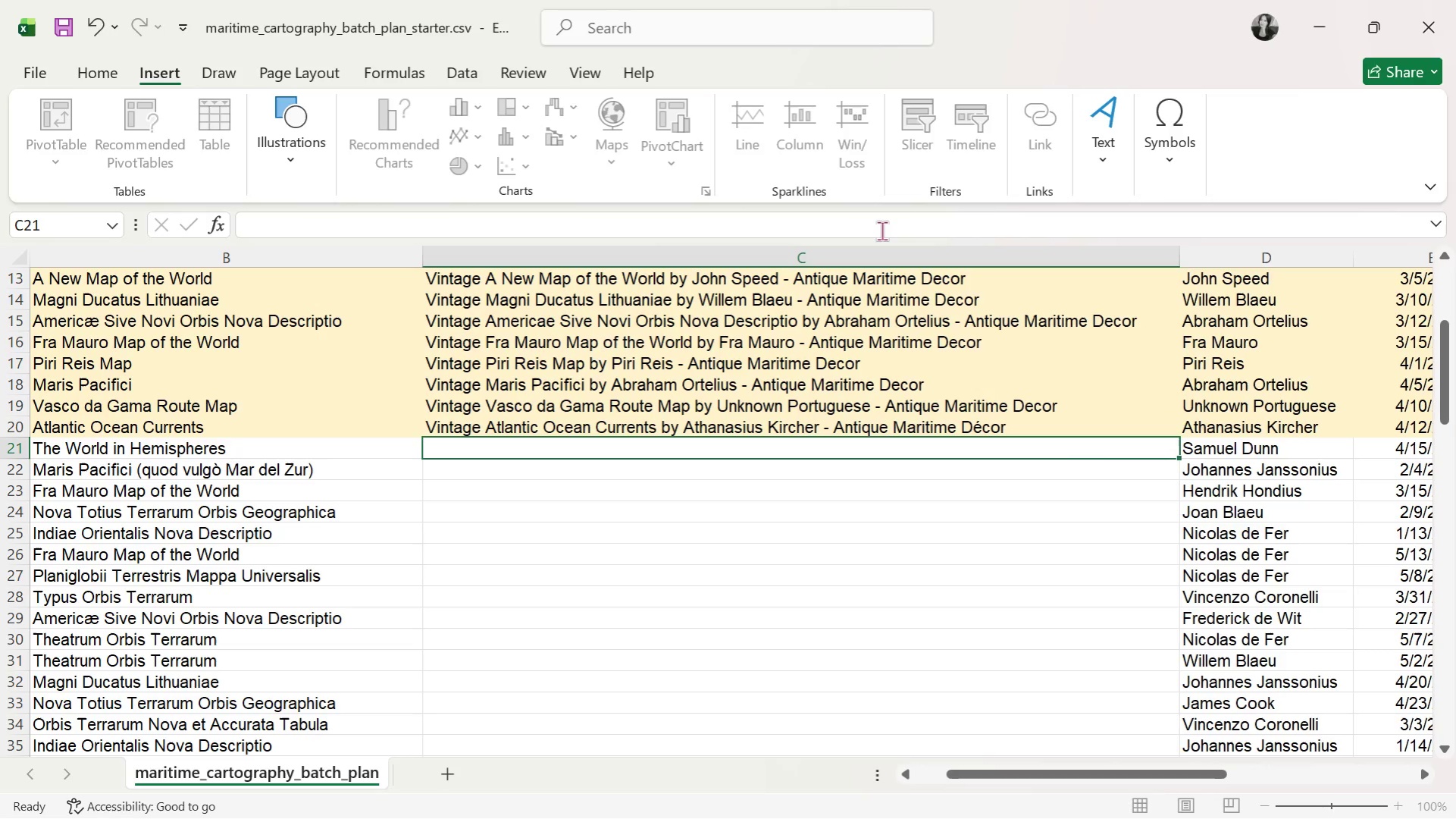 
 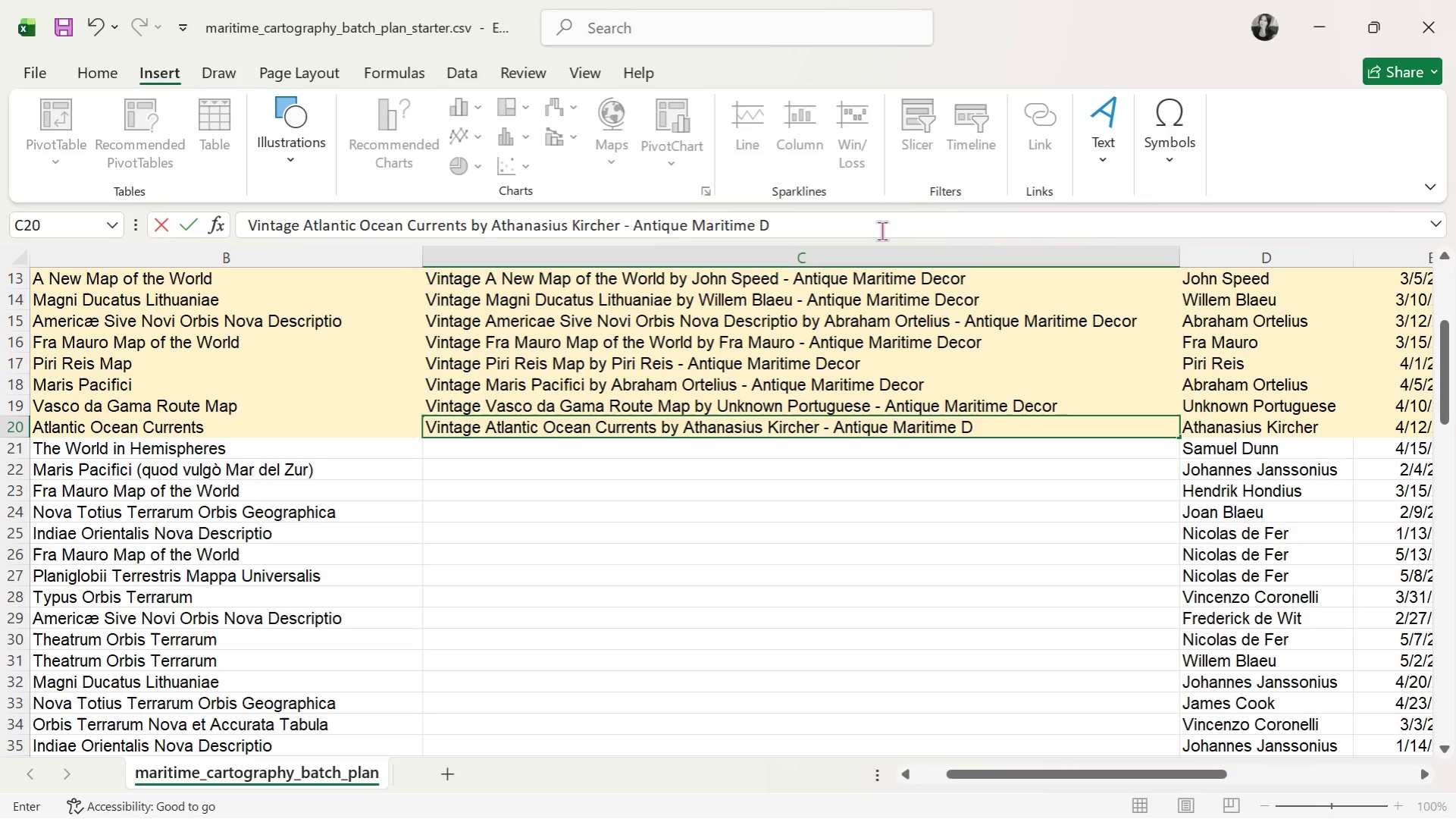 
key(Enter)
 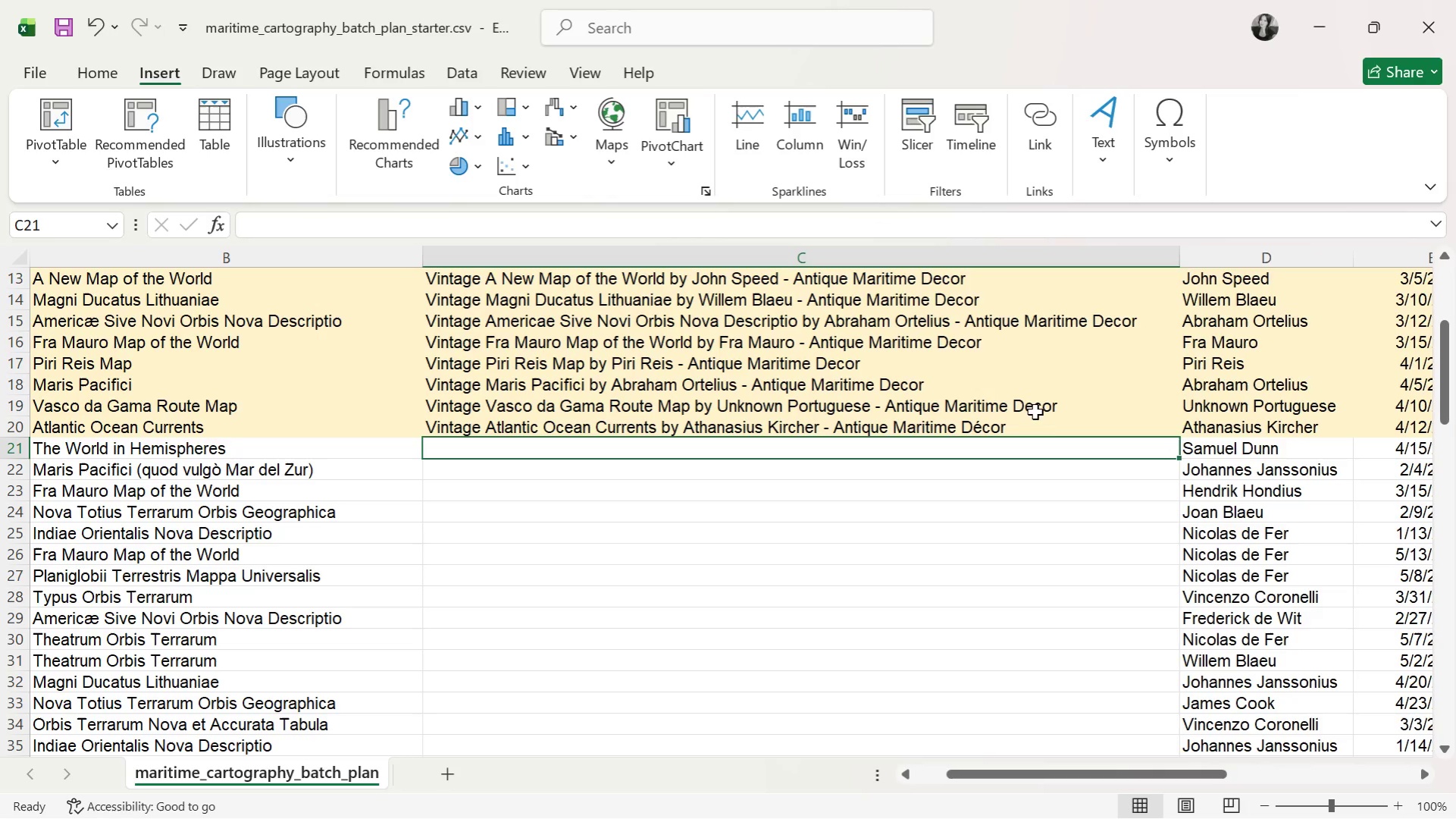 
left_click([1044, 429])
 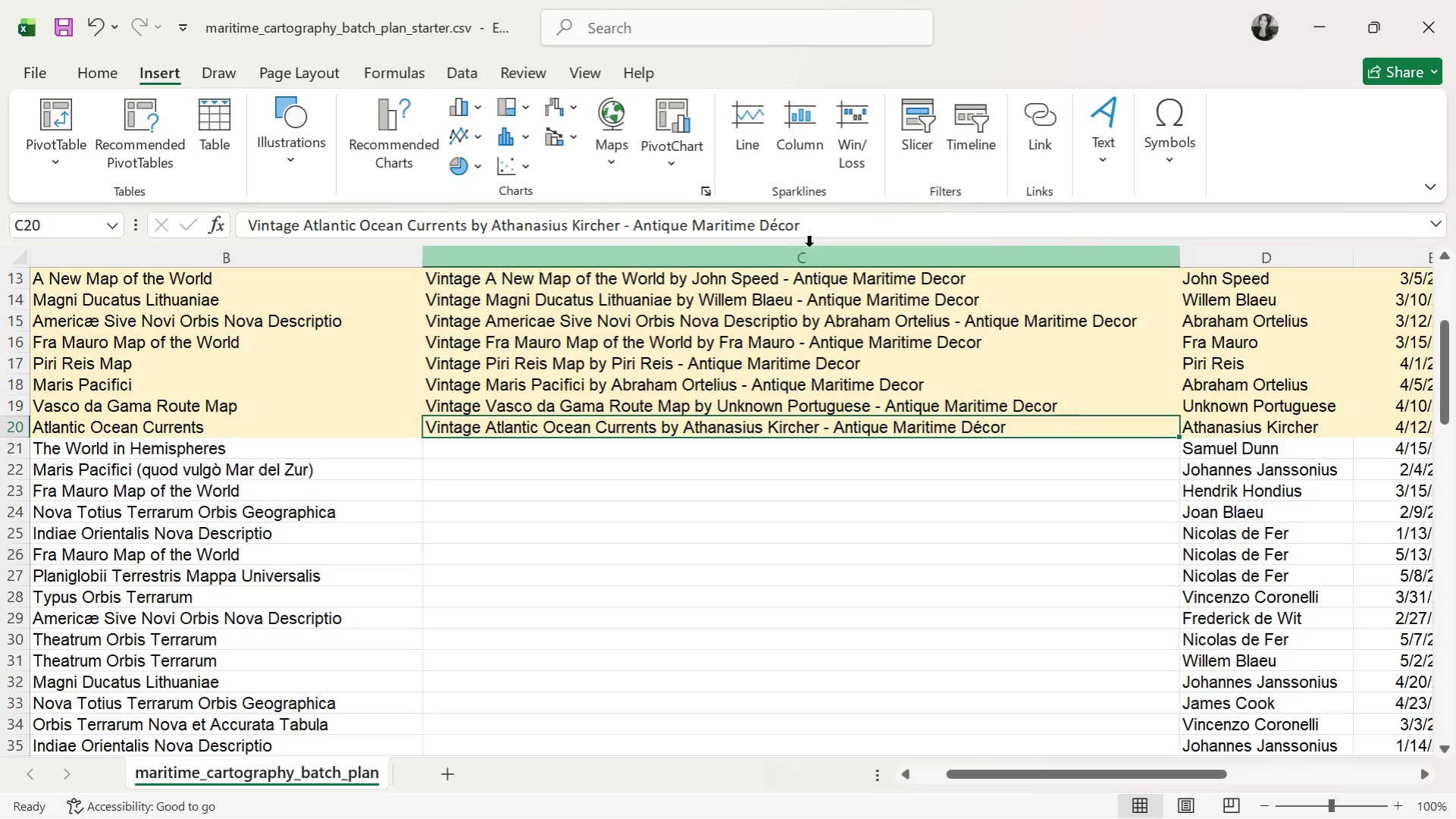 
left_click([805, 231])
 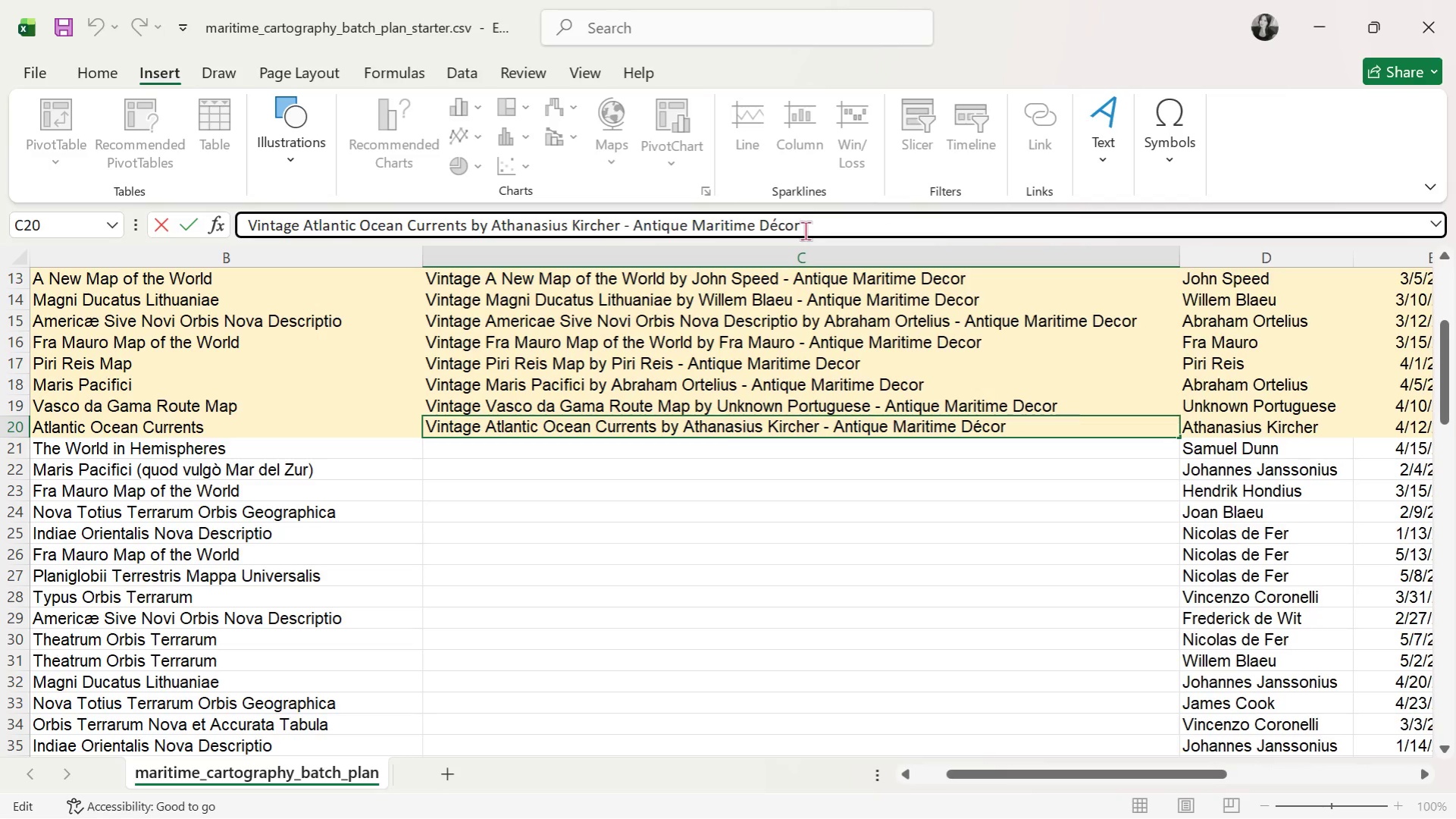 
key(Backspace)
key(Backspace)
key(Backspace)
key(Backspace)
type(ecir)
 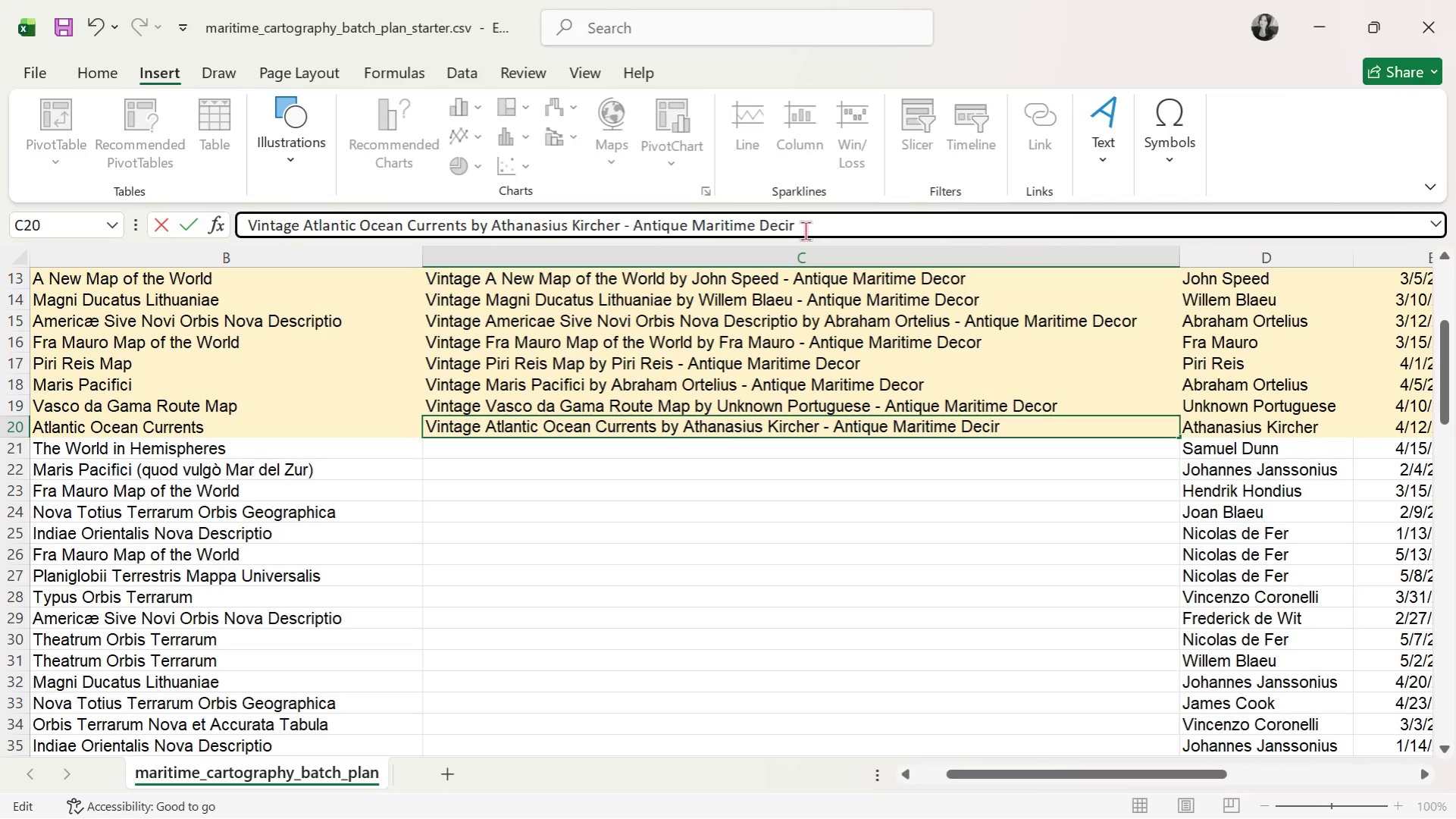 
key(Enter)
 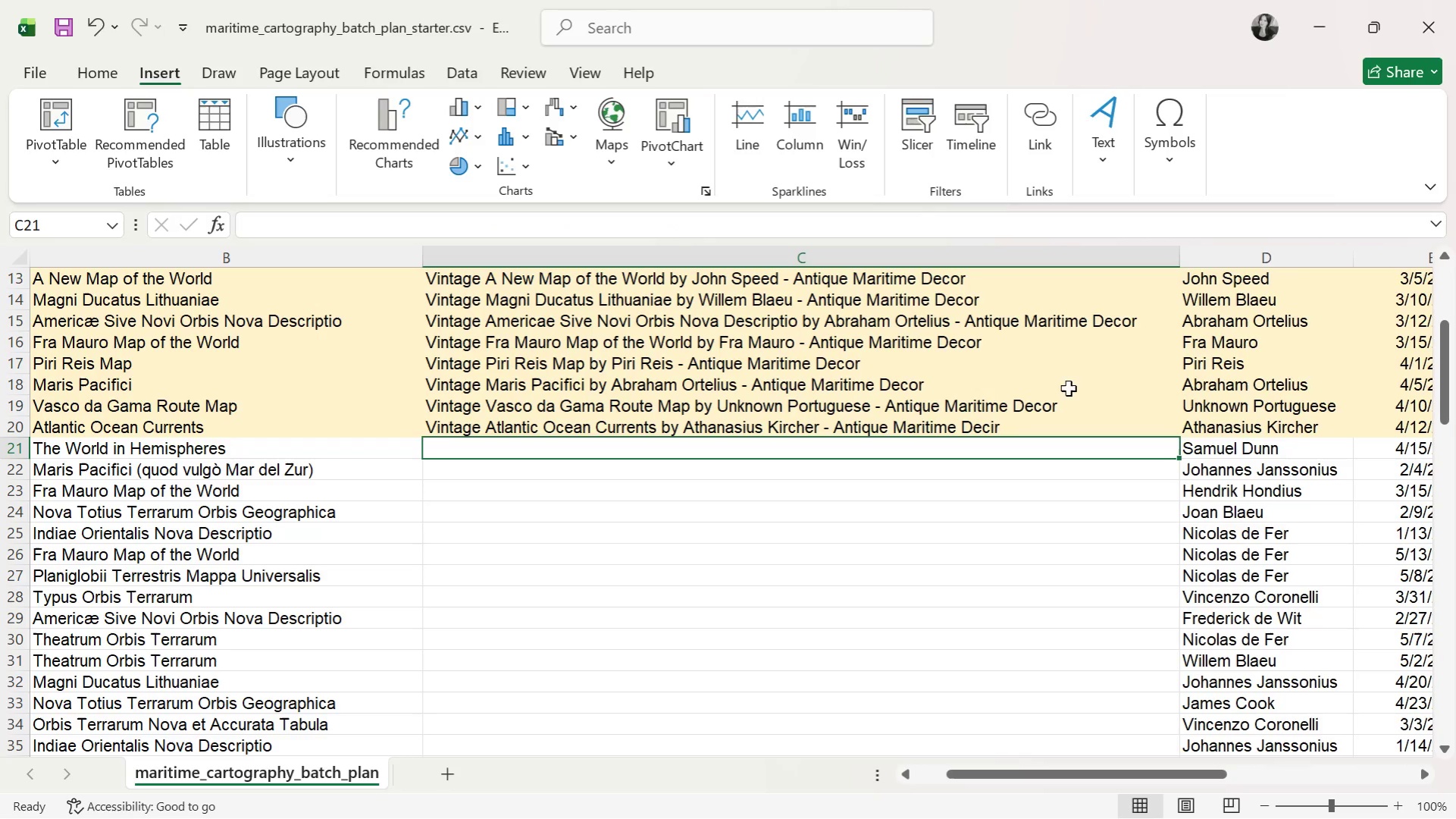 
left_click([1037, 428])
 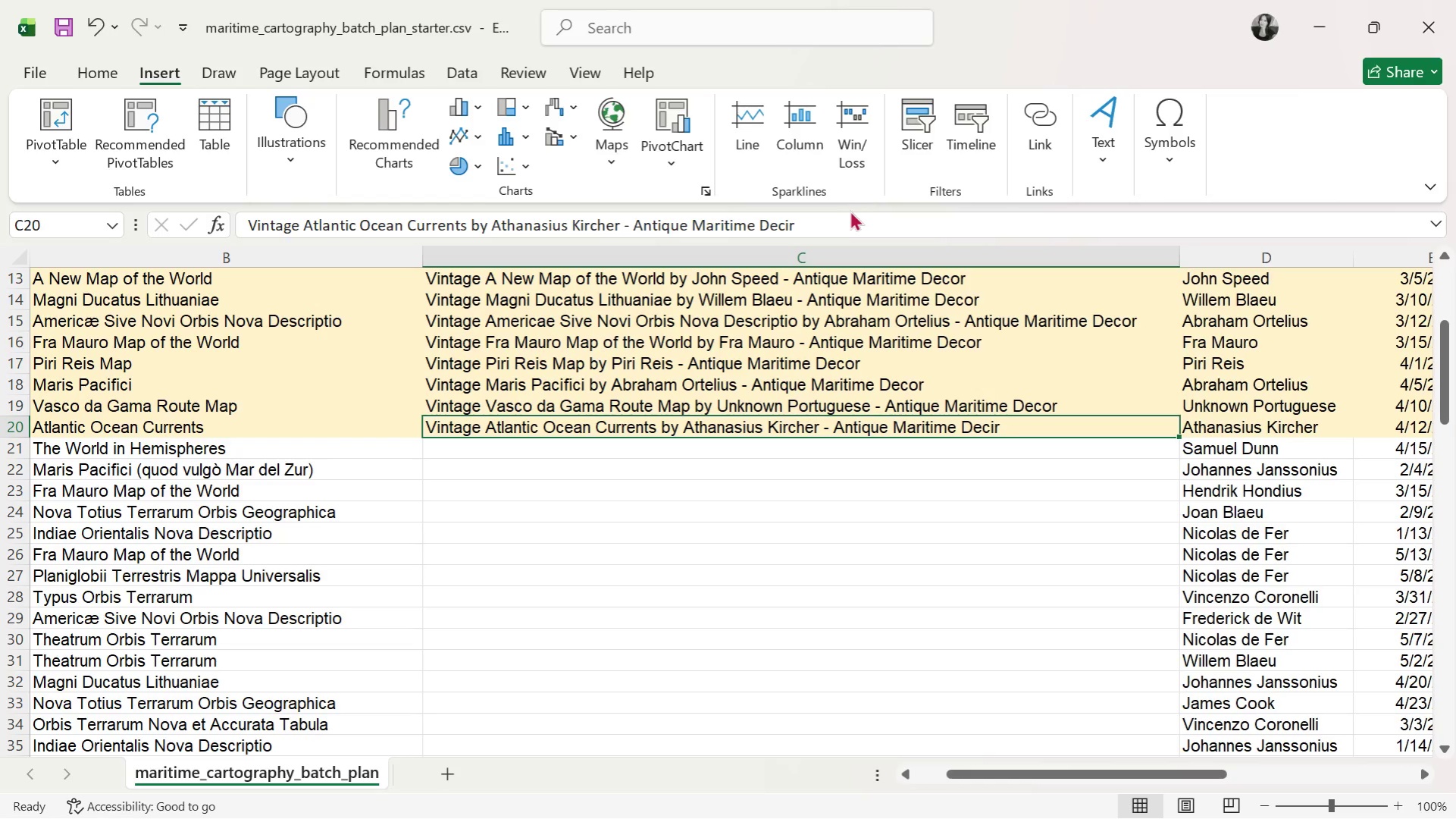 
double_click([846, 209])
 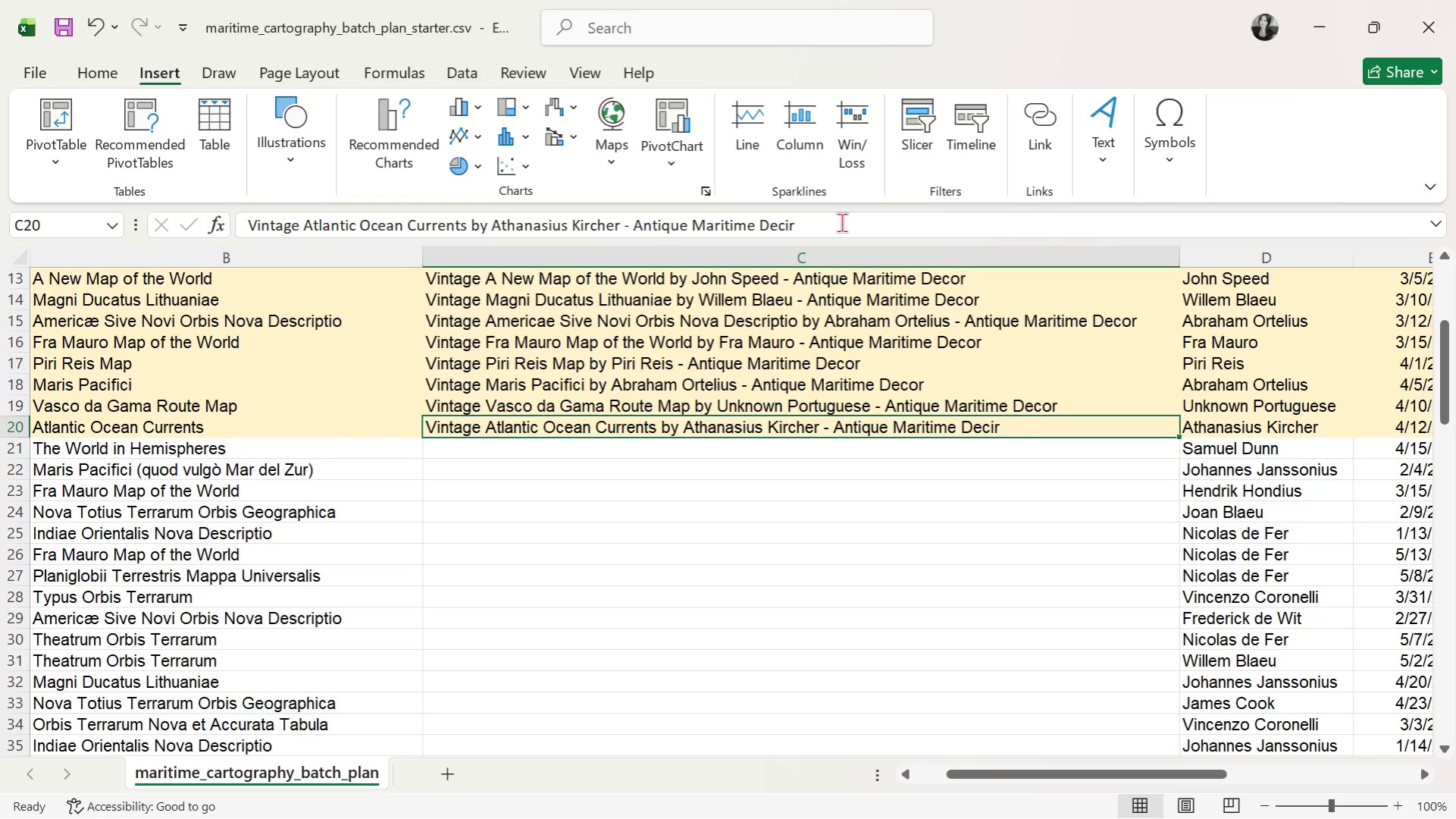 
triple_click([841, 222])
 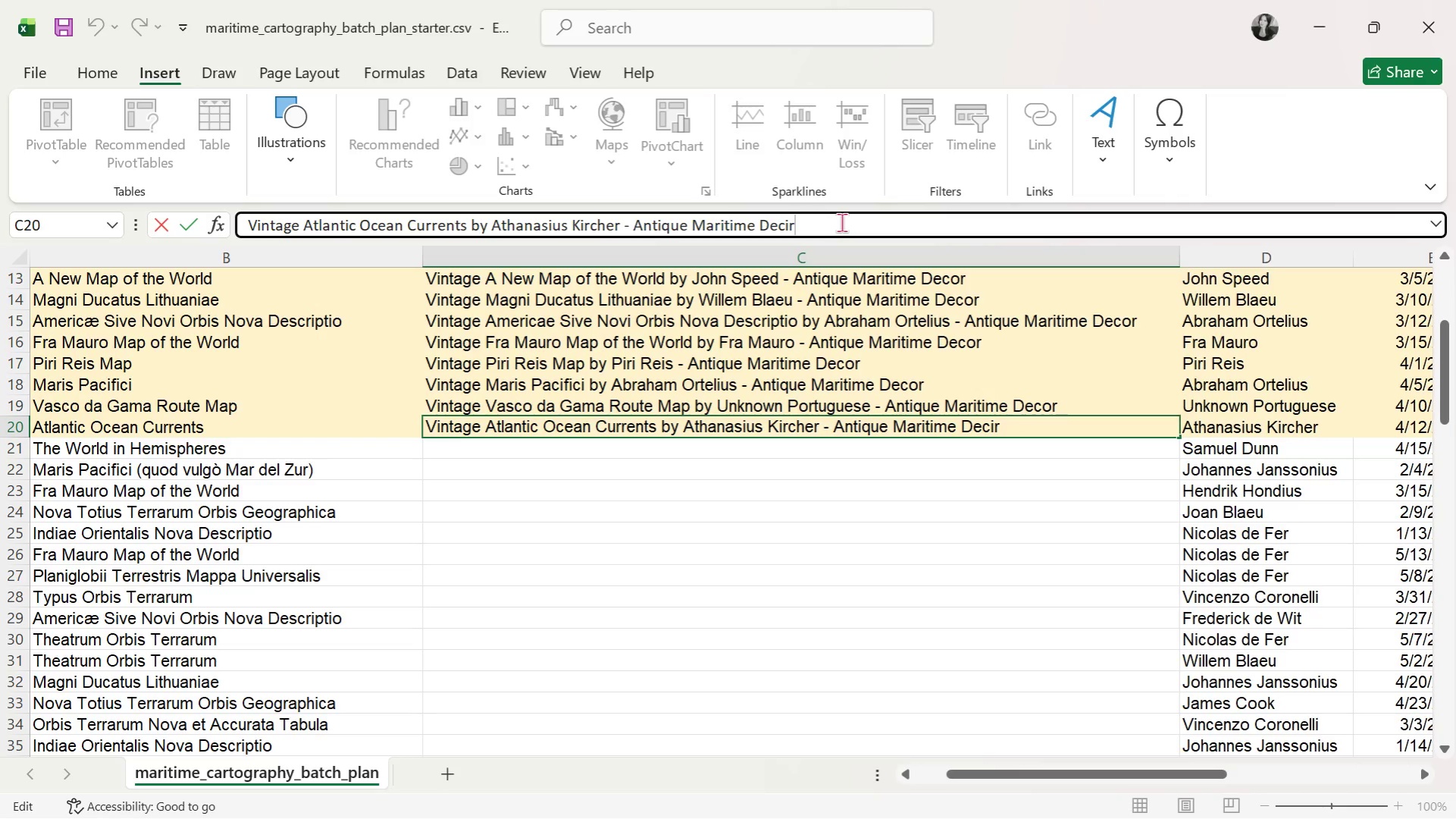 
key(Backspace)
key(Backspace)
key(Backspace)
type(cir)
key(Backspace)
key(Backspace)
type(or)
 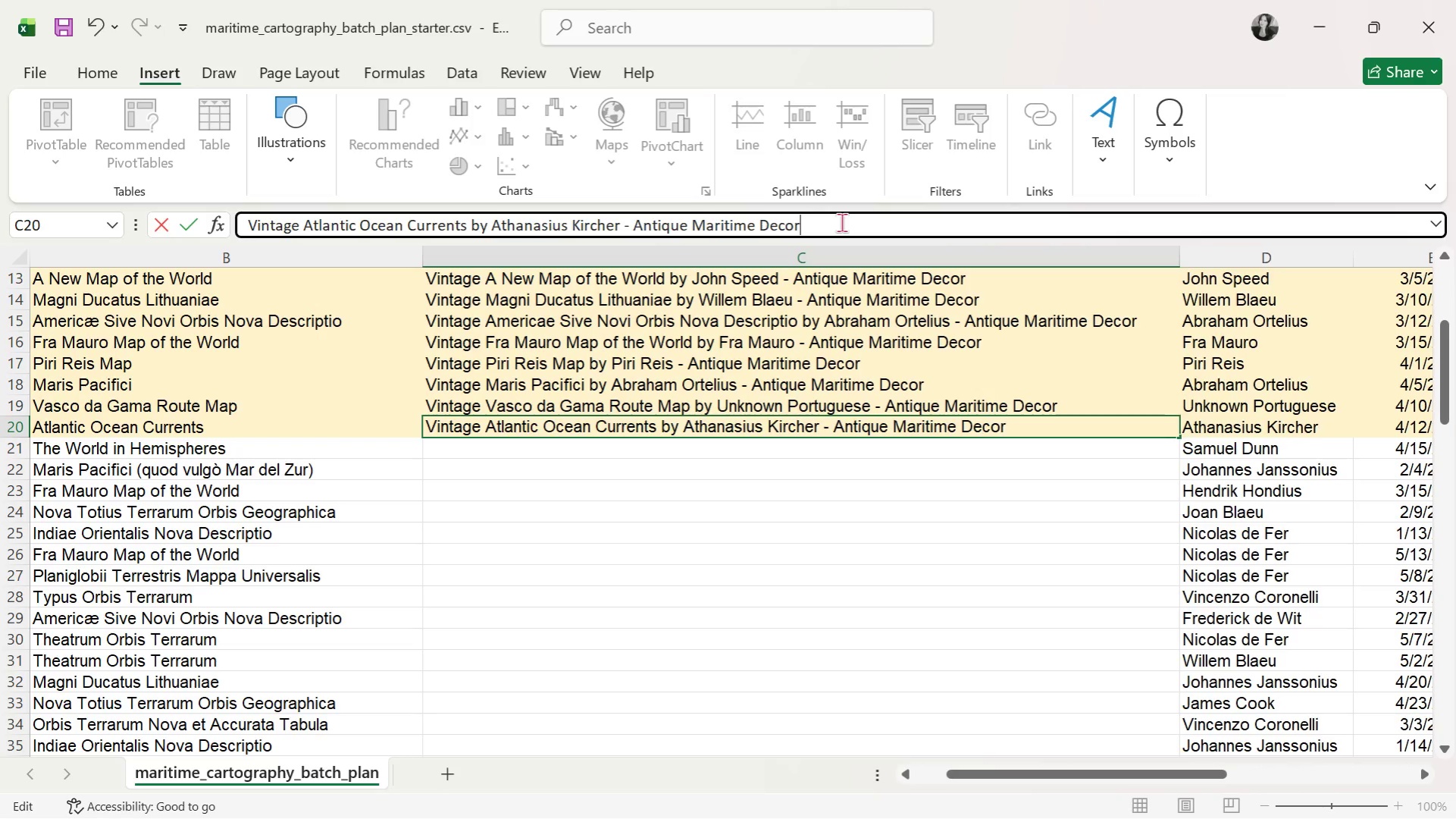 
key(Enter)
 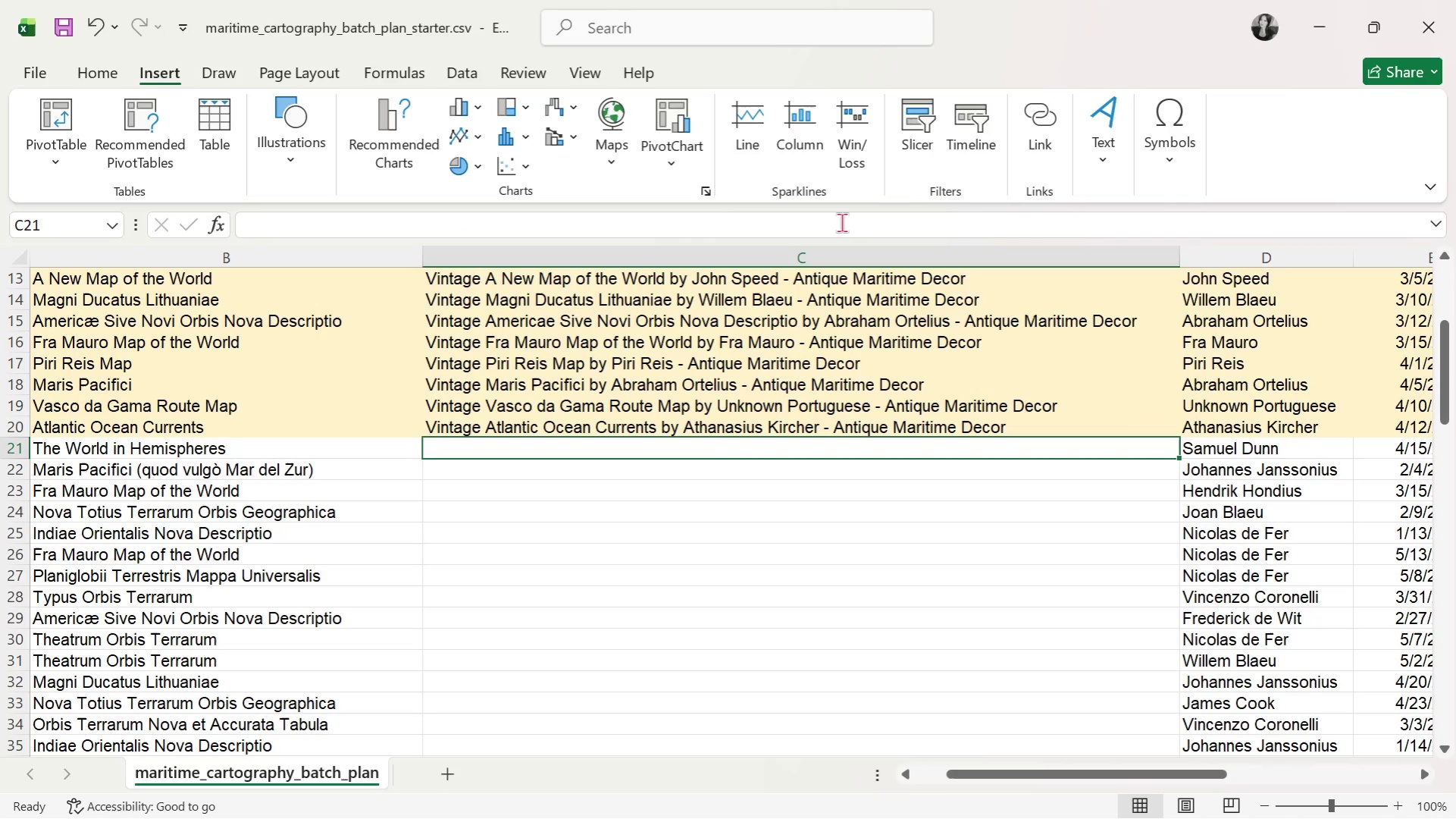 
type(Vintage The World in Hemispheres by Samuel Dunn - Antique Maritu)
key(Backspace)
type(ime Decor)
 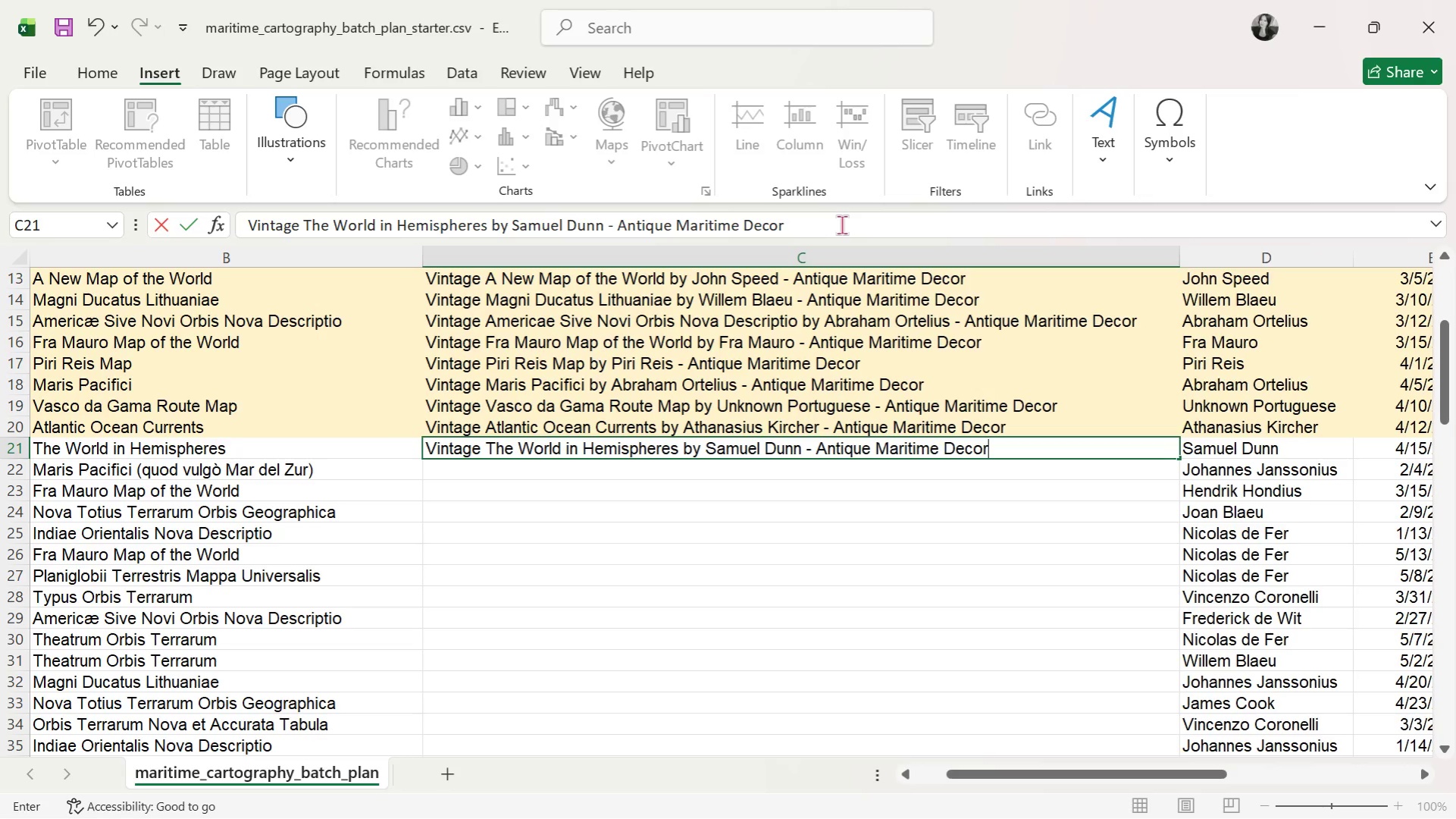 
 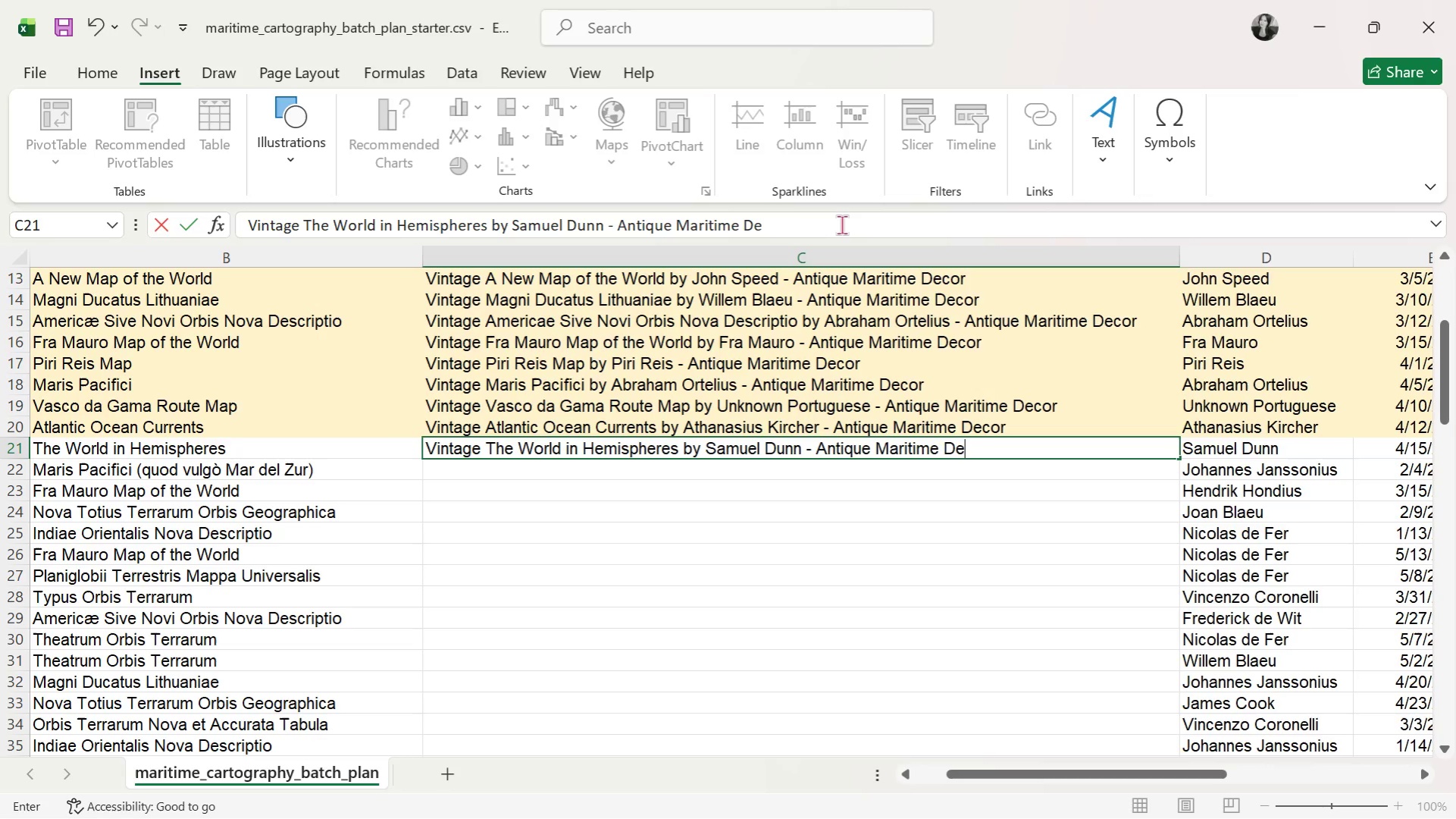 
key(Enter)
 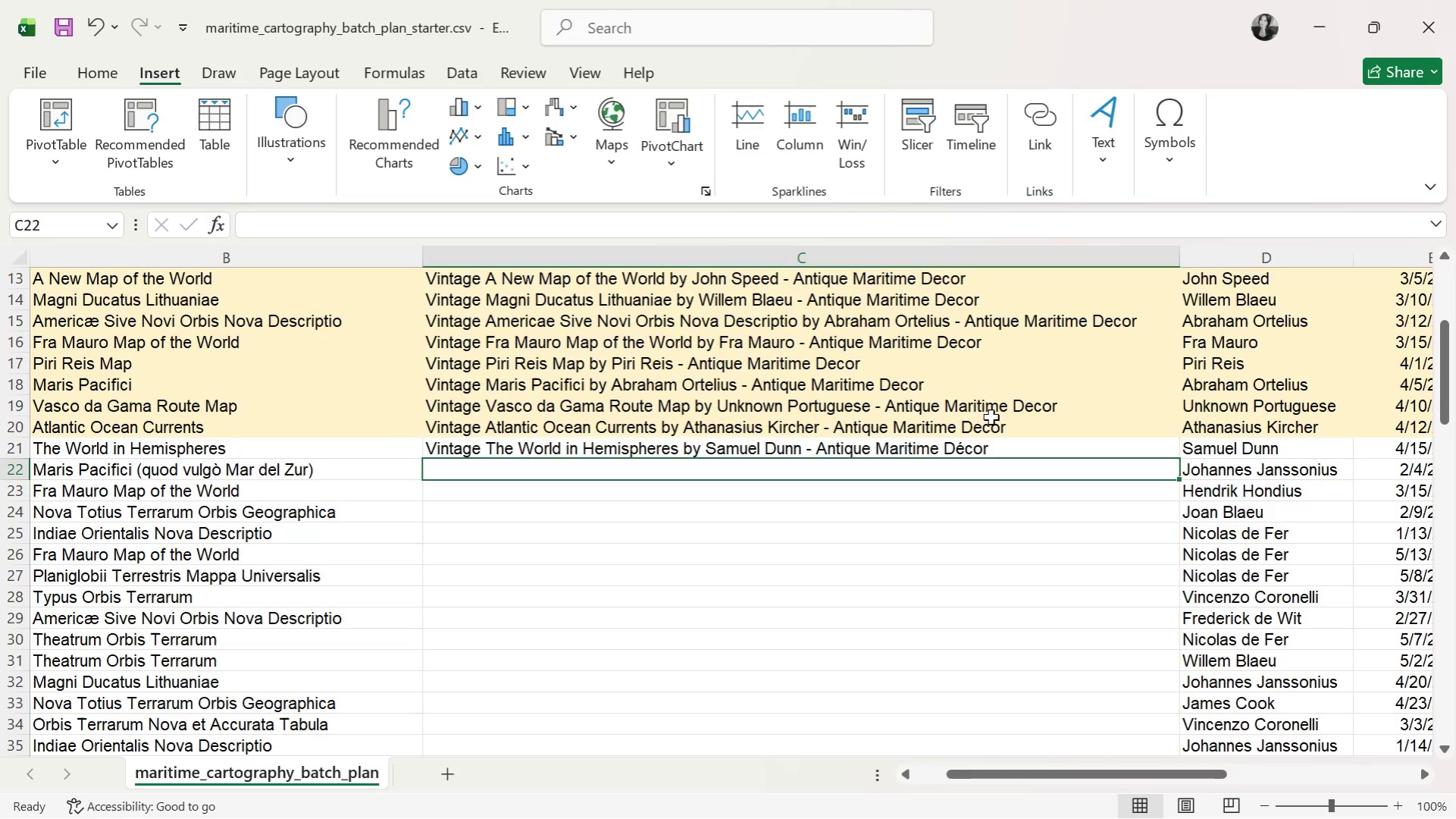 
left_click([997, 452])
 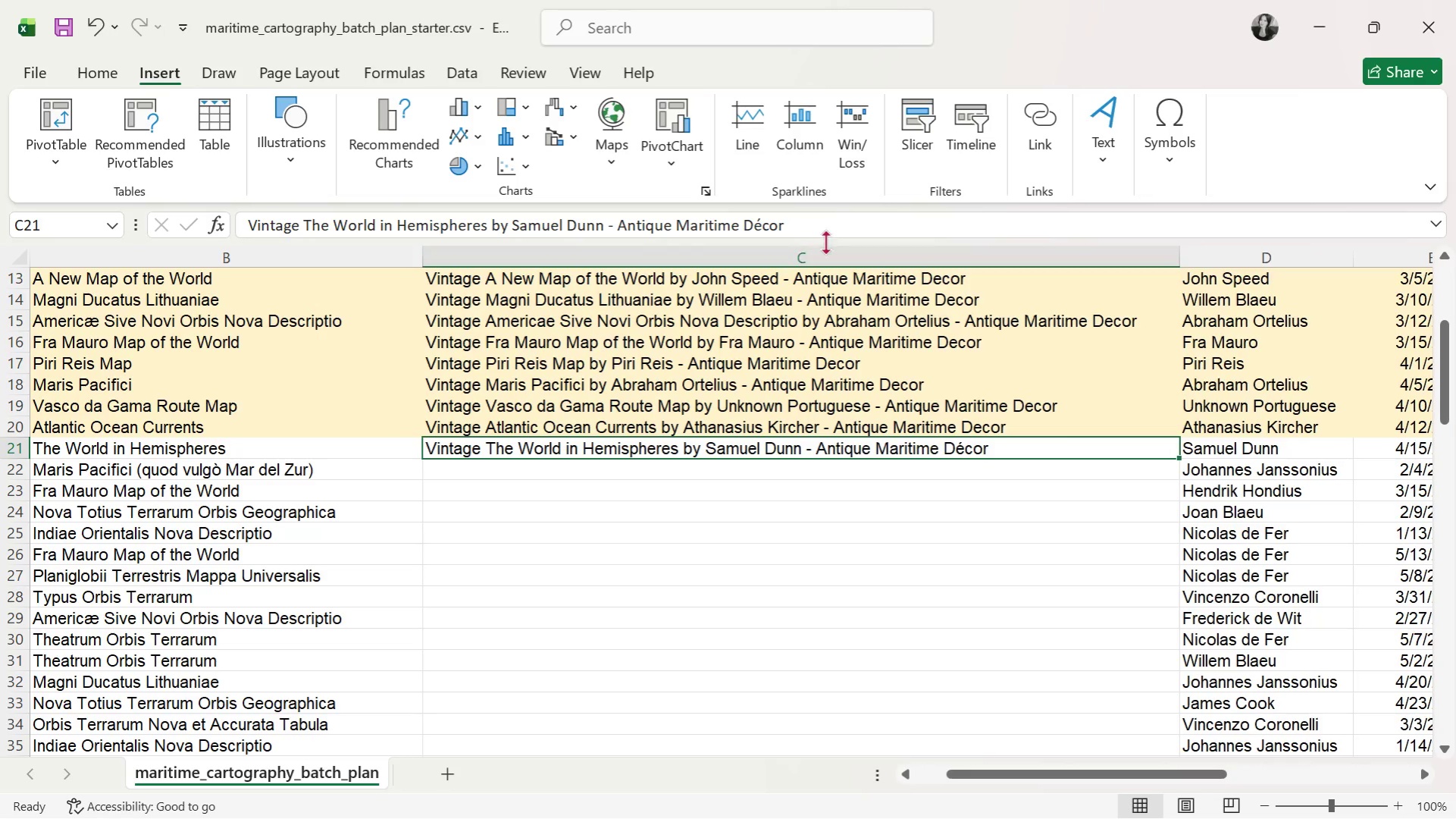 
left_click([825, 231])
 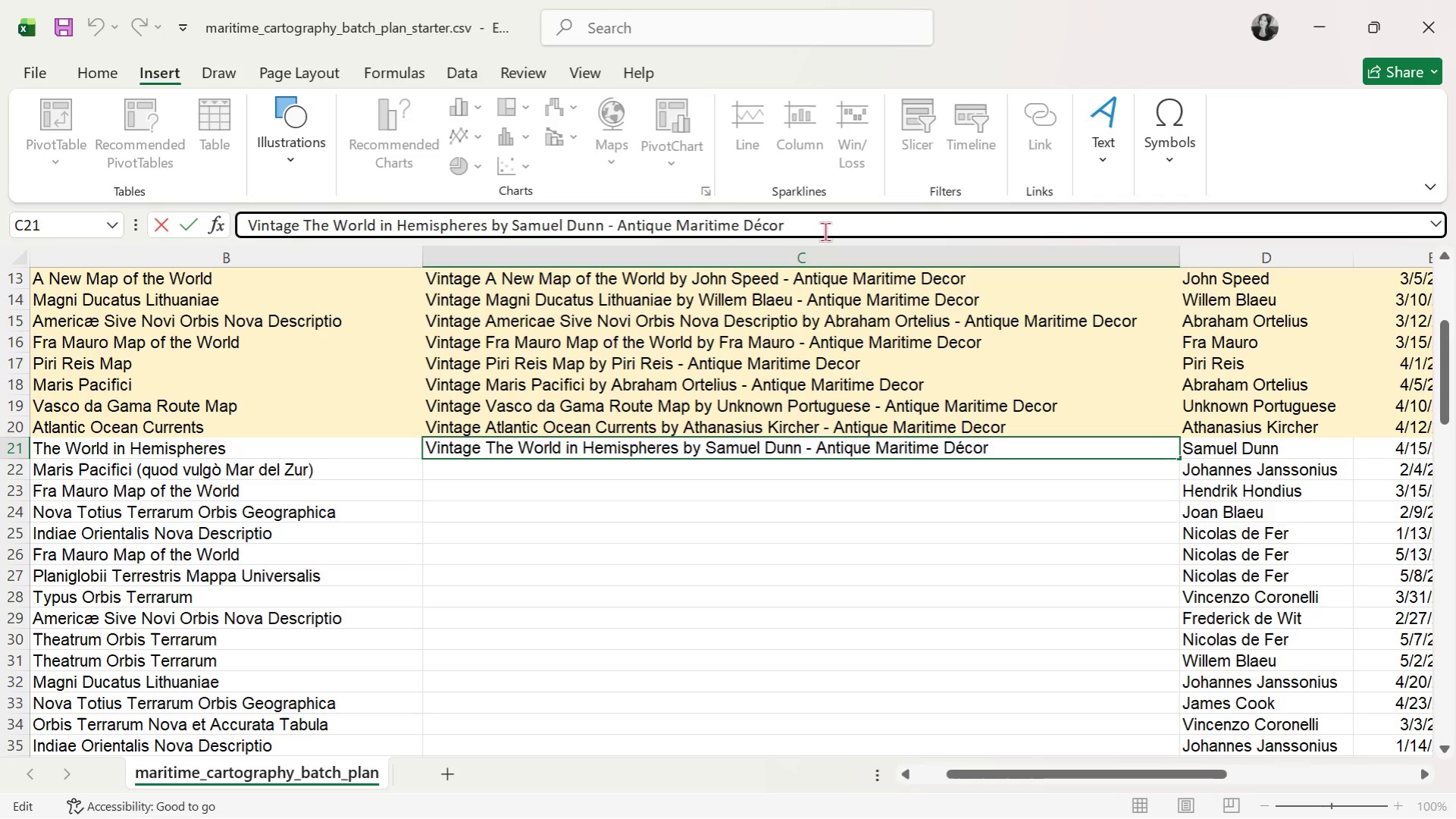 
key(Backspace)
key(Backspace)
key(Backspace)
key(Backspace)
type(ecor)
 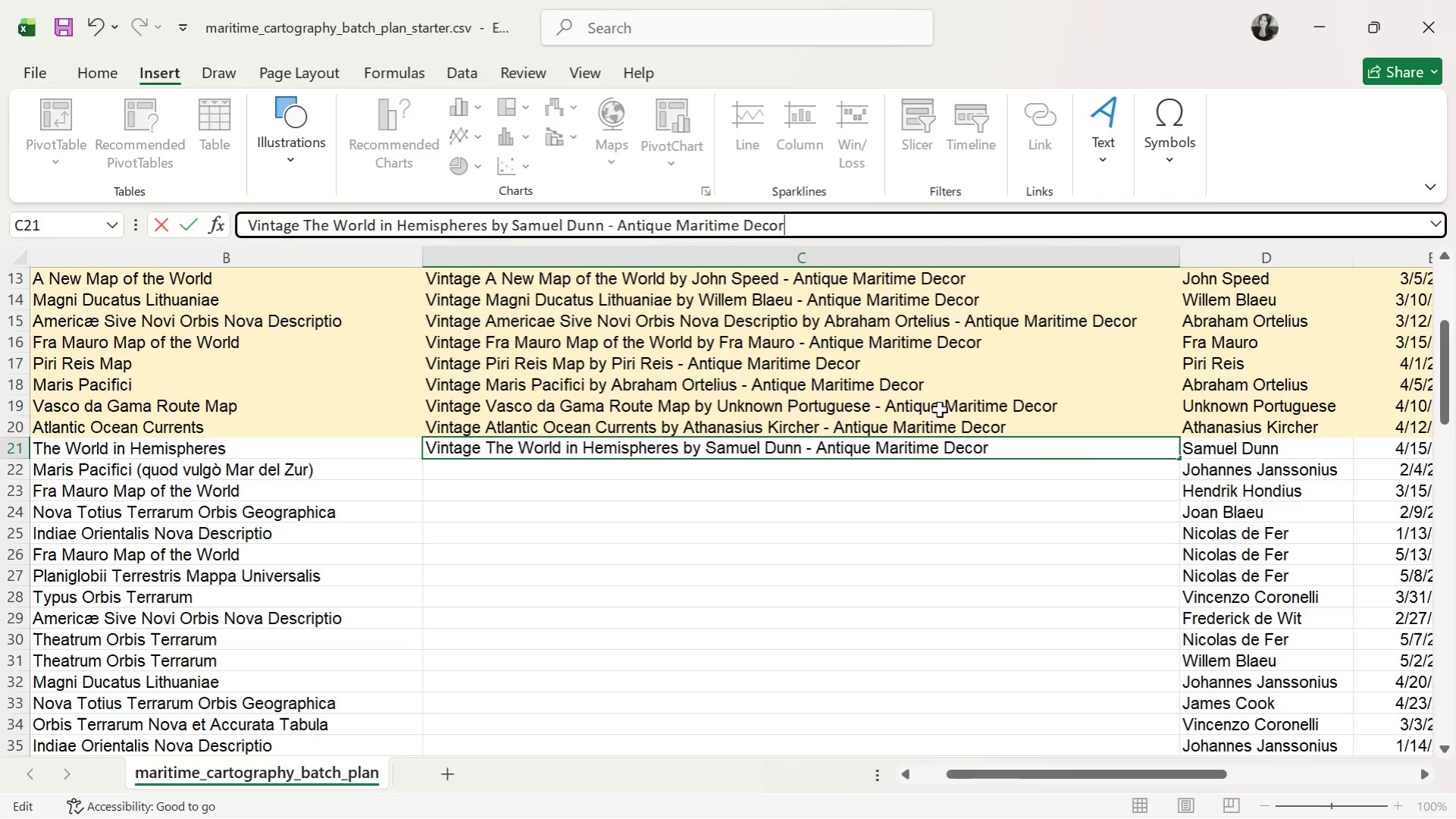 
left_click([1069, 526])
 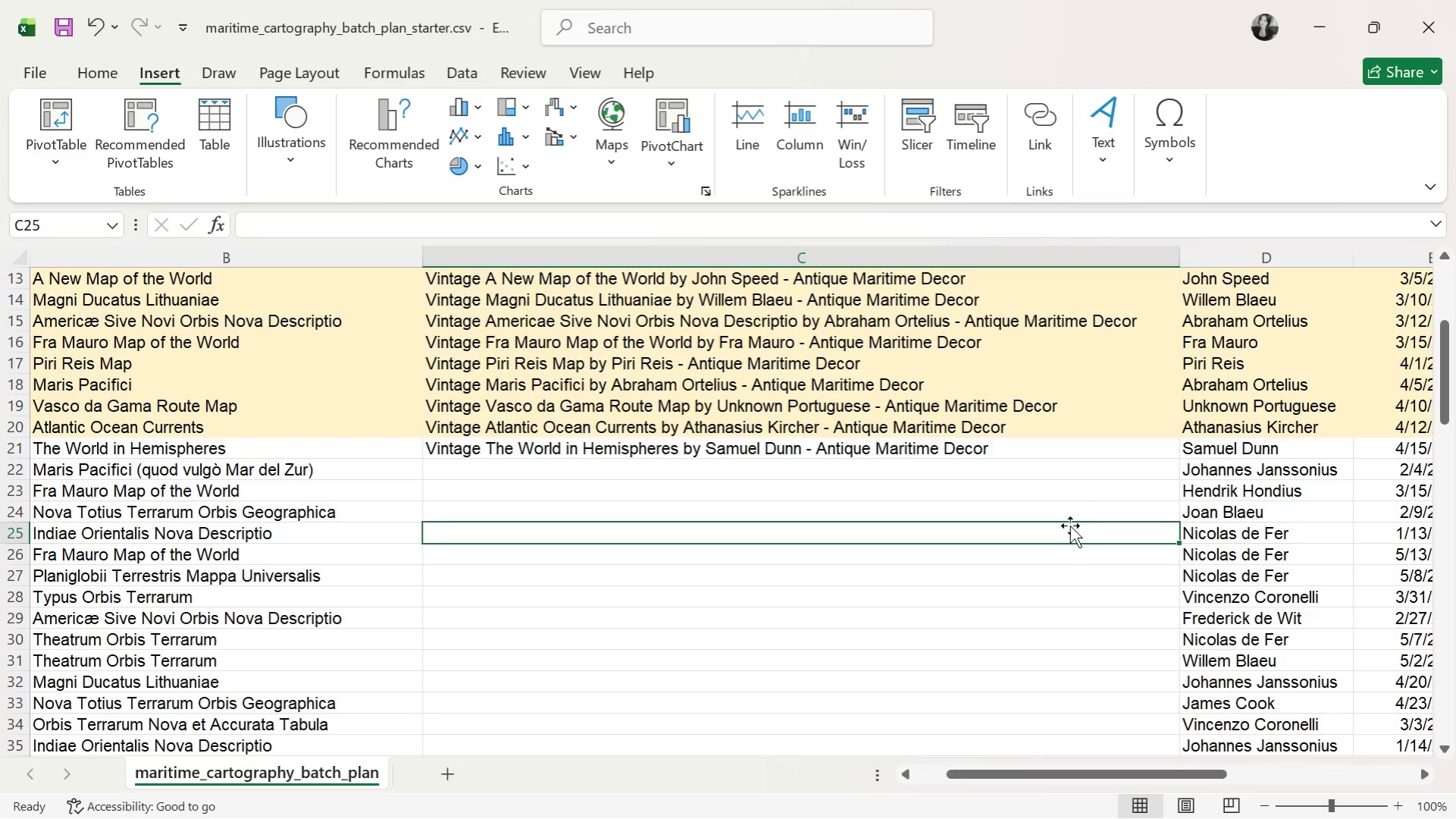 
hold_key(key=ControlLeft, duration=0.59)
scroll: coordinate [1118, 567], scroll_direction: down, amount: 2.0
 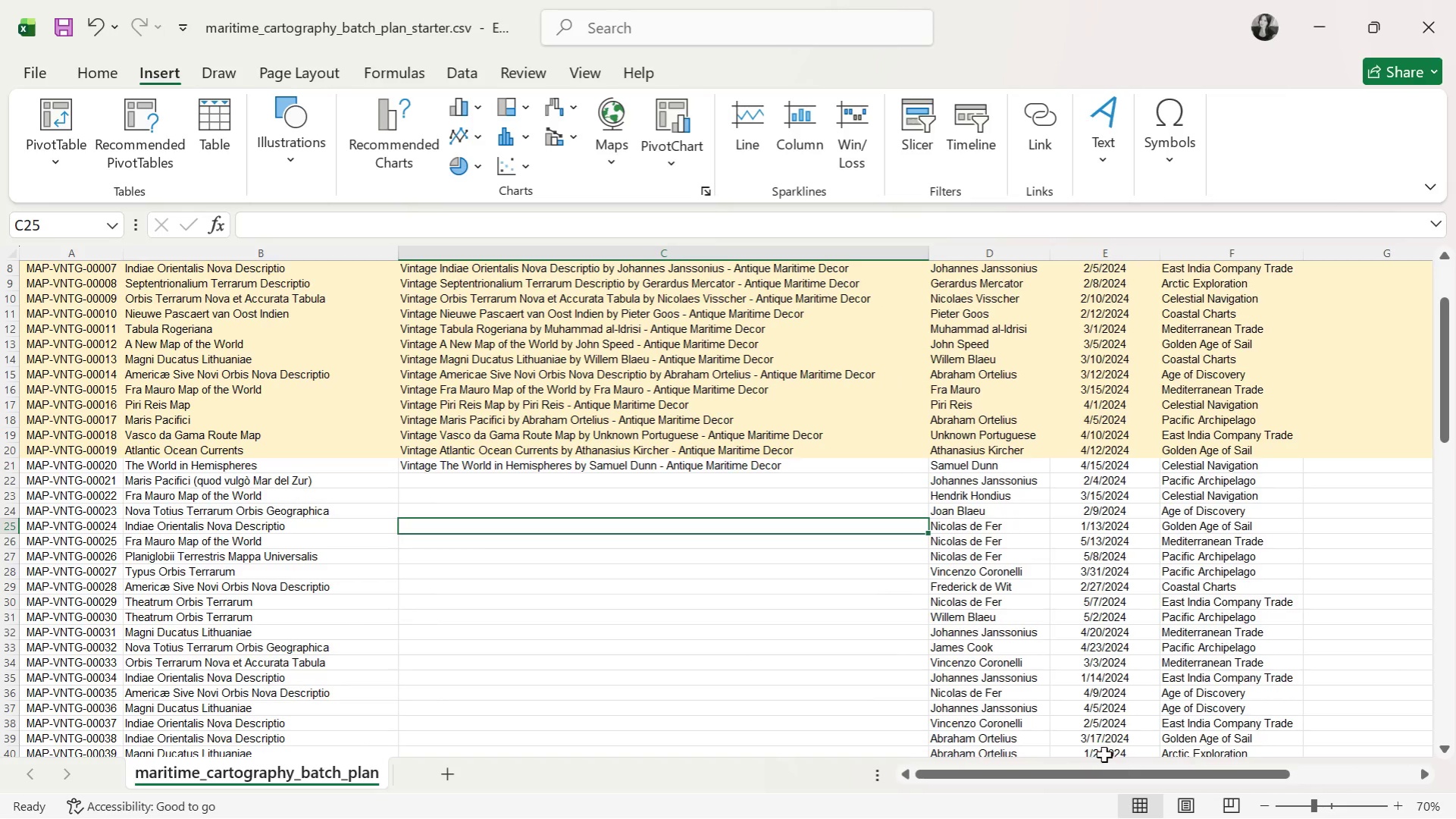 
left_click_drag(start_coordinate=[1097, 768], to_coordinate=[1260, 791])
 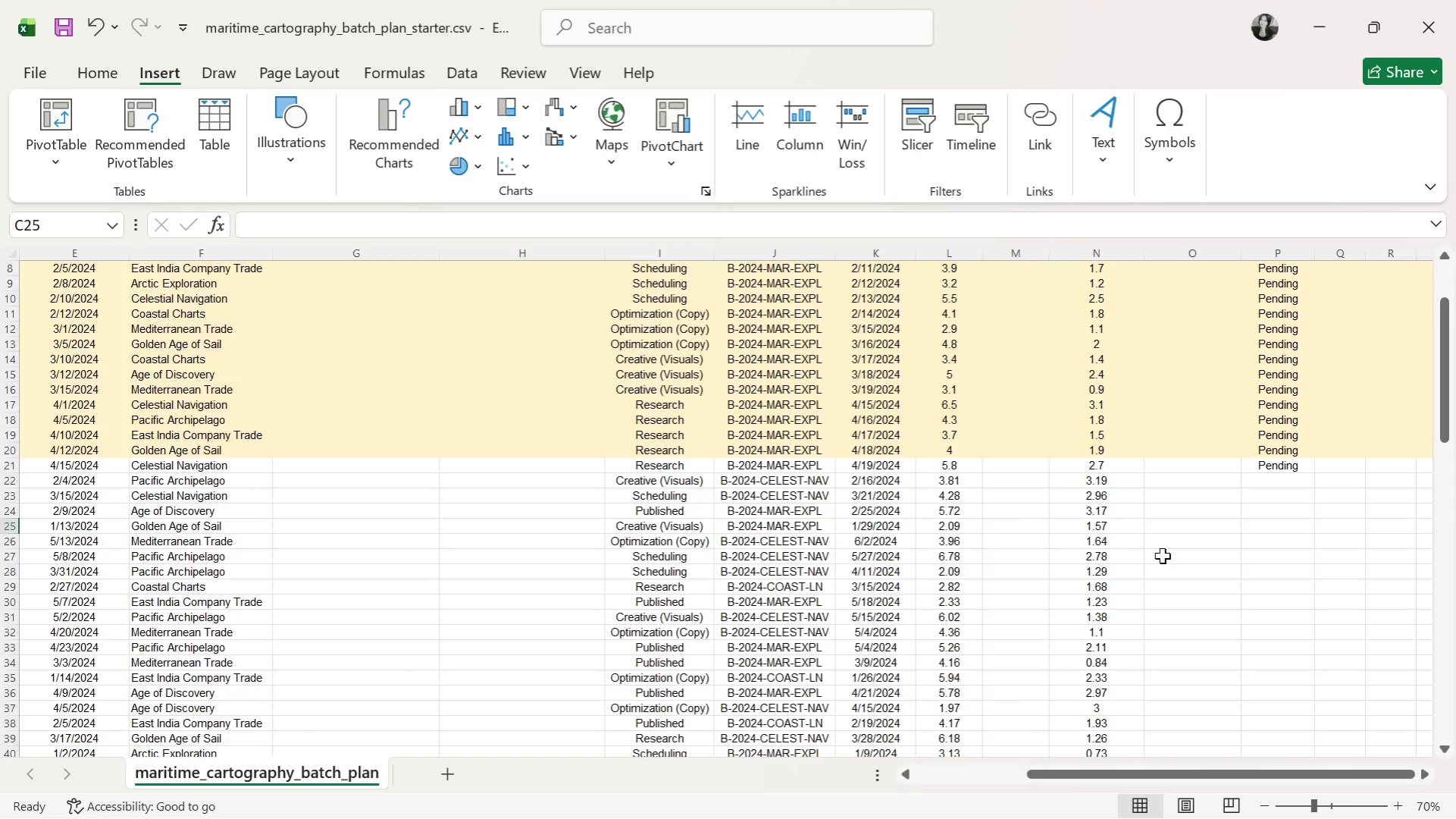 
hold_key(key=ControlLeft, duration=1.31)
scroll: coordinate [1154, 555], scroll_direction: up, amount: 13.0
 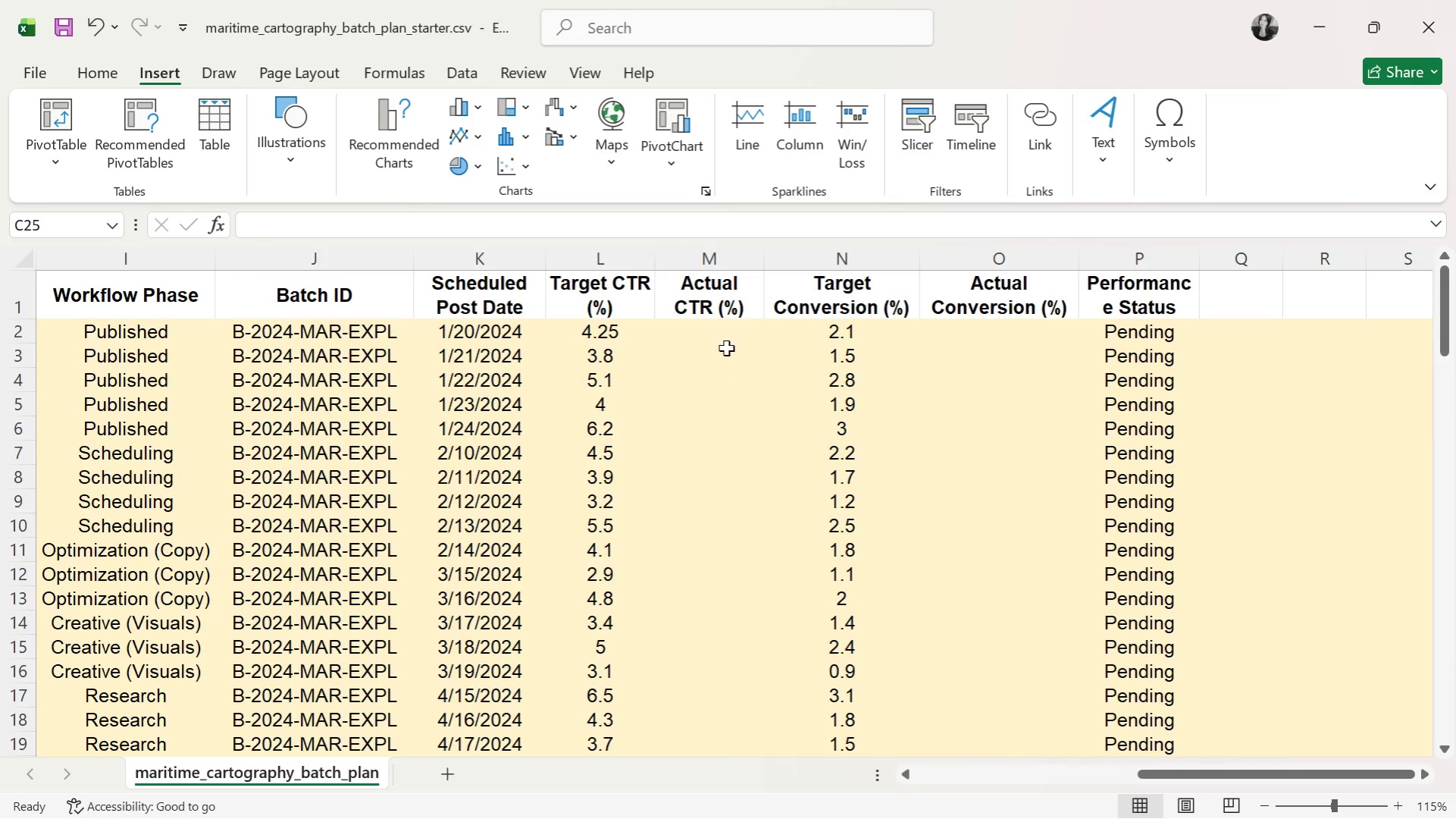 
left_click([725, 335])
 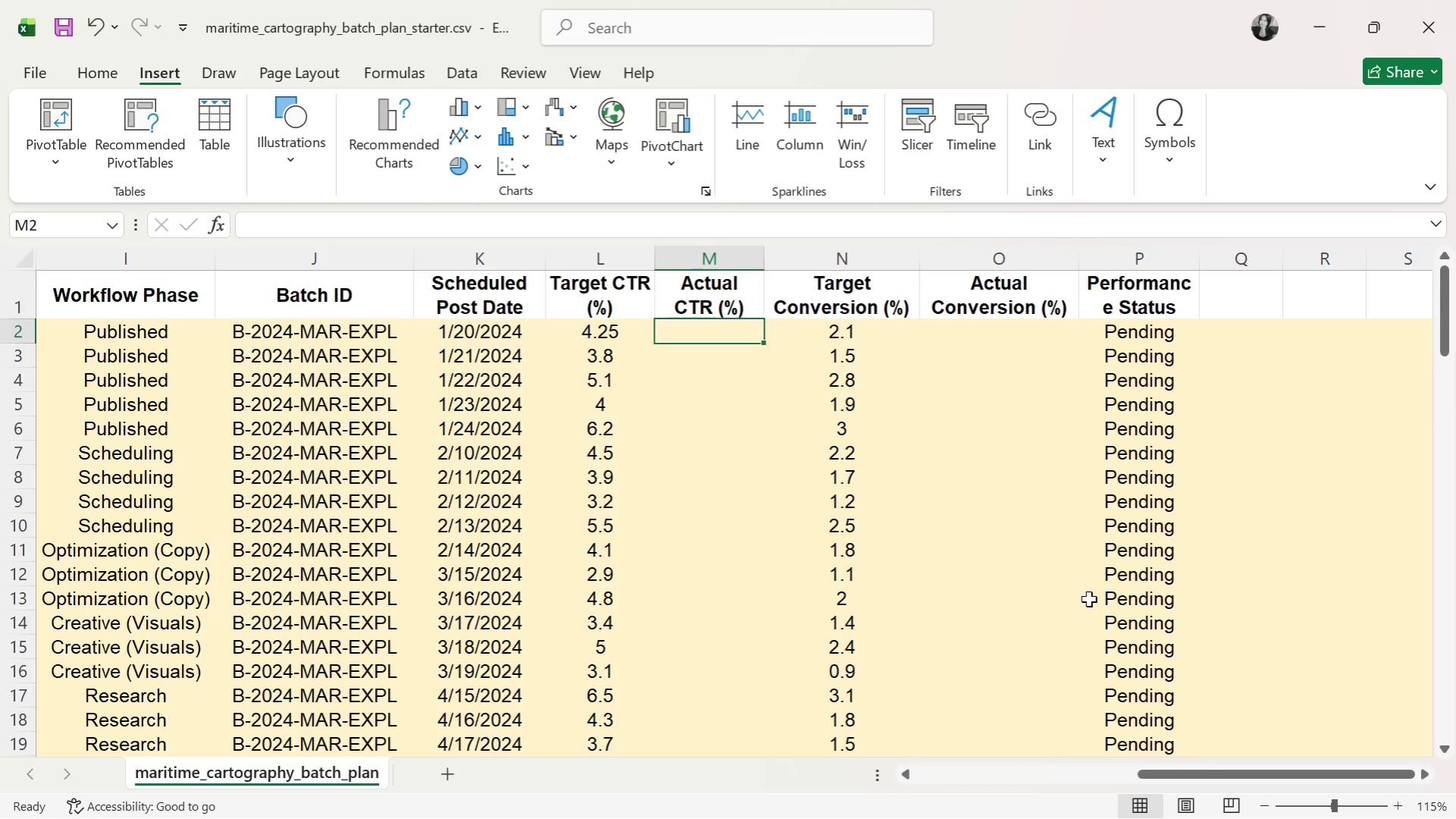 
wait(6.26)
 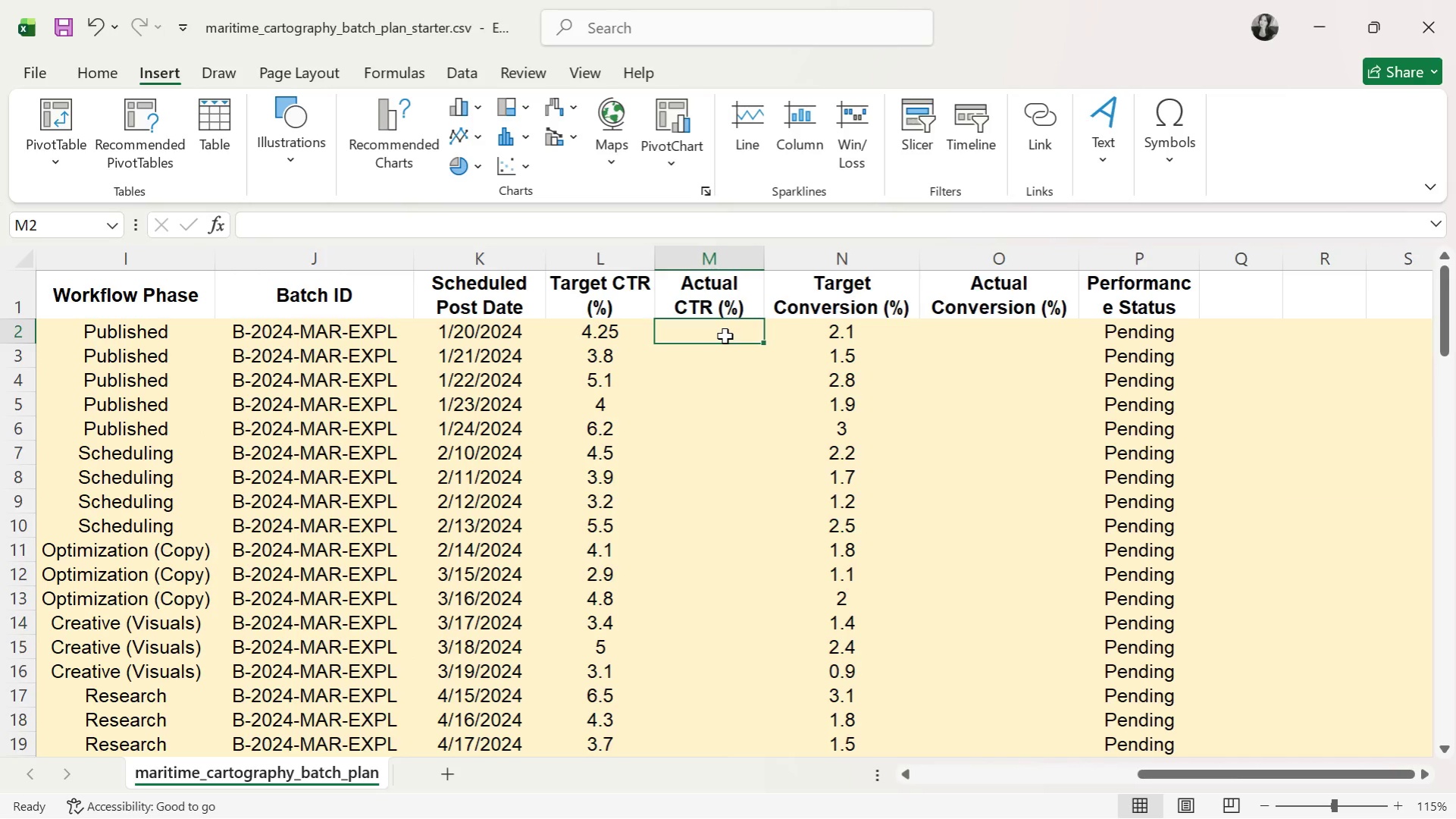 
left_click_drag(start_coordinate=[1178, 769], to_coordinate=[1032, 759])
 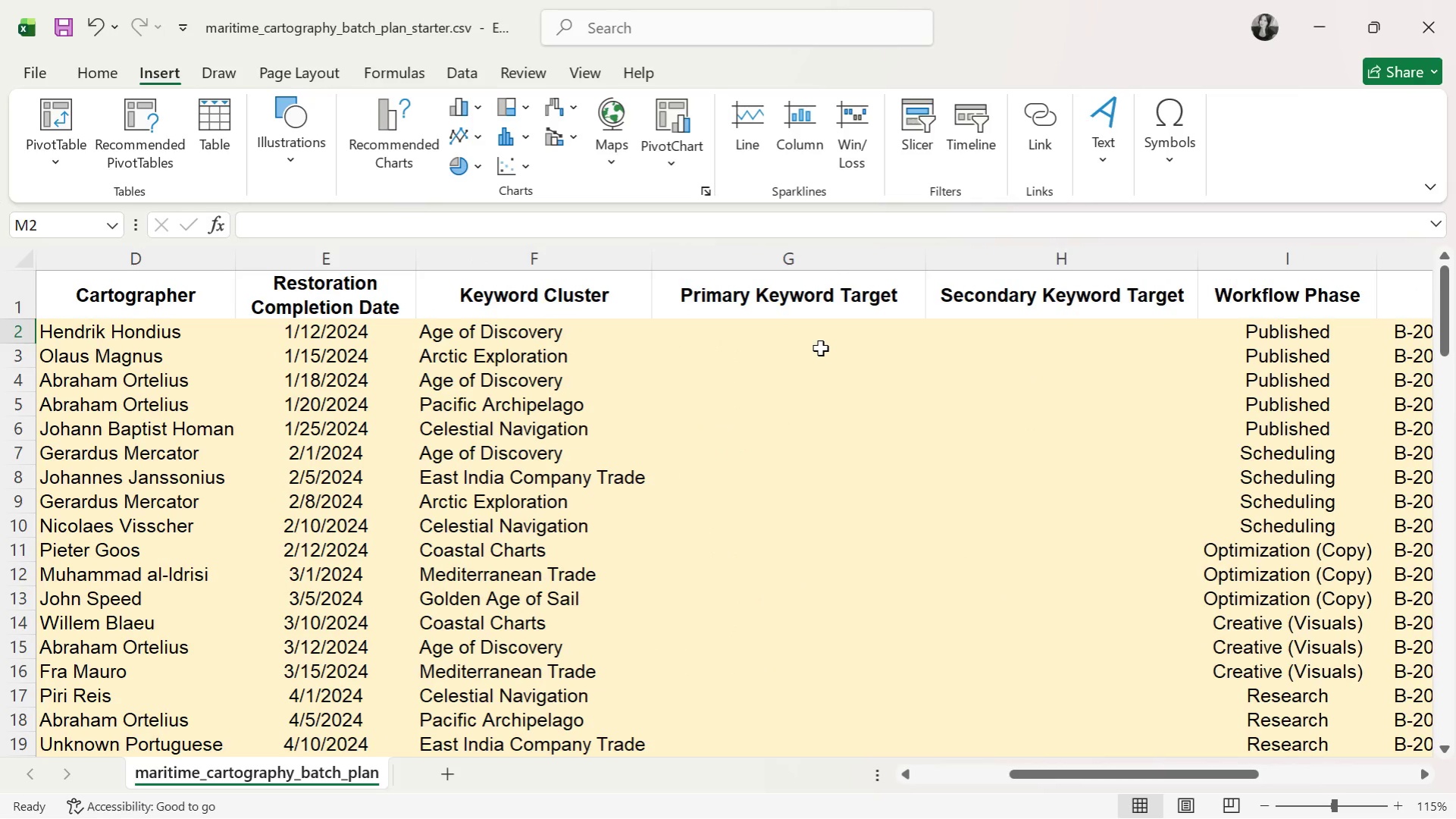 
left_click([821, 341])
 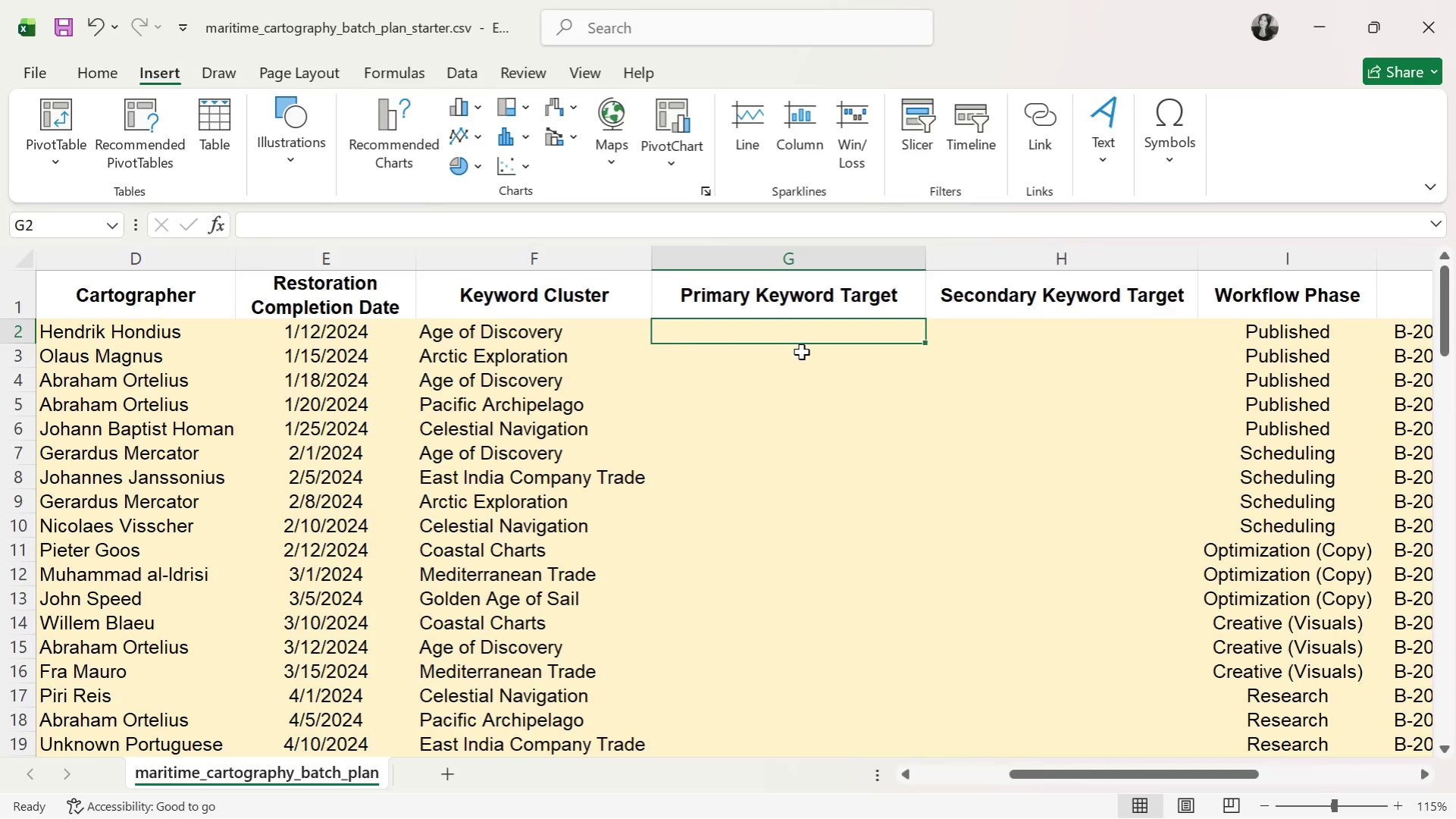 
wait(87.36)
 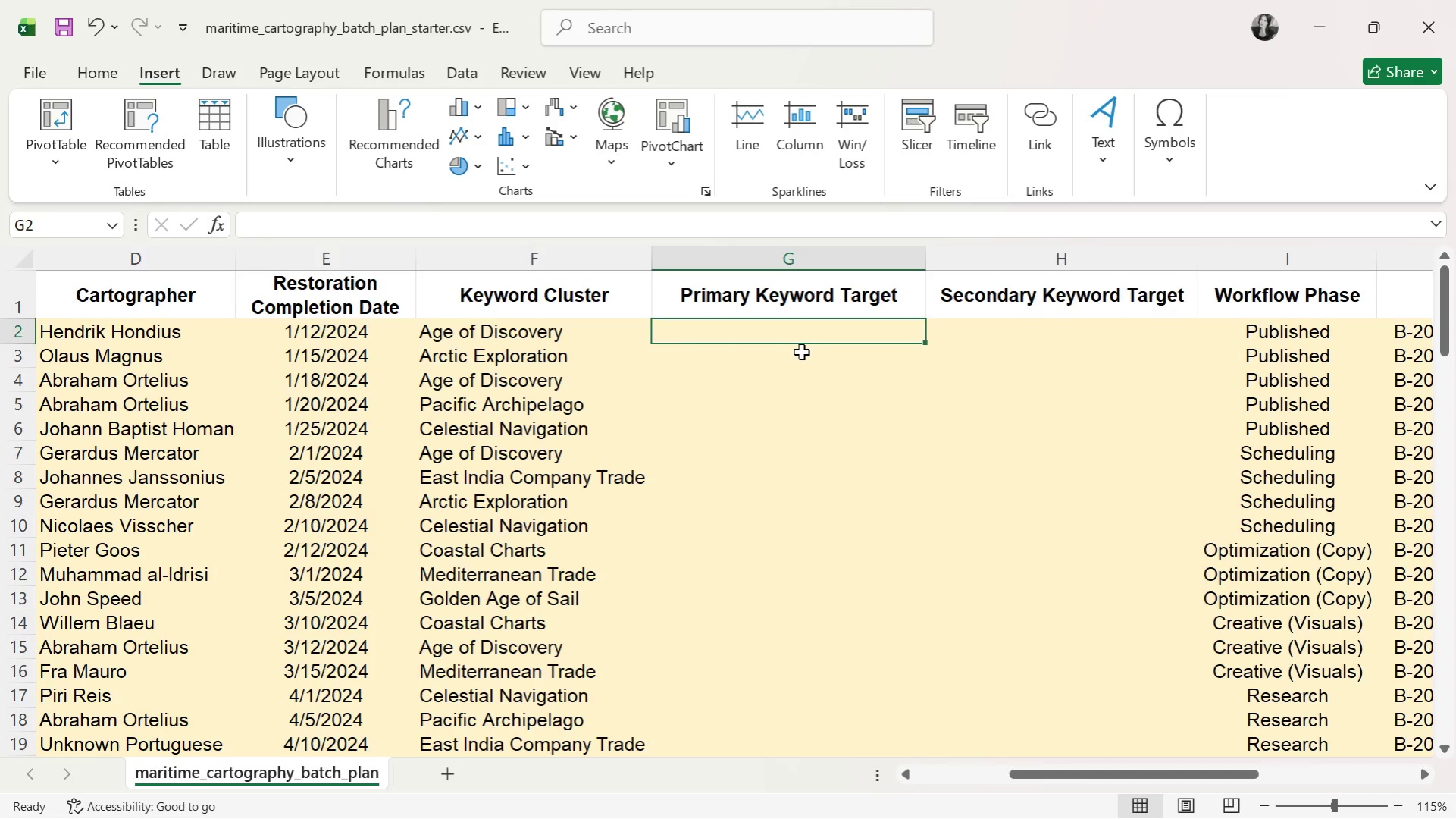 
key(Control+ControlLeft)
 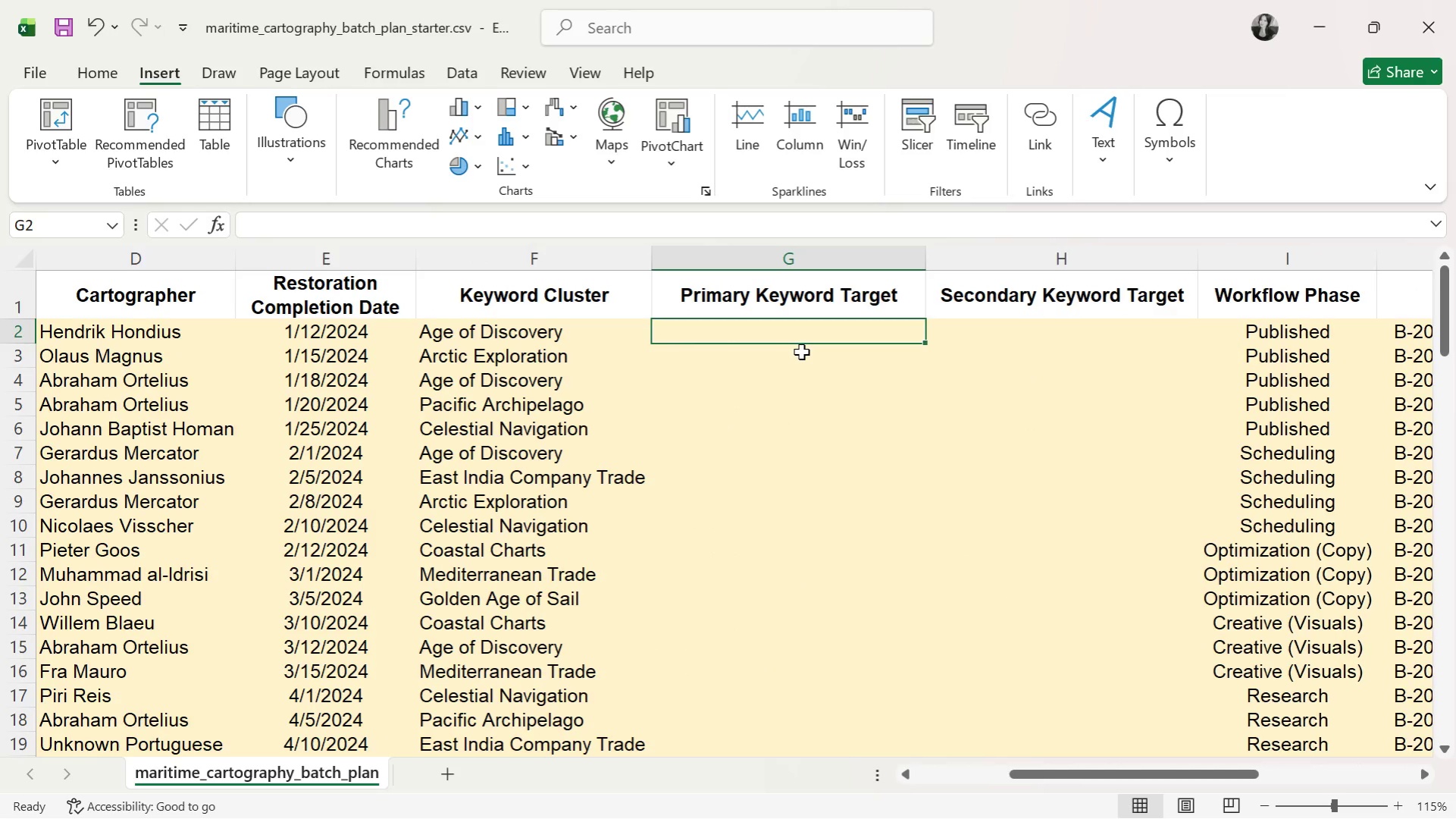 
type(Antieu)
key(Backspace)
key(Backspace)
type(que Age of Discover )
key(Backspace)
type(y Map)
key(Tab)
type(Vi)
key(Backspace)
type(u)
key(Backspace)
type(intage Age og)
key(Backspace)
type(f Discovery Wall Art)
 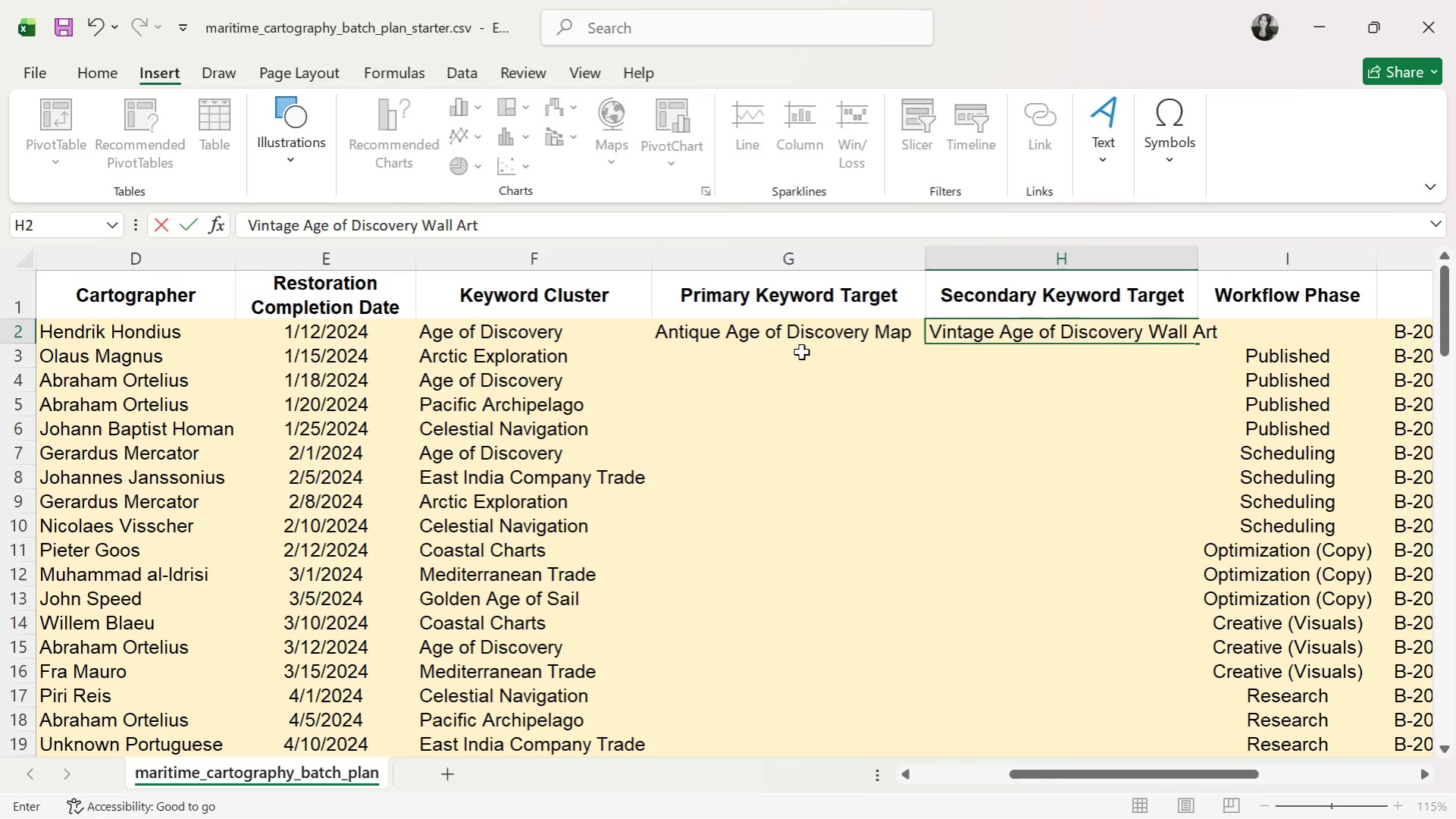 
double_click([1198, 262])
 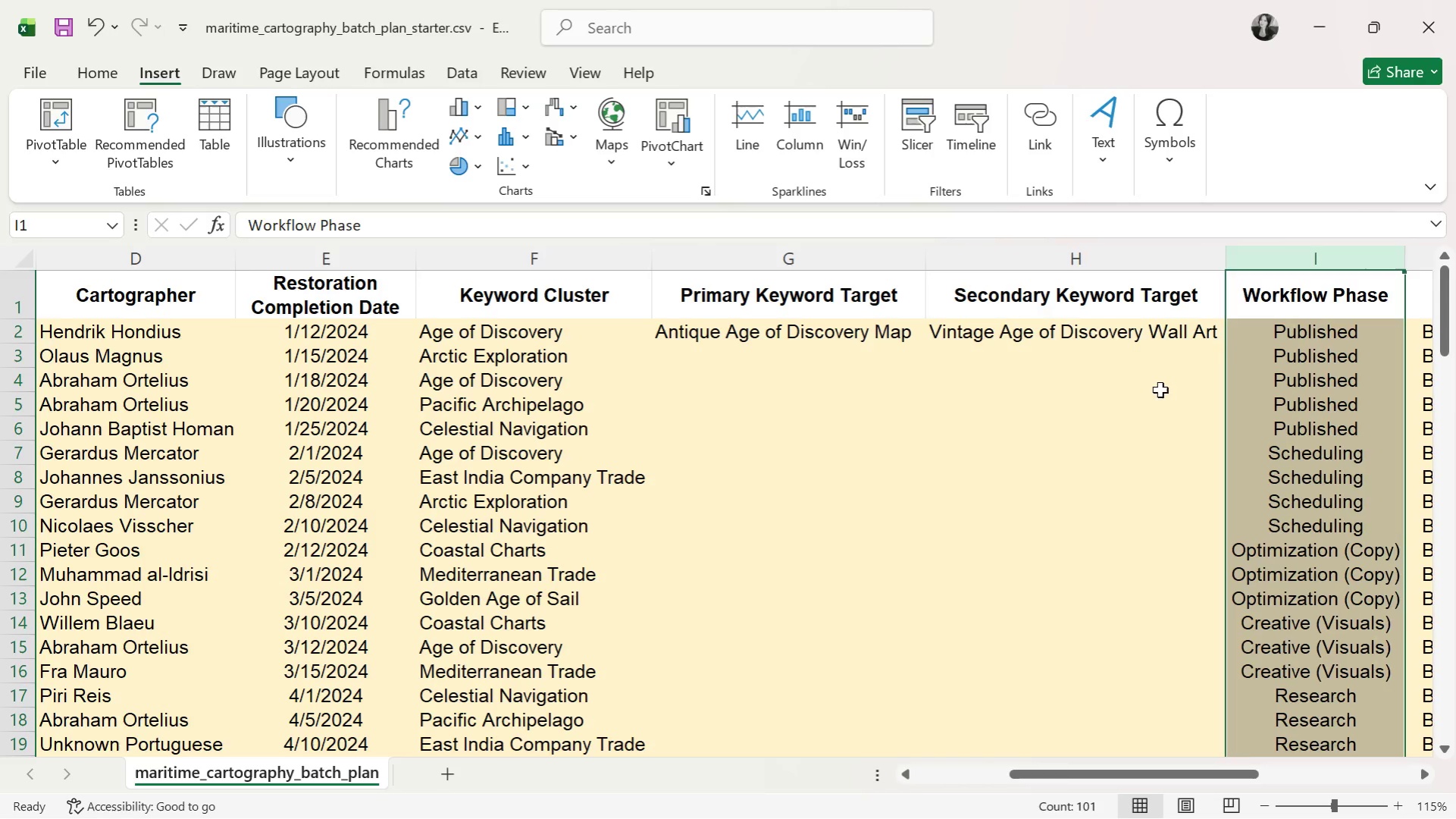 
left_click([1154, 402])
 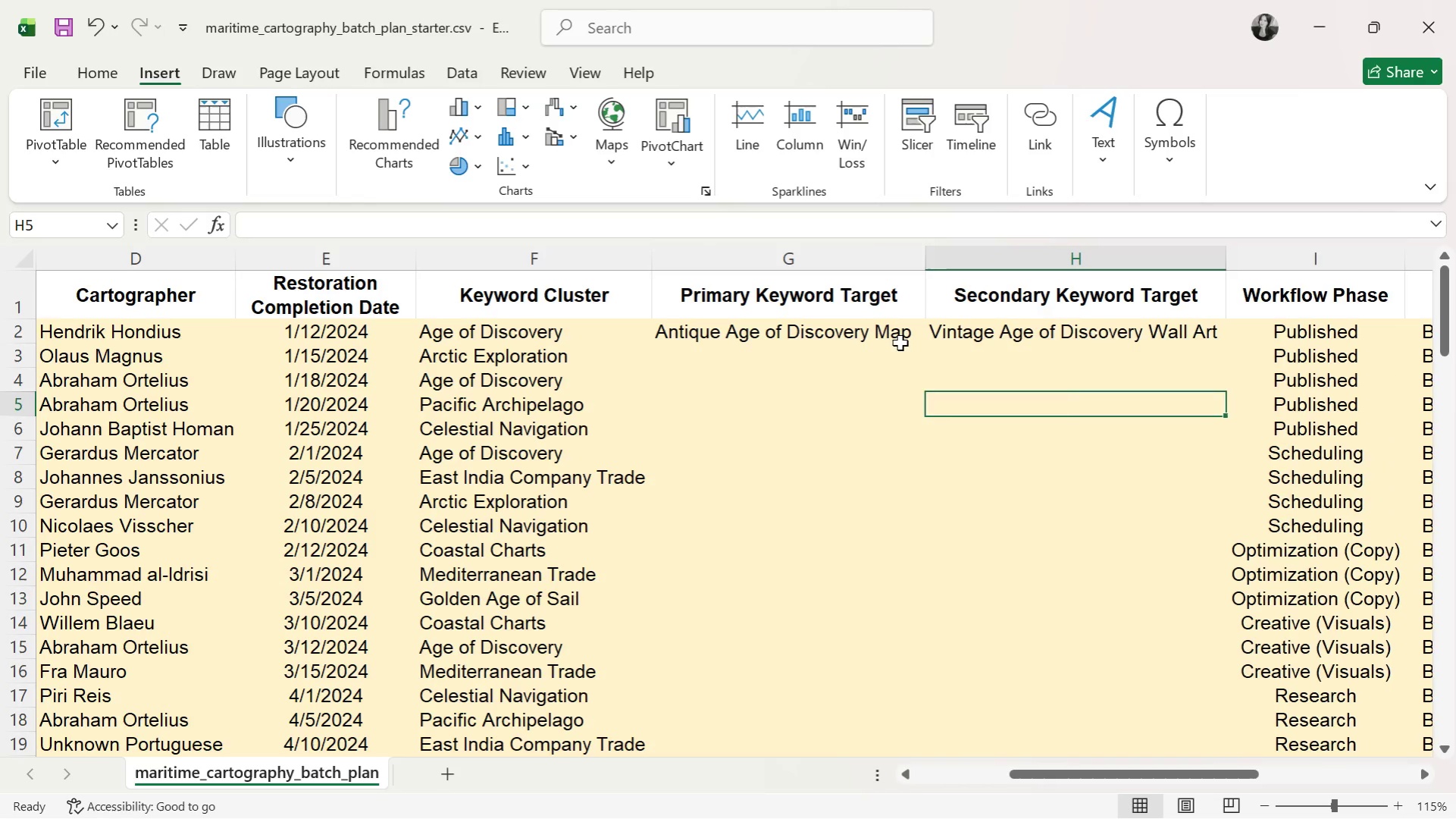 
left_click([870, 348])
 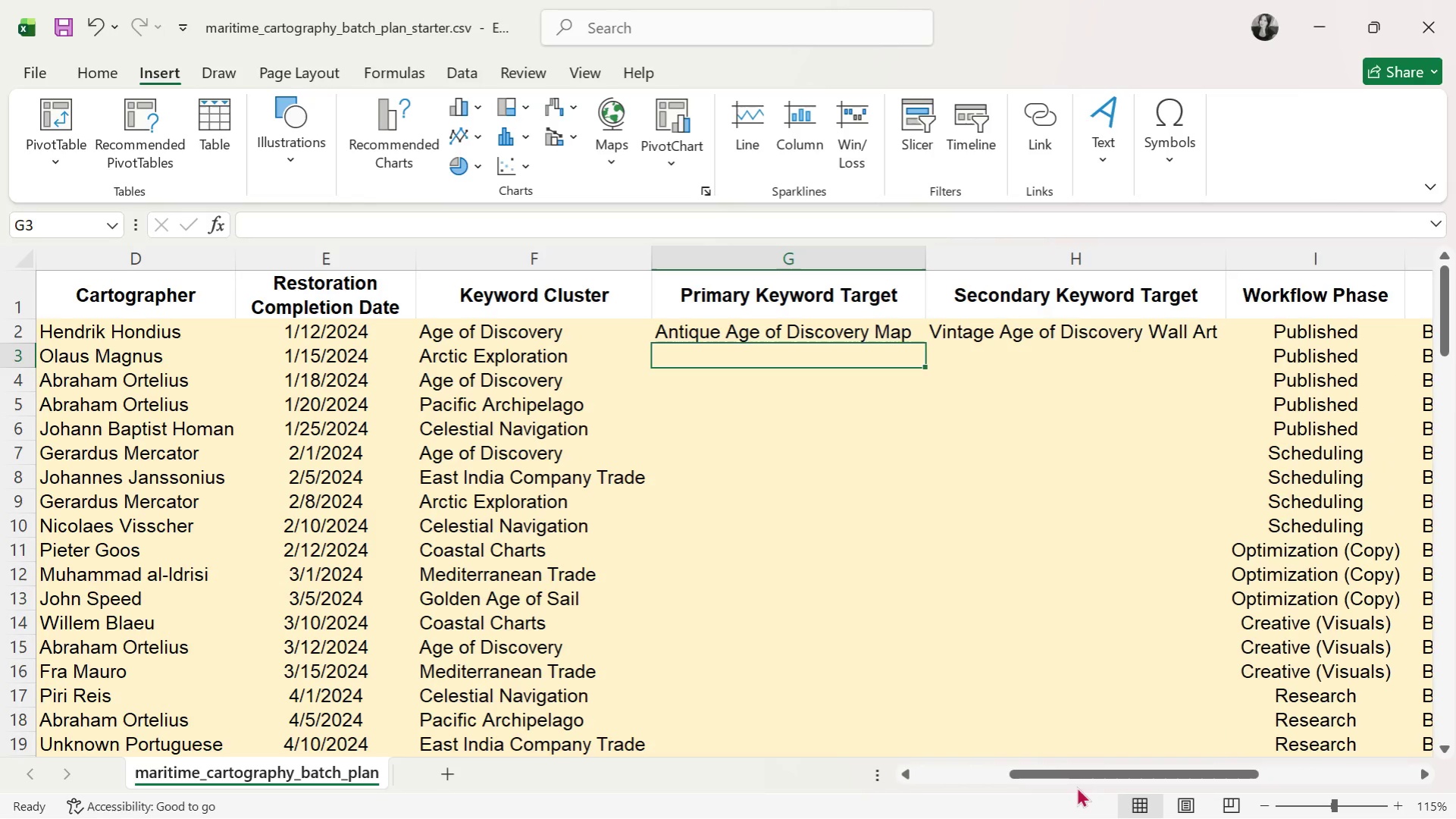 
left_click_drag(start_coordinate=[1084, 777], to_coordinate=[696, 685])
 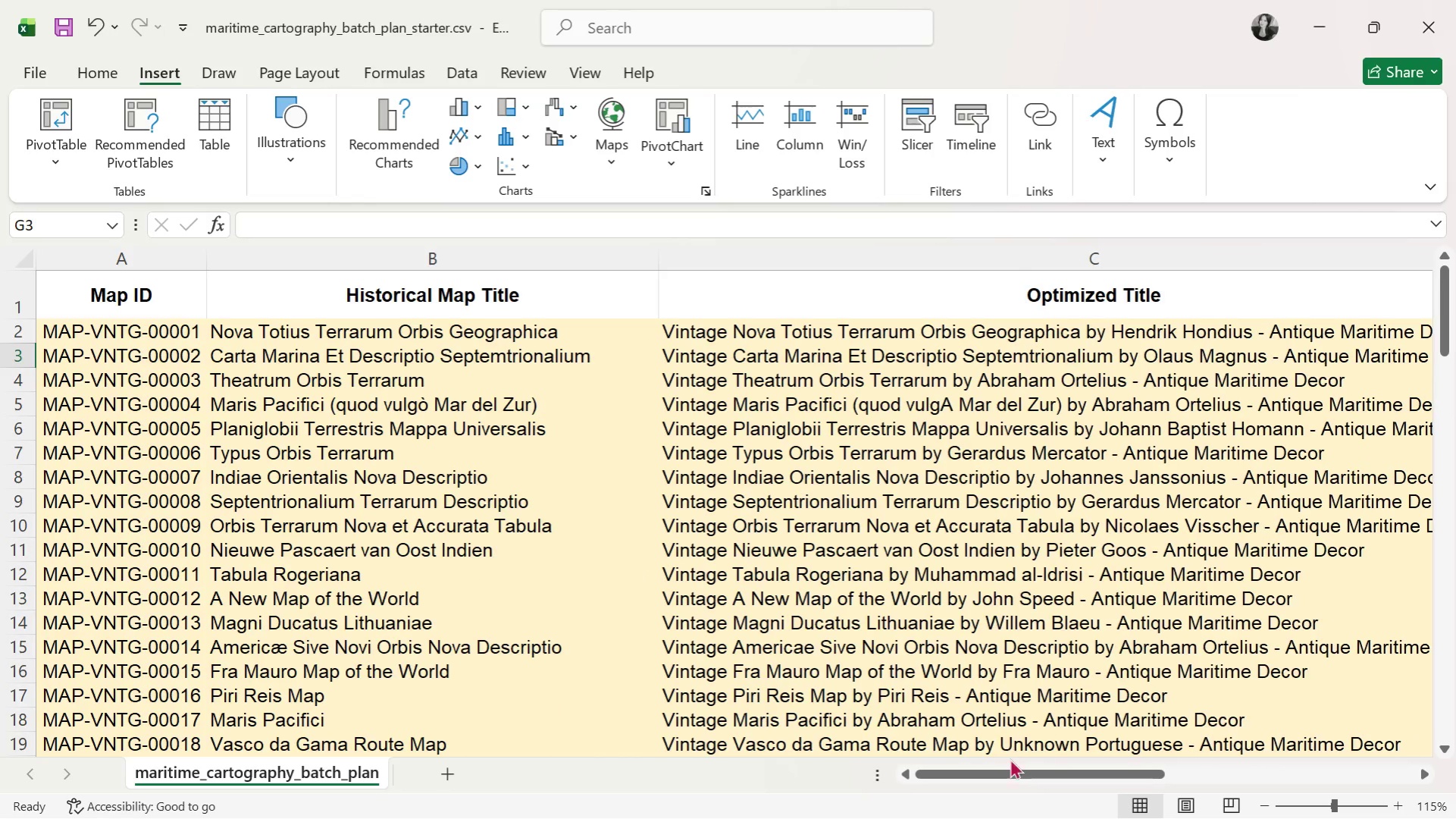 
left_click_drag(start_coordinate=[1013, 764], to_coordinate=[1072, 780])
 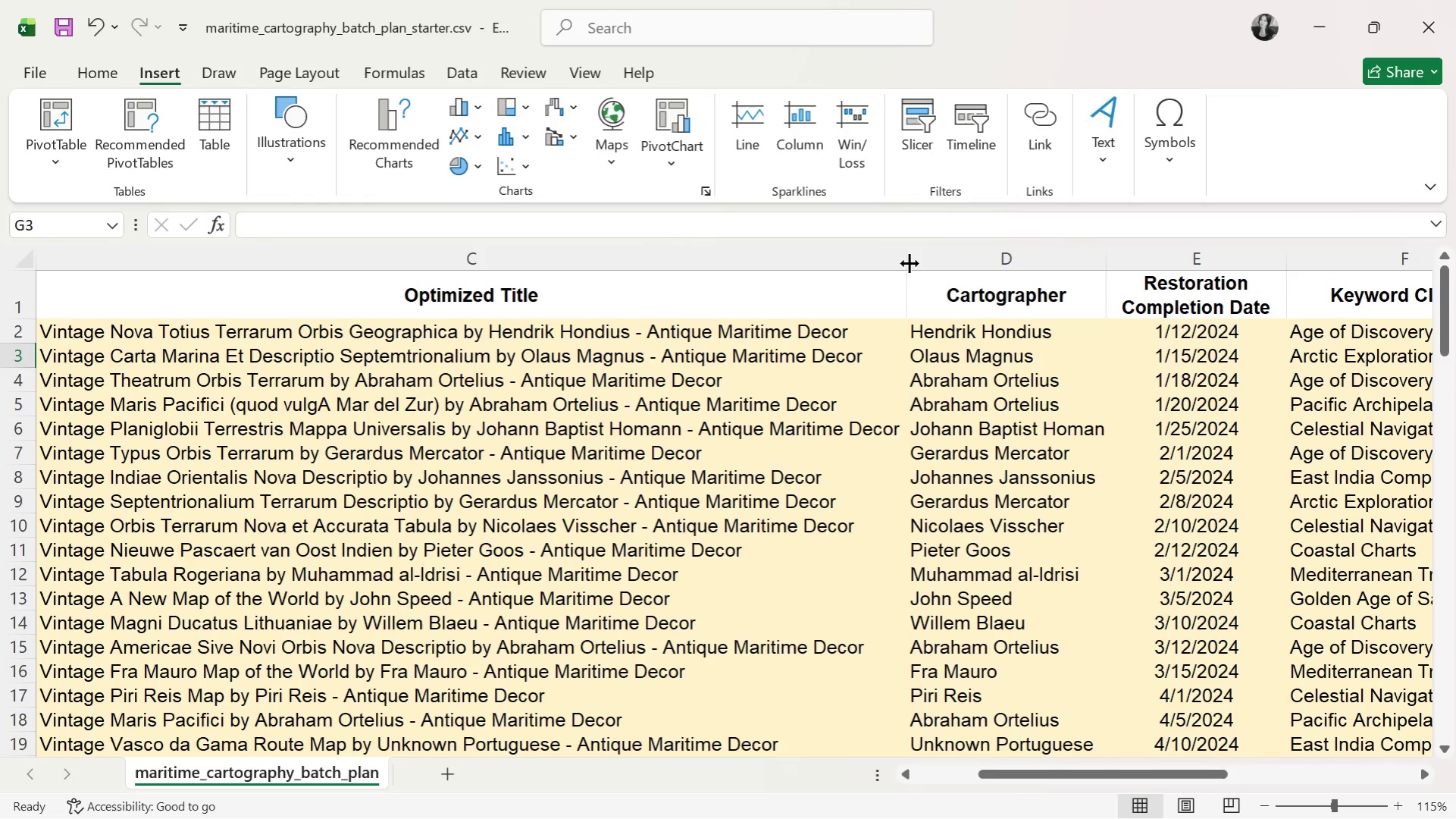 
double_click([908, 263])
 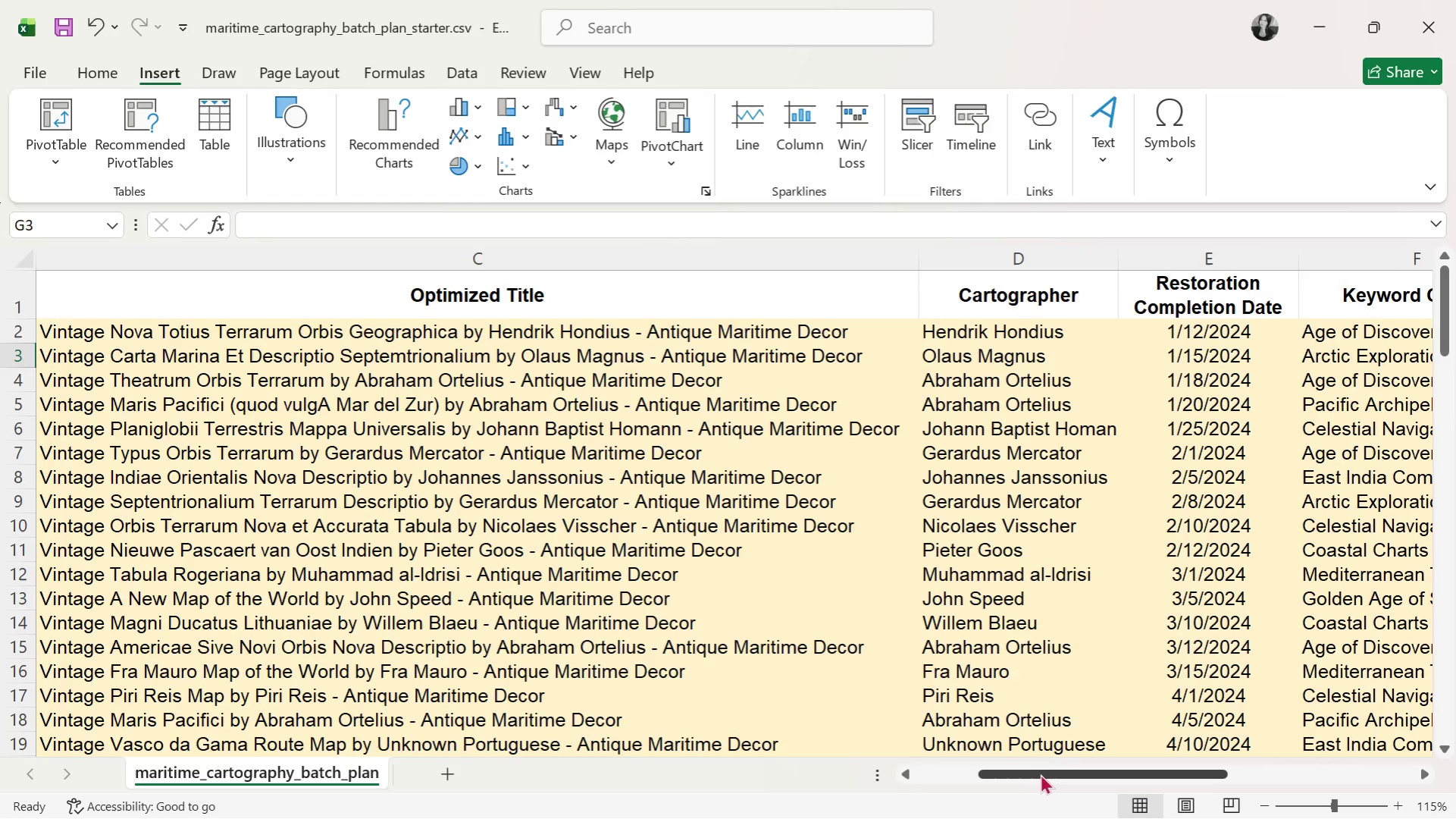 
left_click_drag(start_coordinate=[1040, 773], to_coordinate=[1103, 777])
 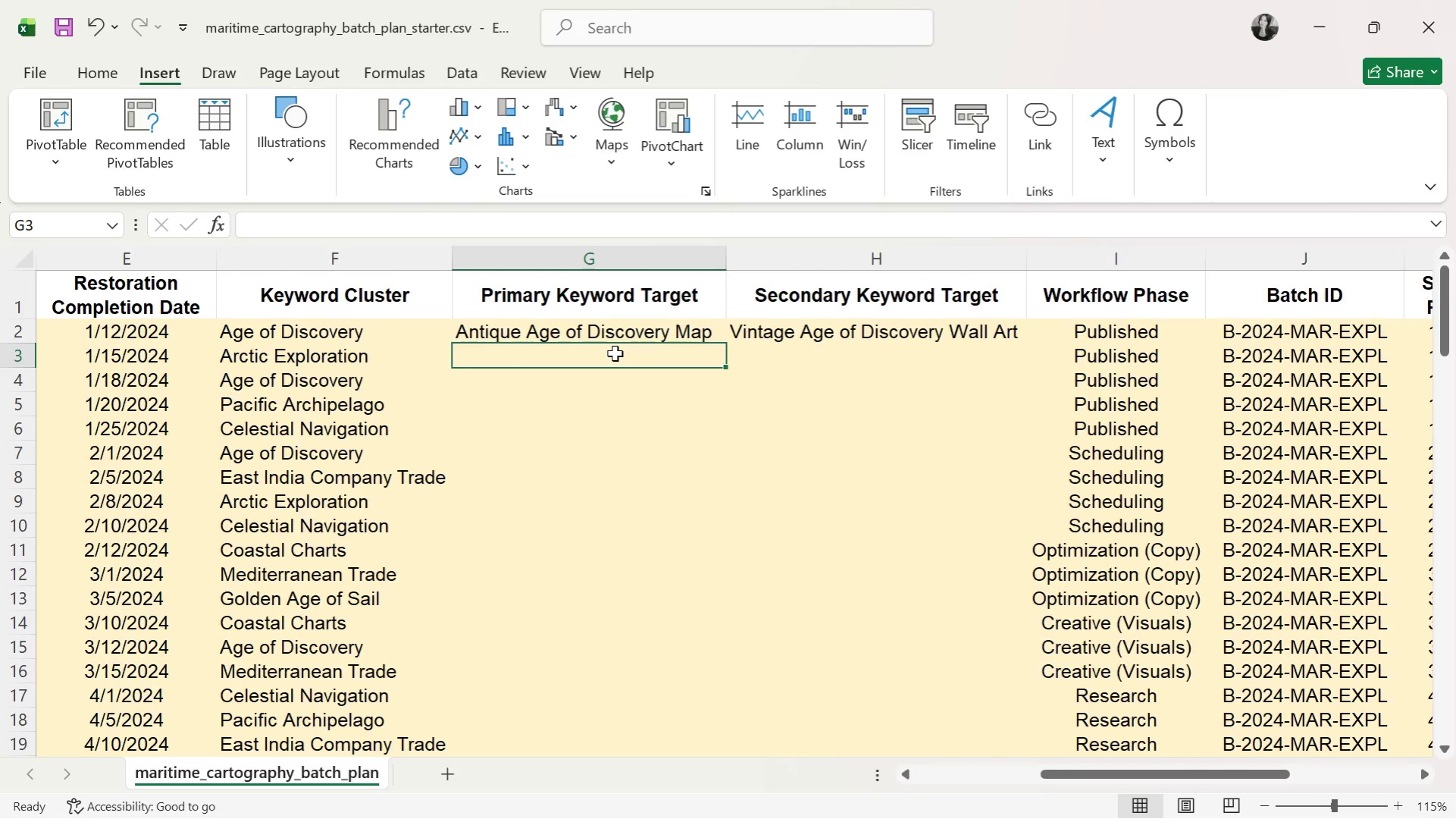 
left_click([615, 353])
 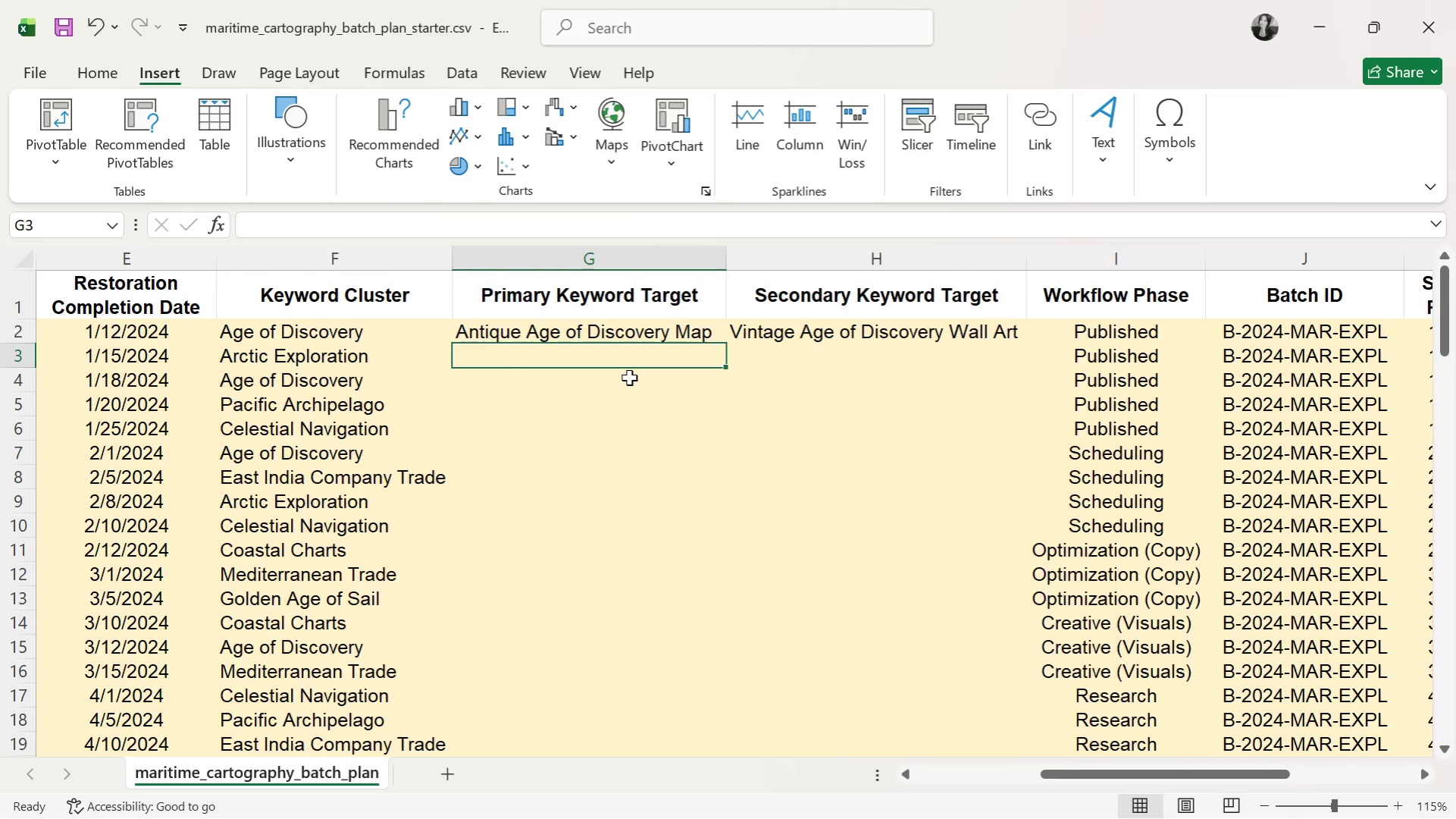 
wait(15.11)
 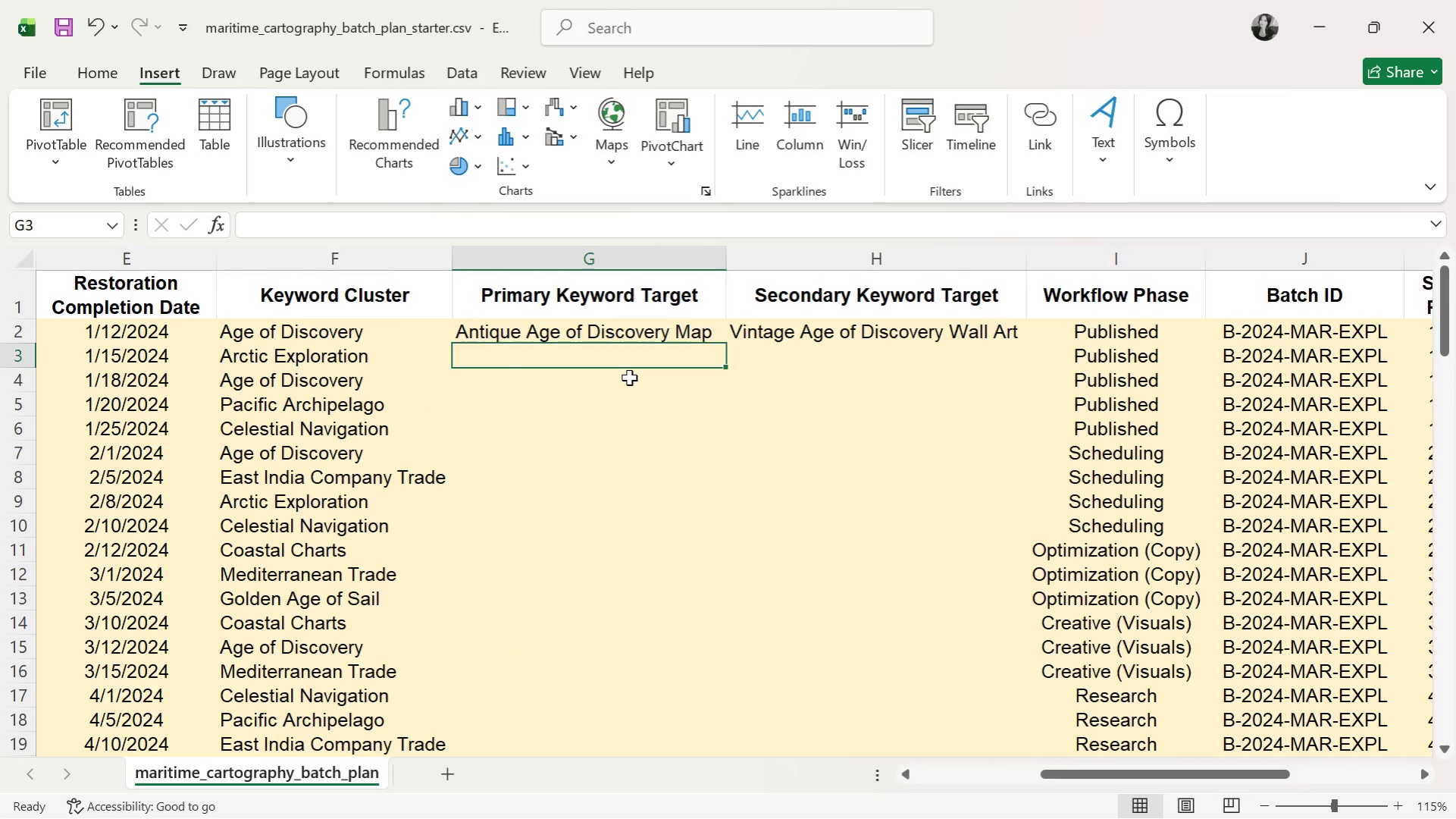 
type(ANti)
key(Backspace)
key(Backspace)
key(Backspace)
key(Backspace)
type(ntique Arctic Exploration Map)
key(Tab)
type(Vintage Arctic ex)
key(Backspace)
key(Backspace)
type(Exploration Wall Art)
 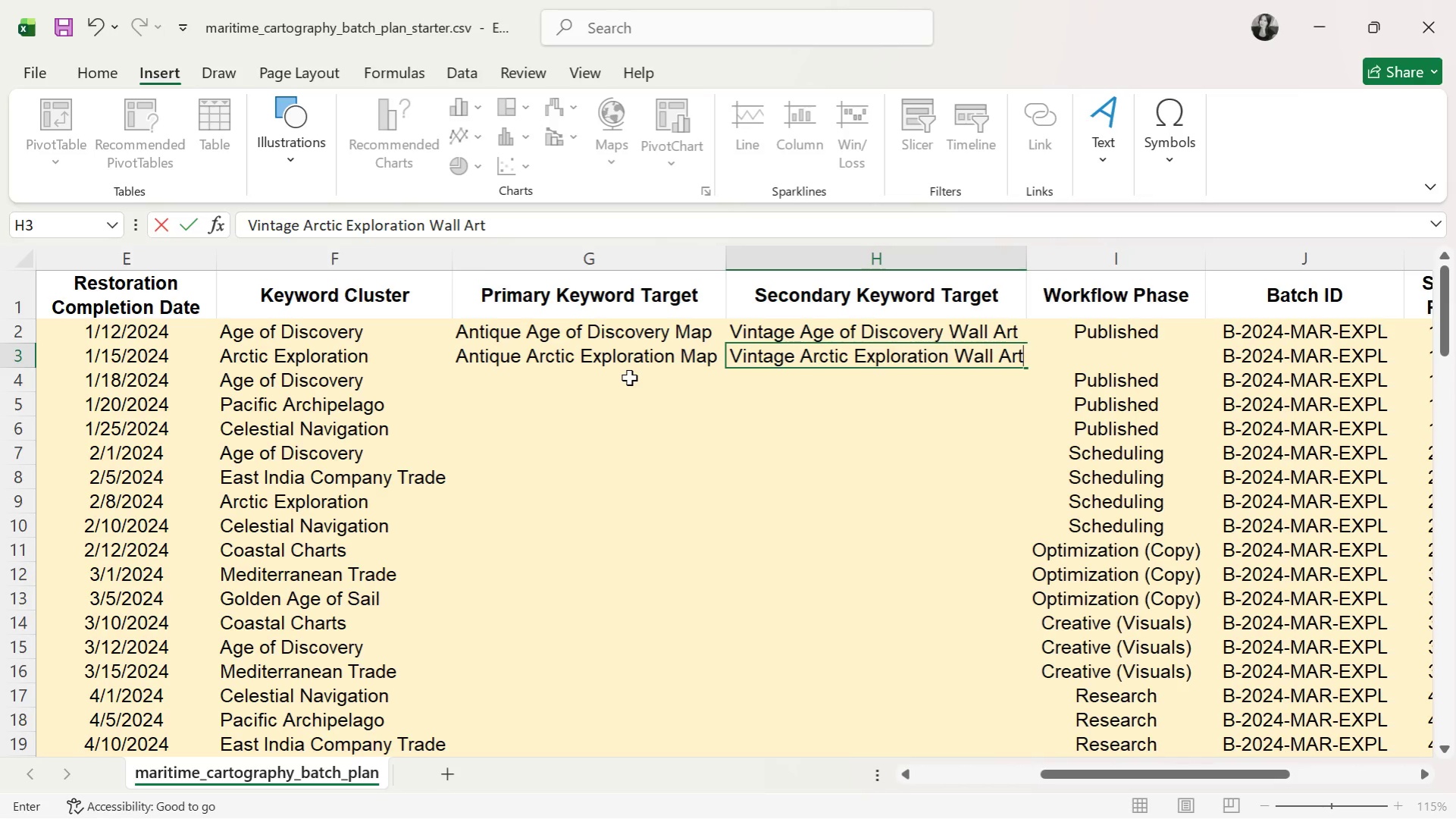 
double_click([1029, 268])
 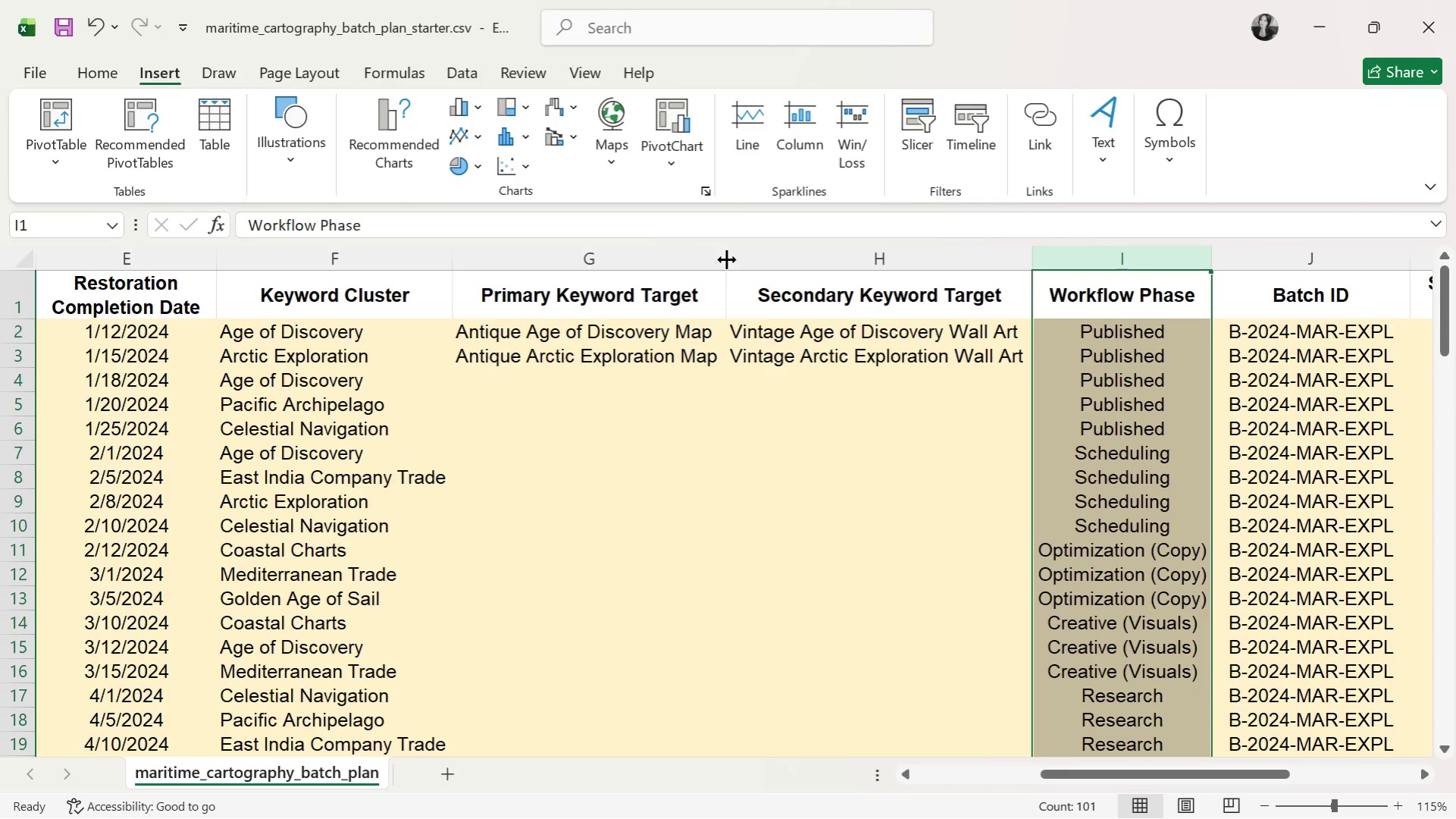 
double_click([727, 259])
 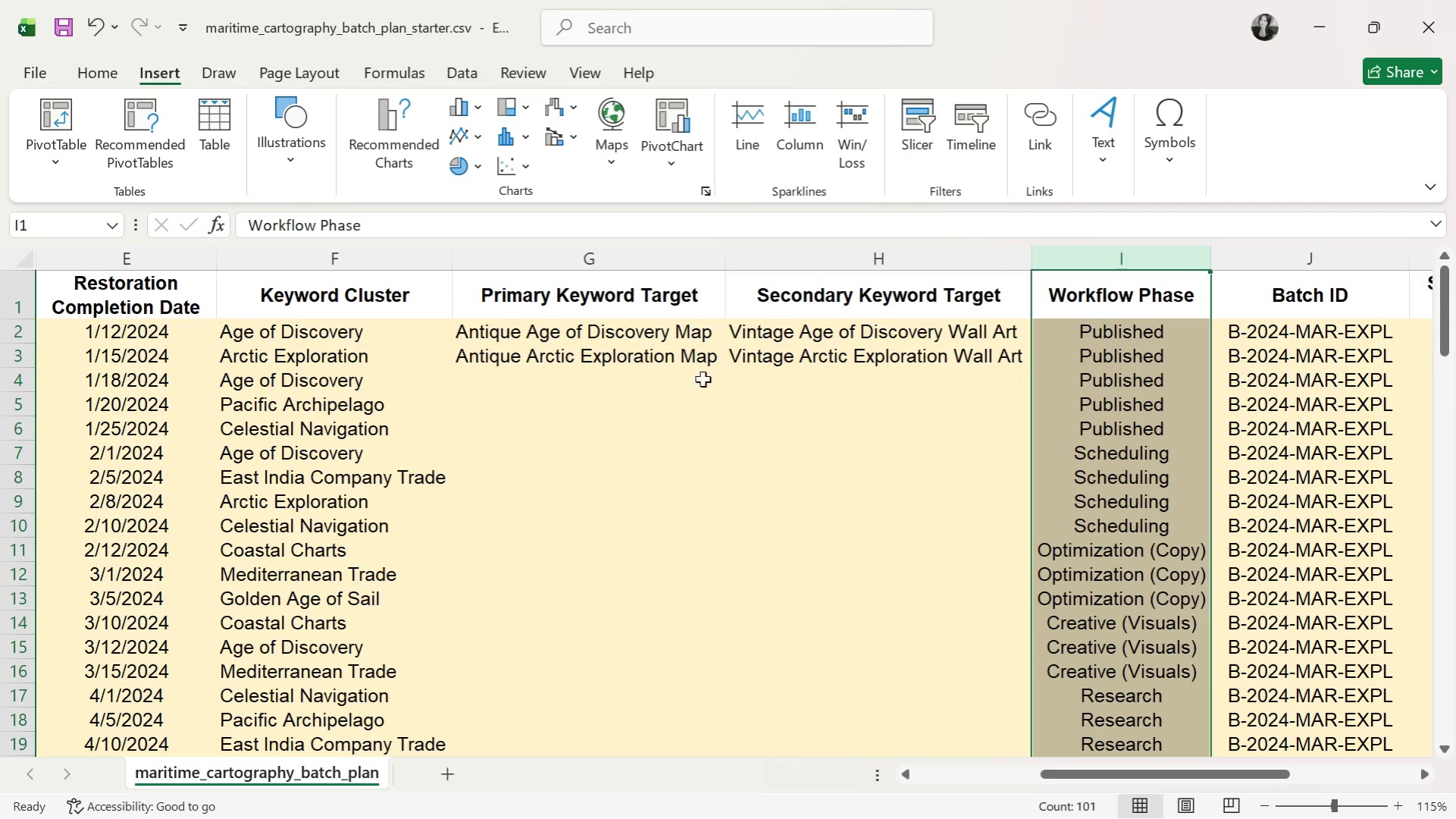 
left_click([716, 400])
 